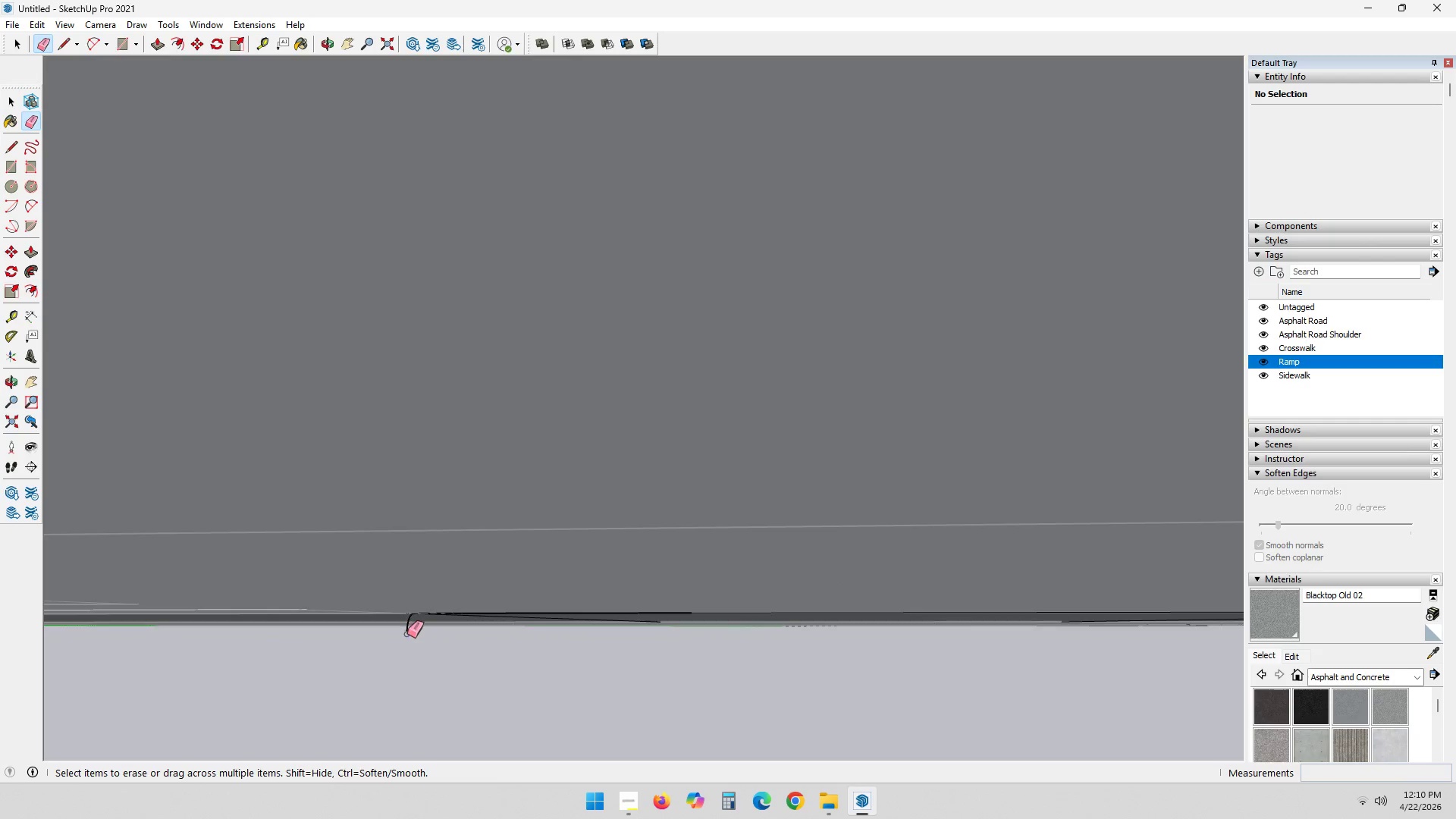 
scroll: coordinate [407, 625], scroll_direction: none, amount: 0.0
 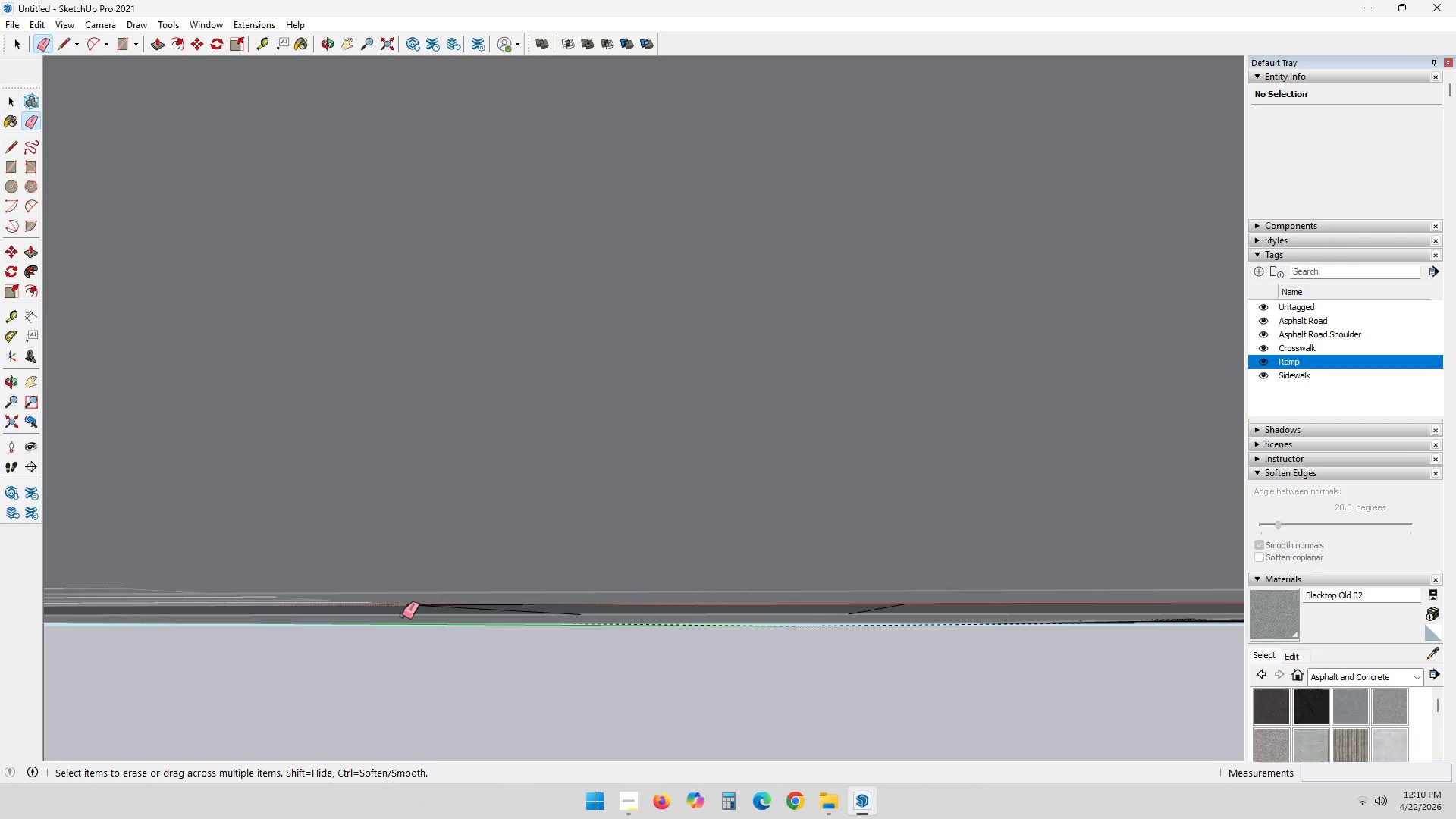 
scroll: coordinate [407, 604], scroll_direction: up, amount: 16.0
 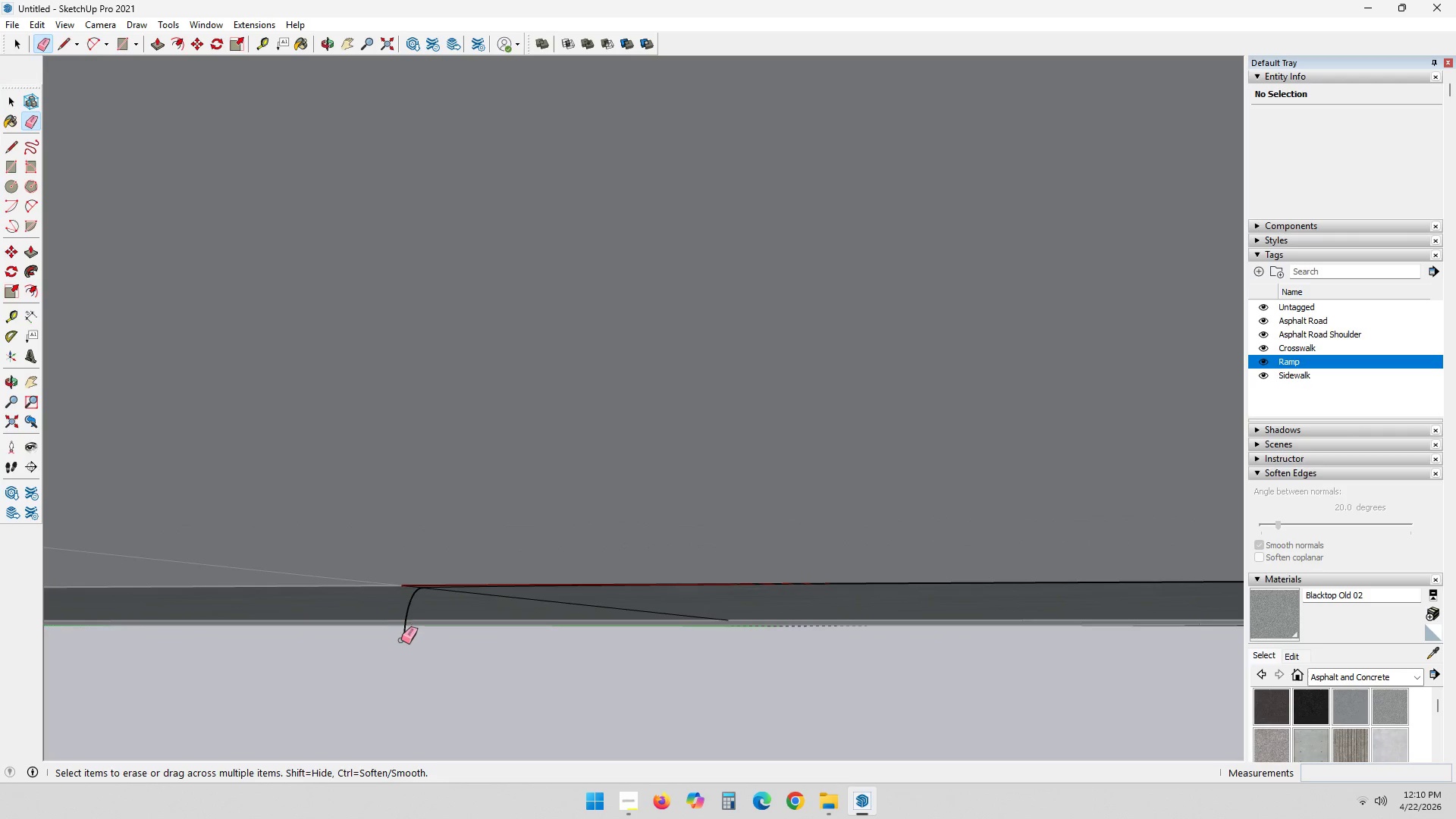 
double_click([404, 630])
 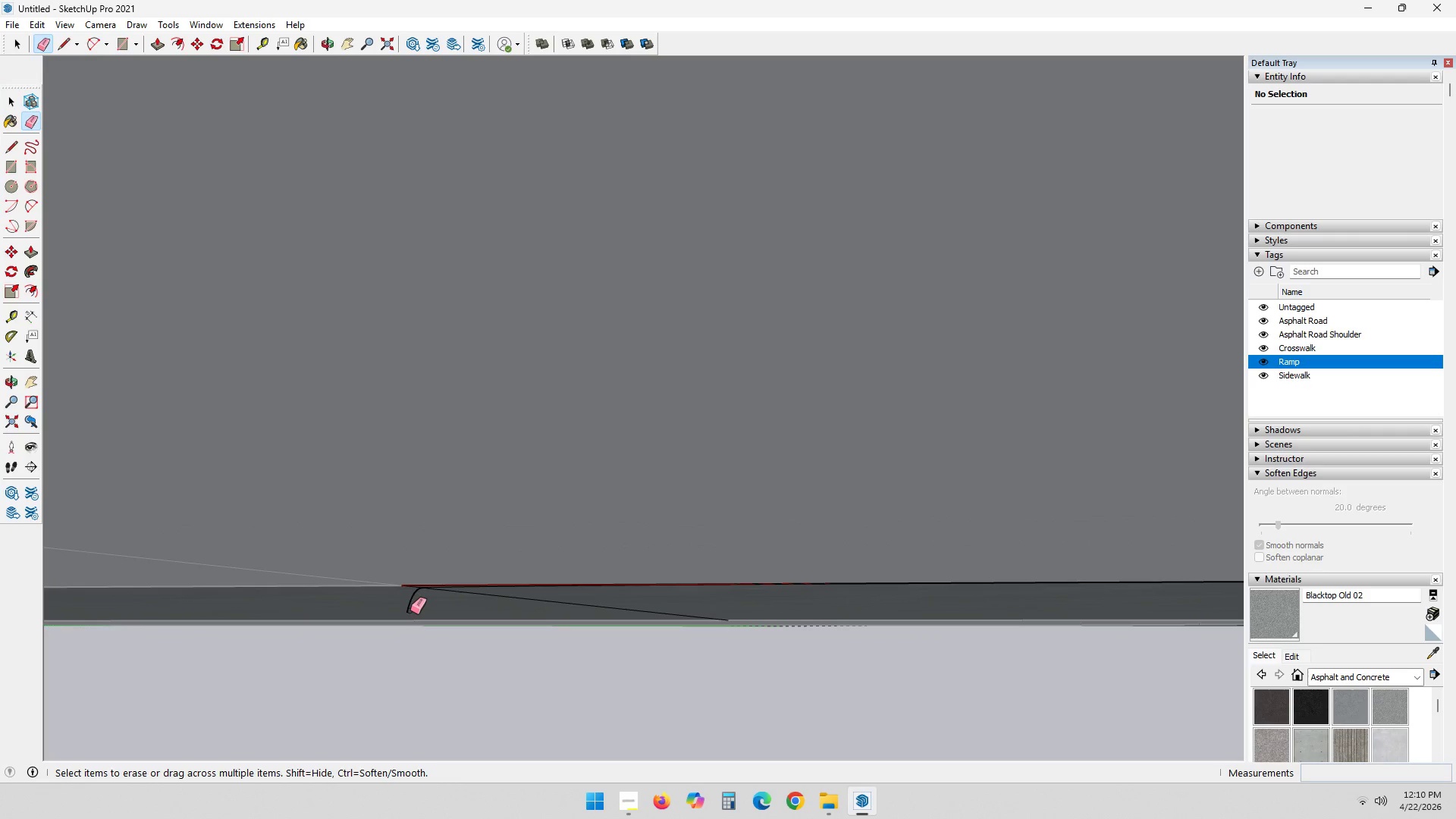 
triple_click([413, 597])
 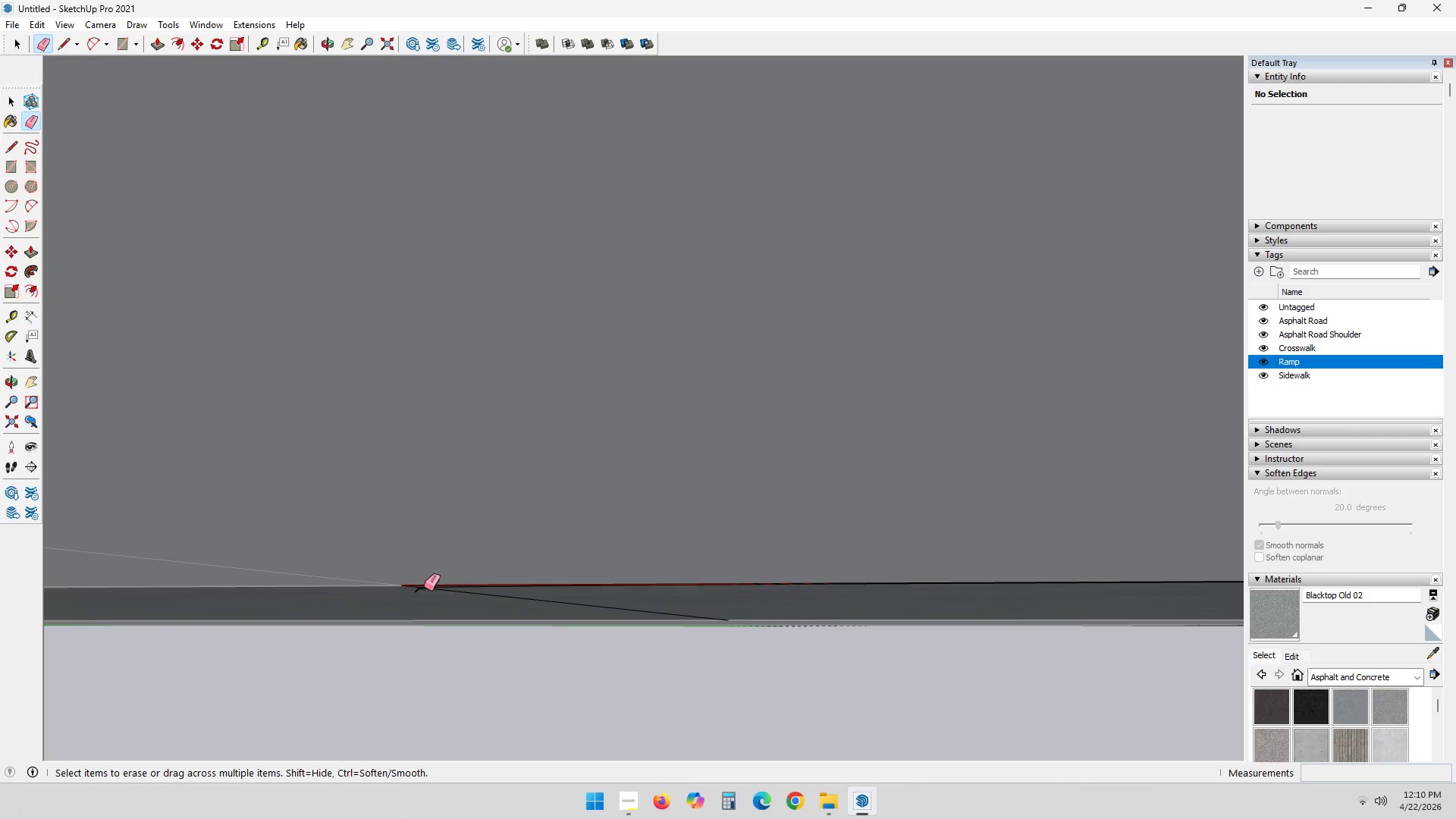 
left_click([420, 589])
 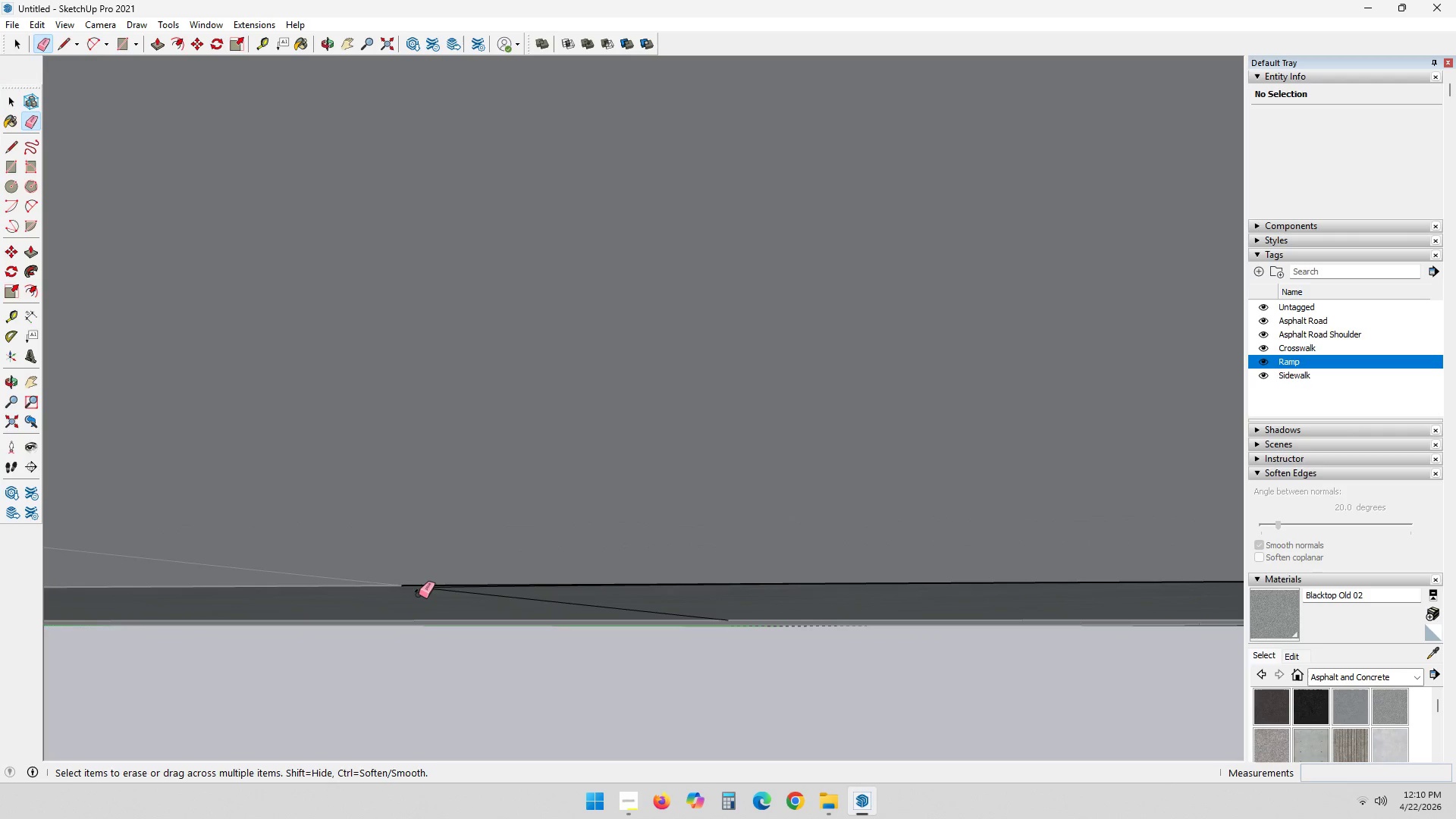 
key(Control+ControlLeft)
 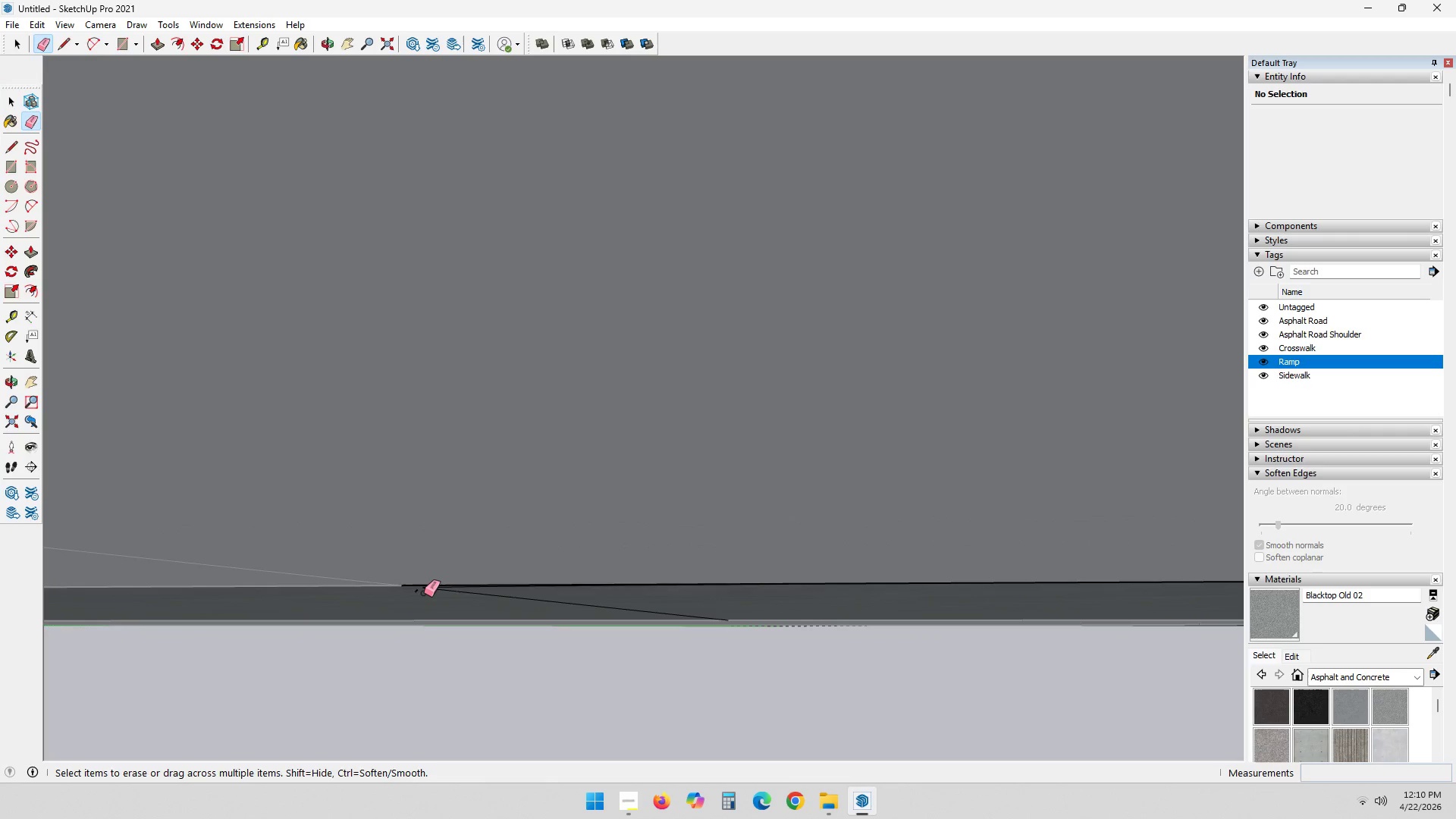 
key(Control+Z)
 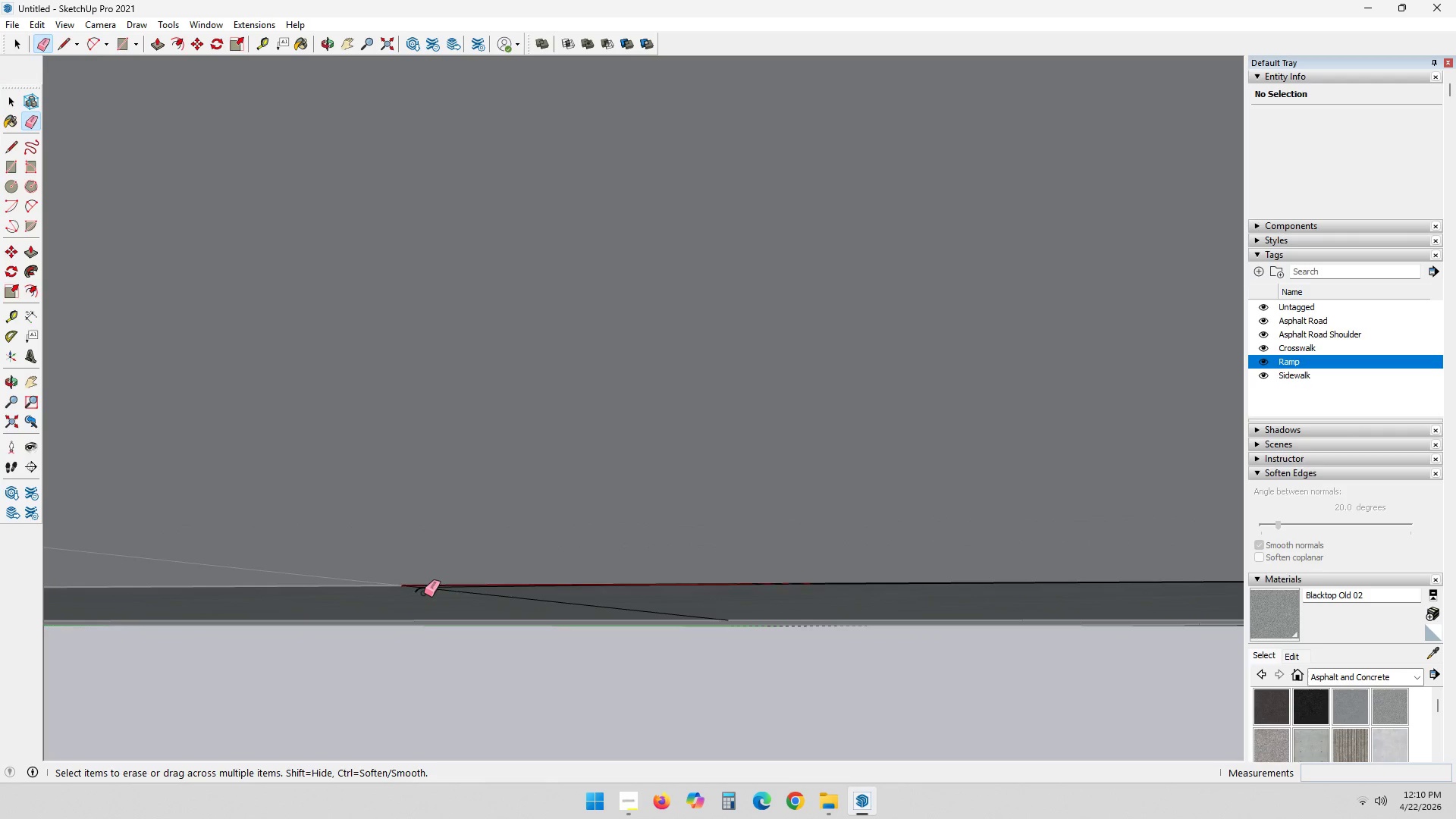 
scroll: coordinate [545, 629], scroll_direction: up, amount: 21.0
 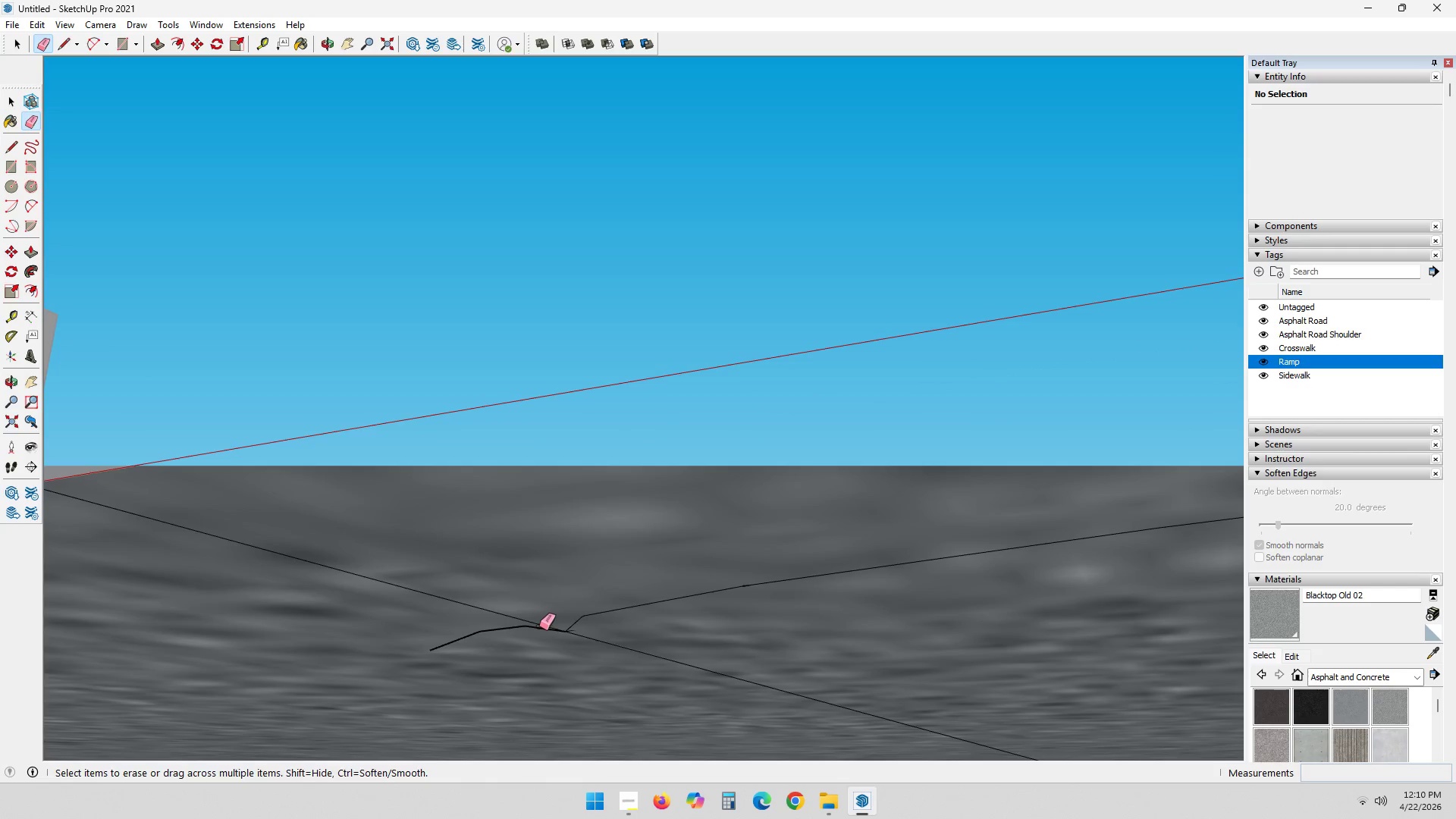 
left_click([538, 627])
 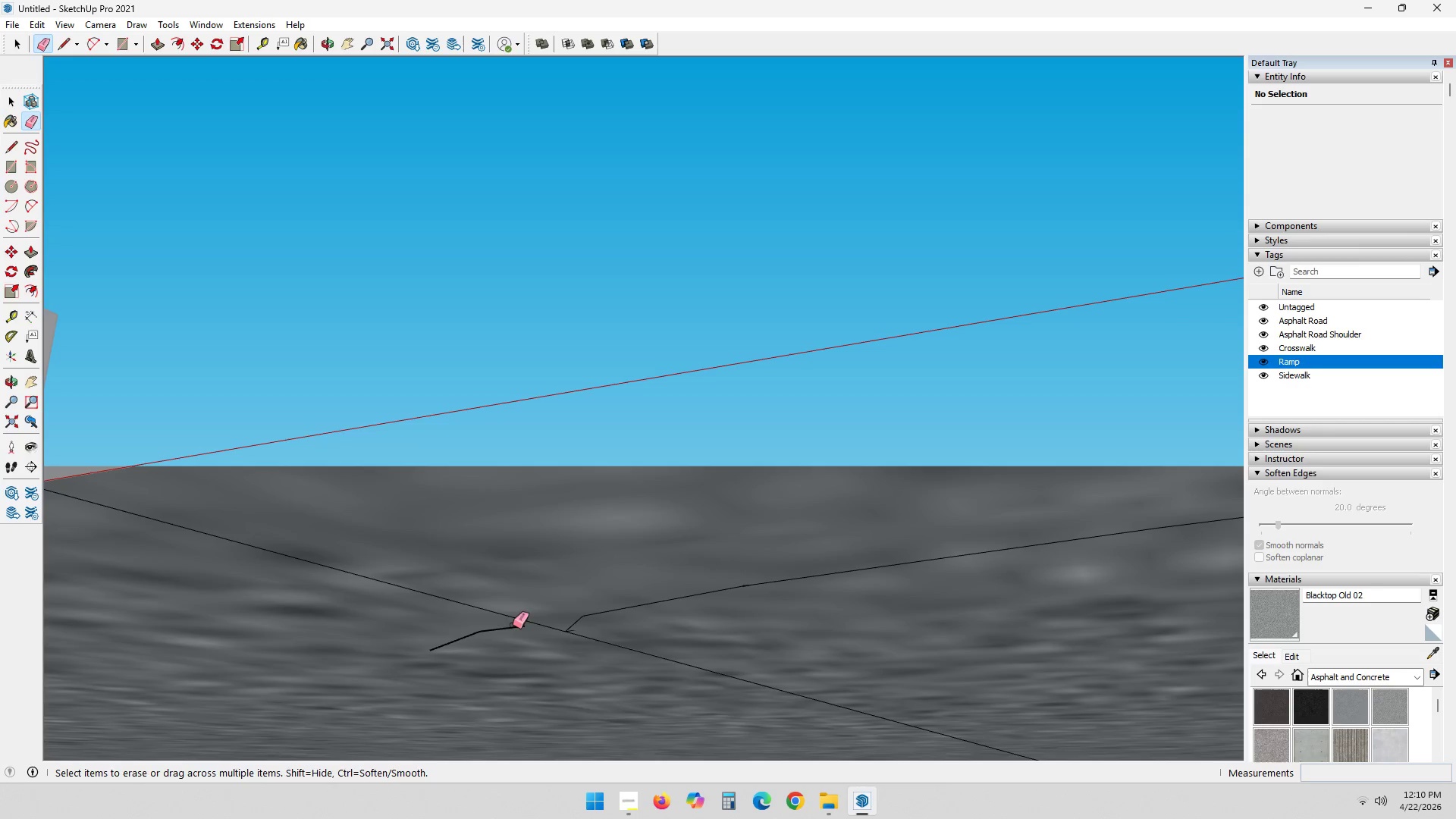 
double_click([506, 629])
 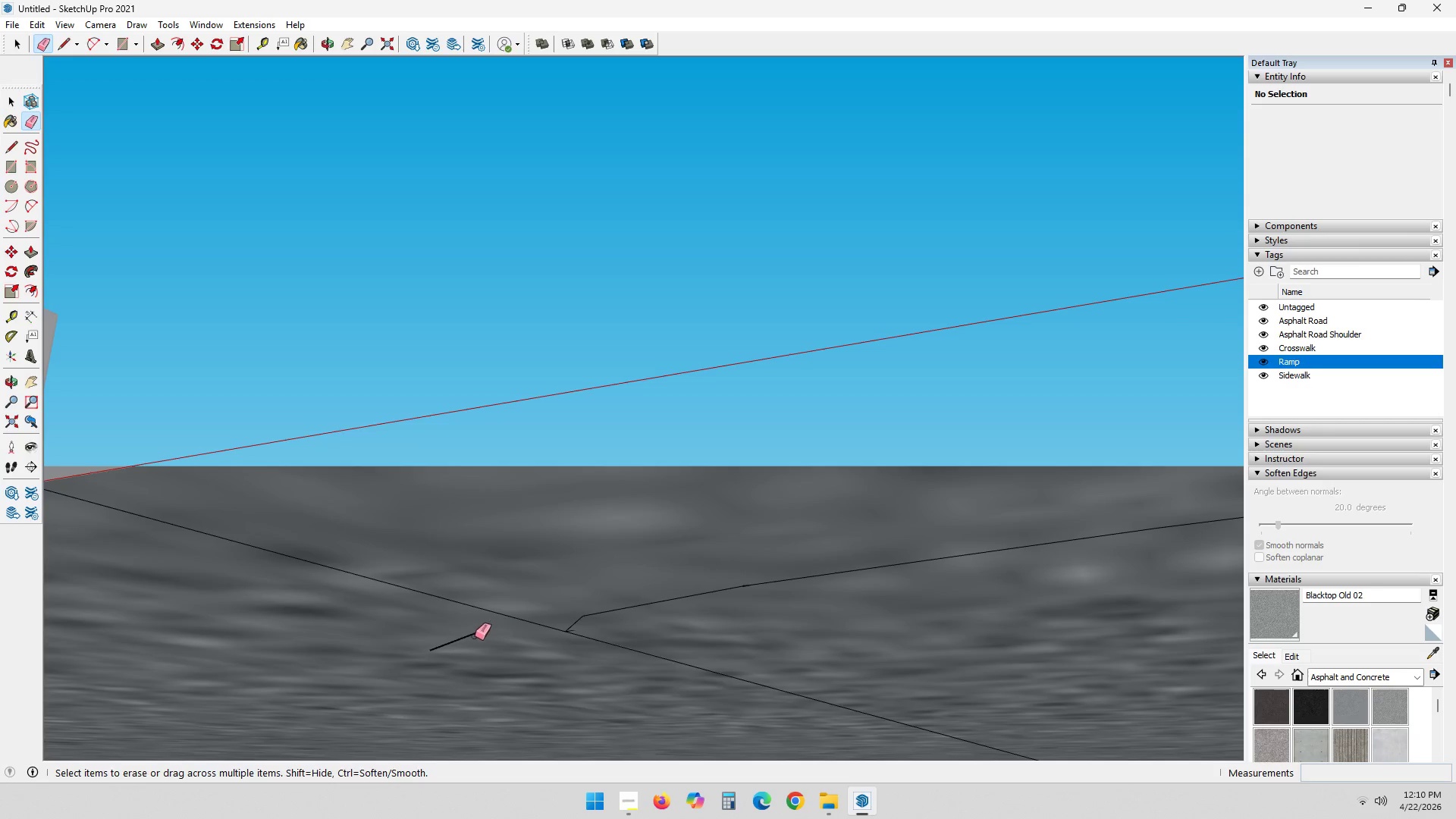 
triple_click([465, 639])
 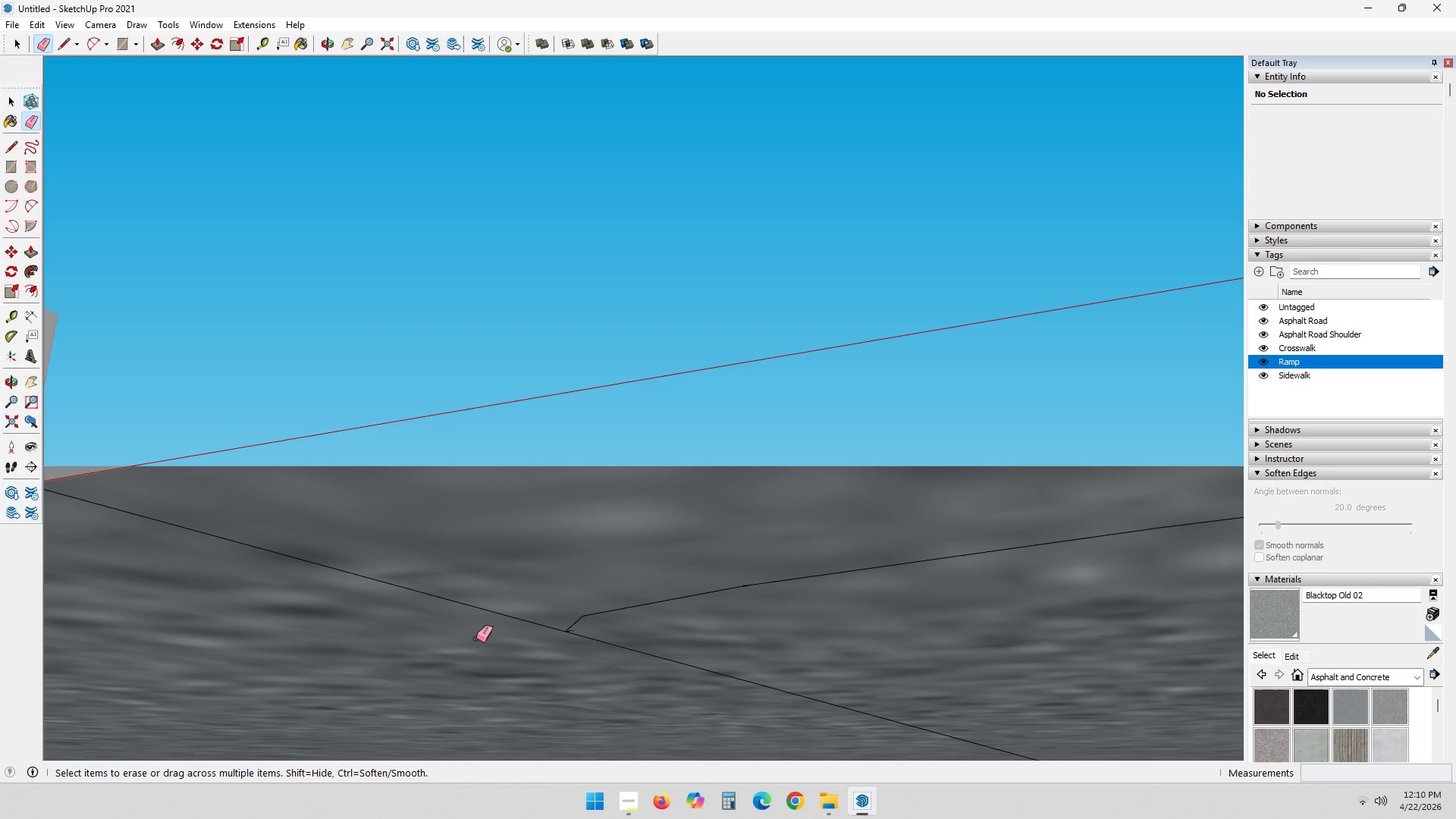 
scroll: coordinate [695, 646], scroll_direction: down, amount: 53.0
 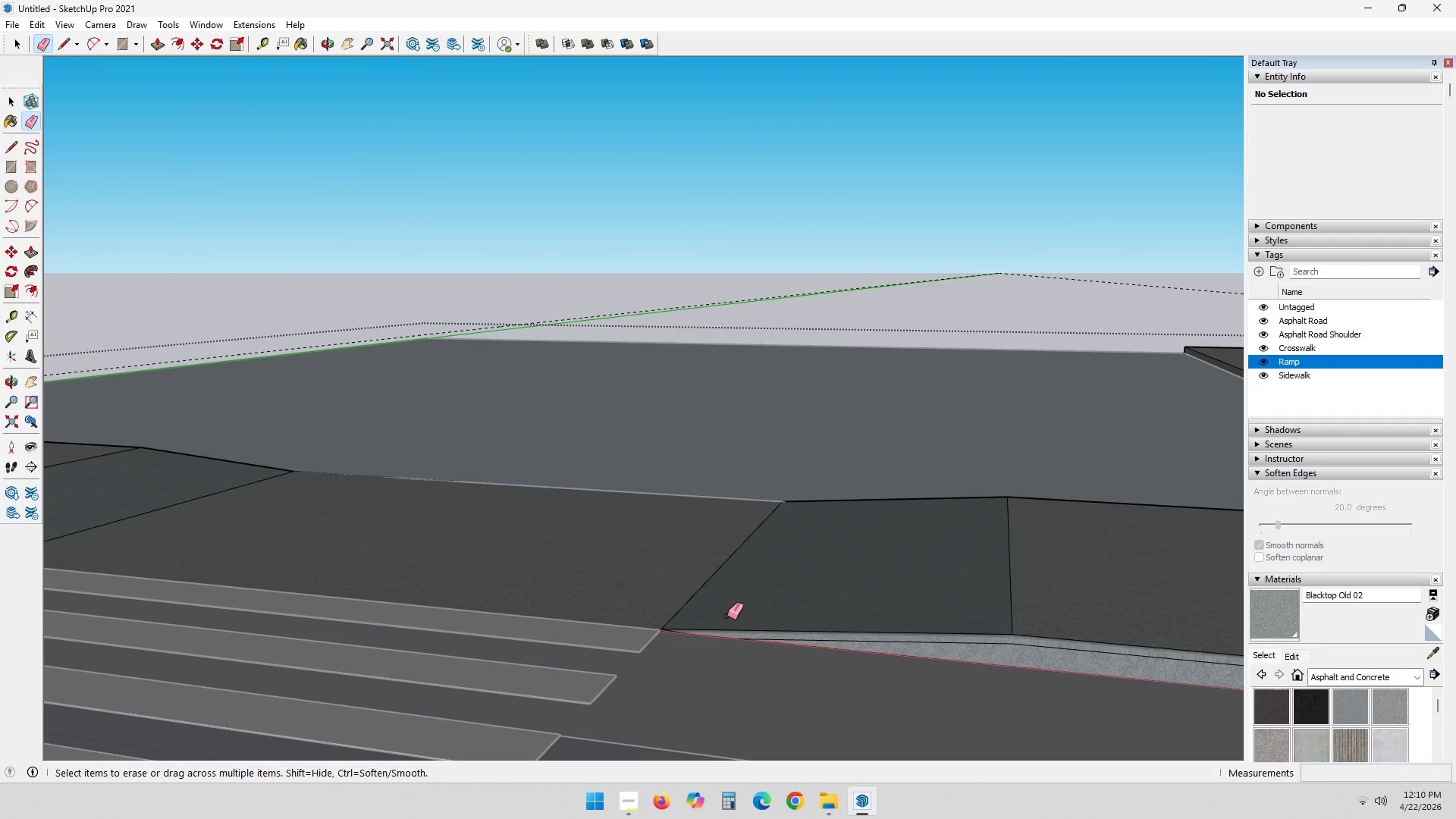 
key(Shift+ShiftLeft)
 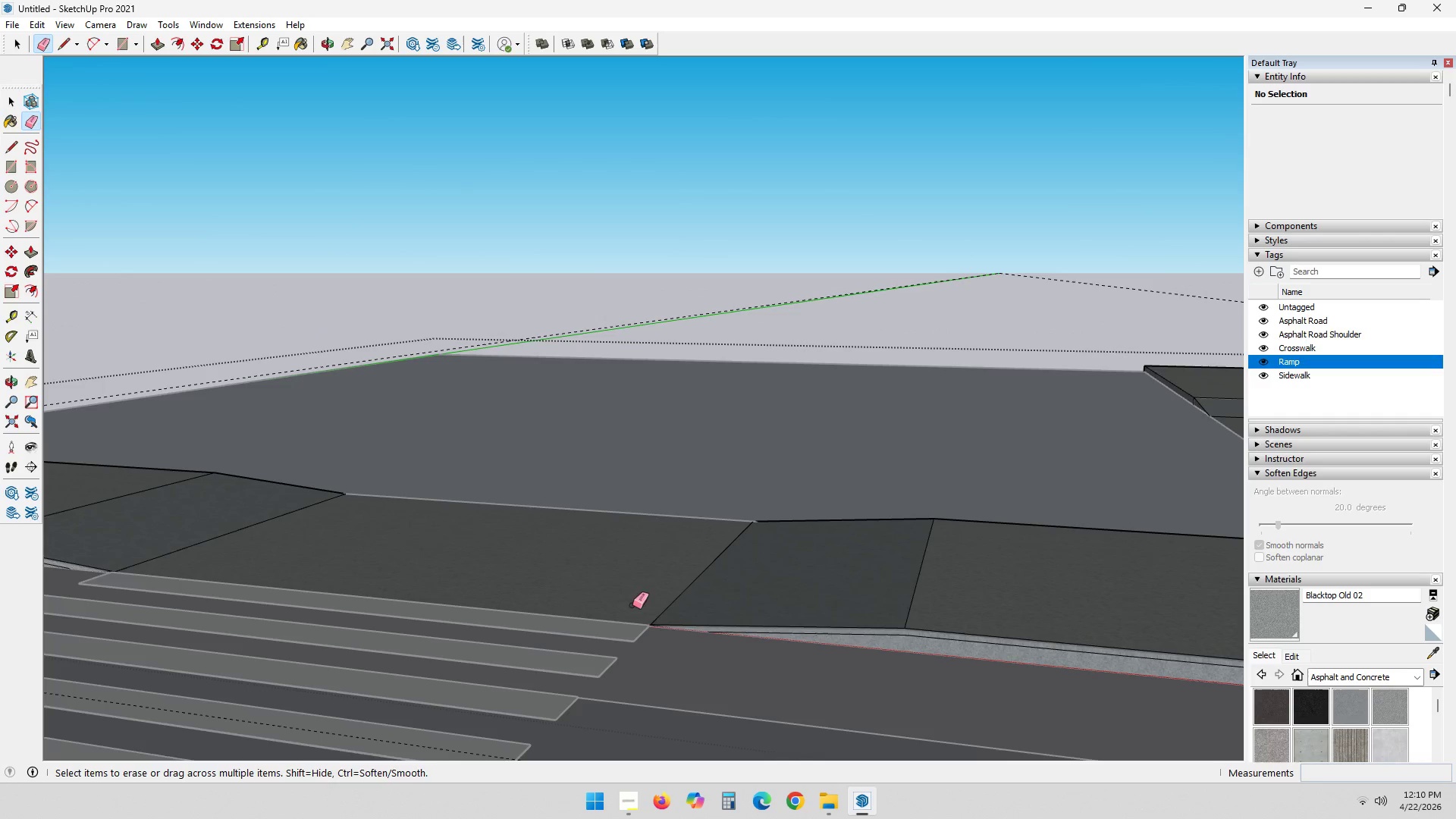 
scroll: coordinate [617, 612], scroll_direction: down, amount: 3.0
 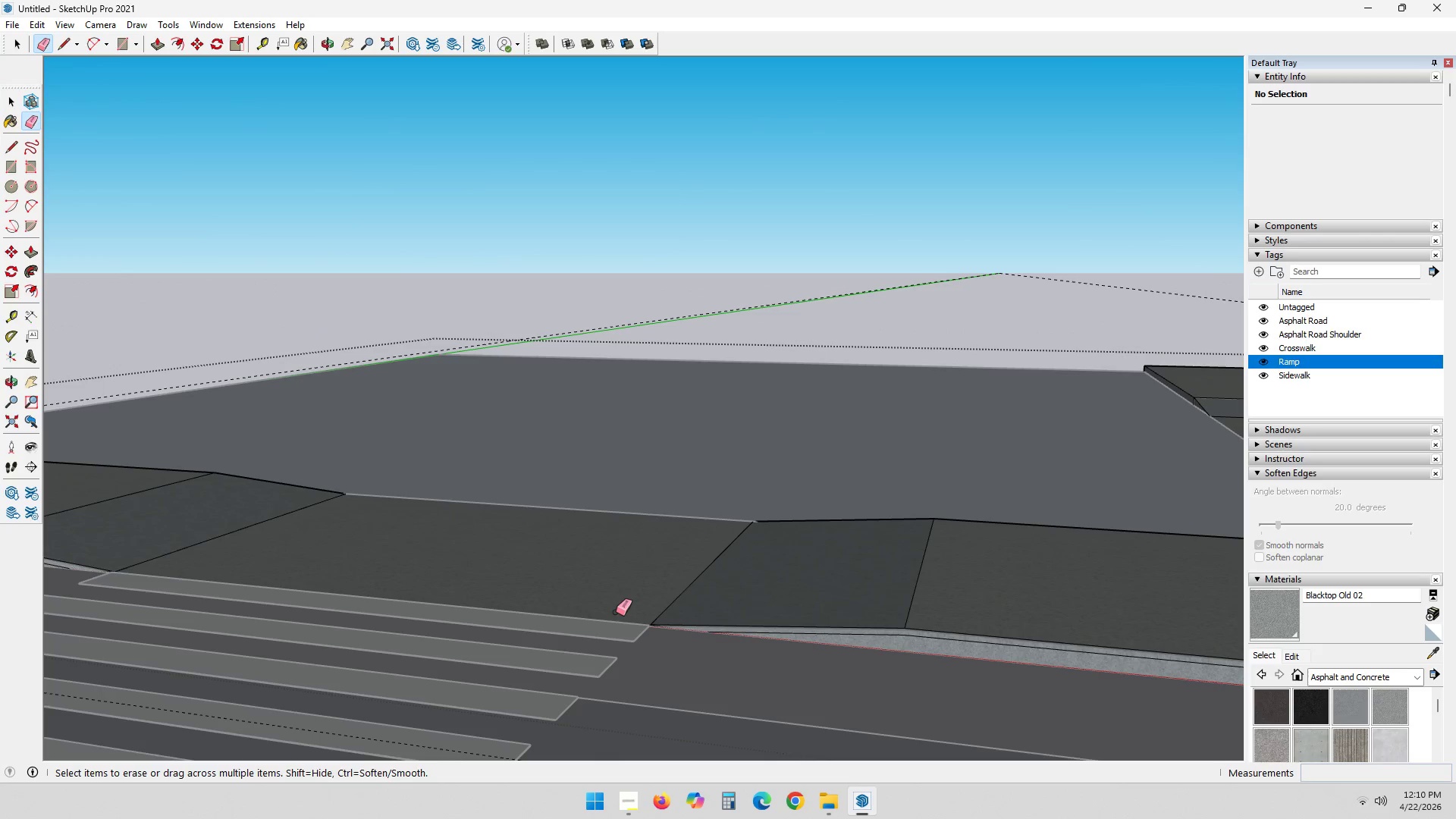 
scroll: coordinate [642, 621], scroll_direction: up, amount: 3.0
 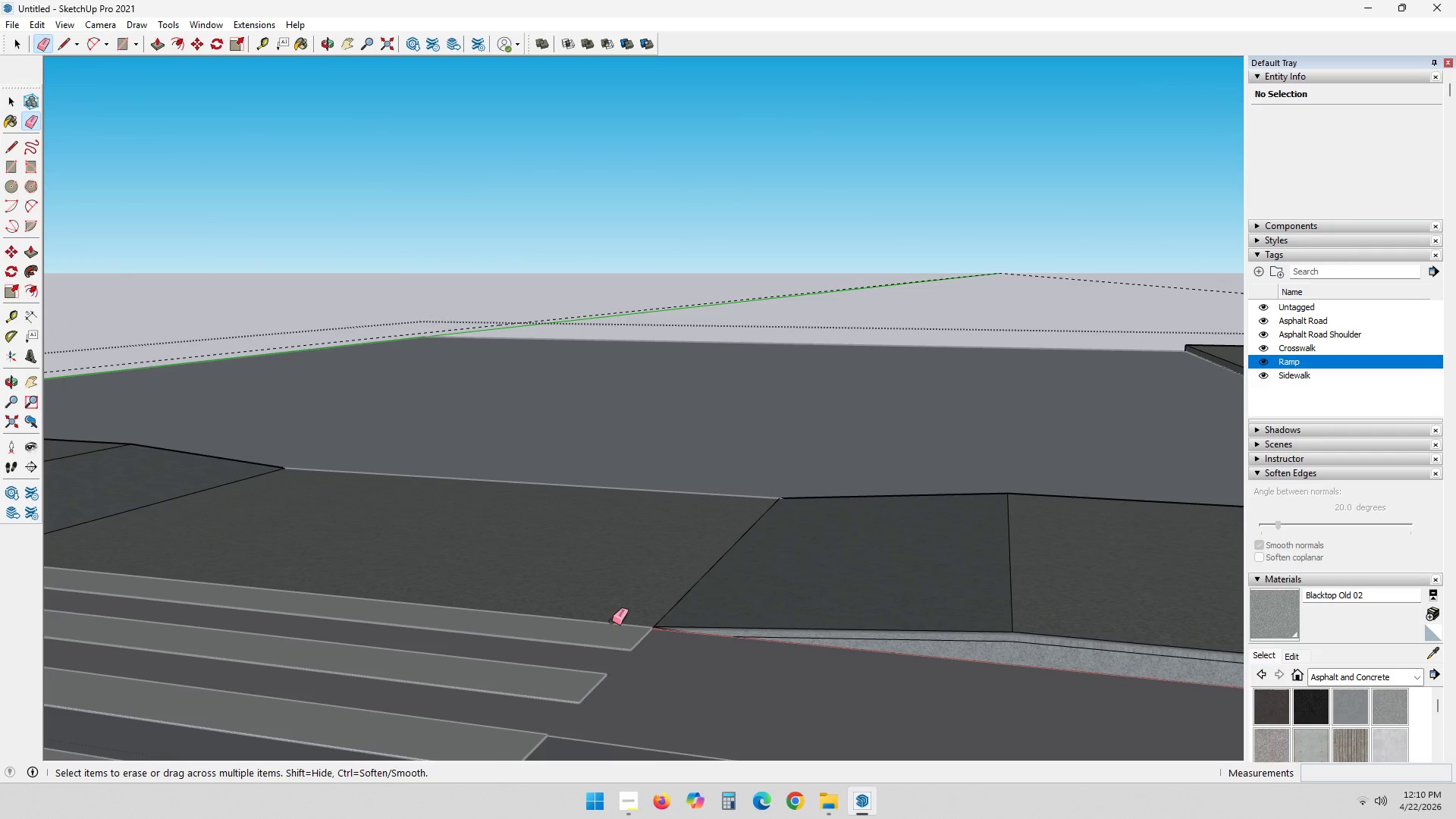 
scroll: coordinate [532, 595], scroll_direction: down, amount: 2.0
 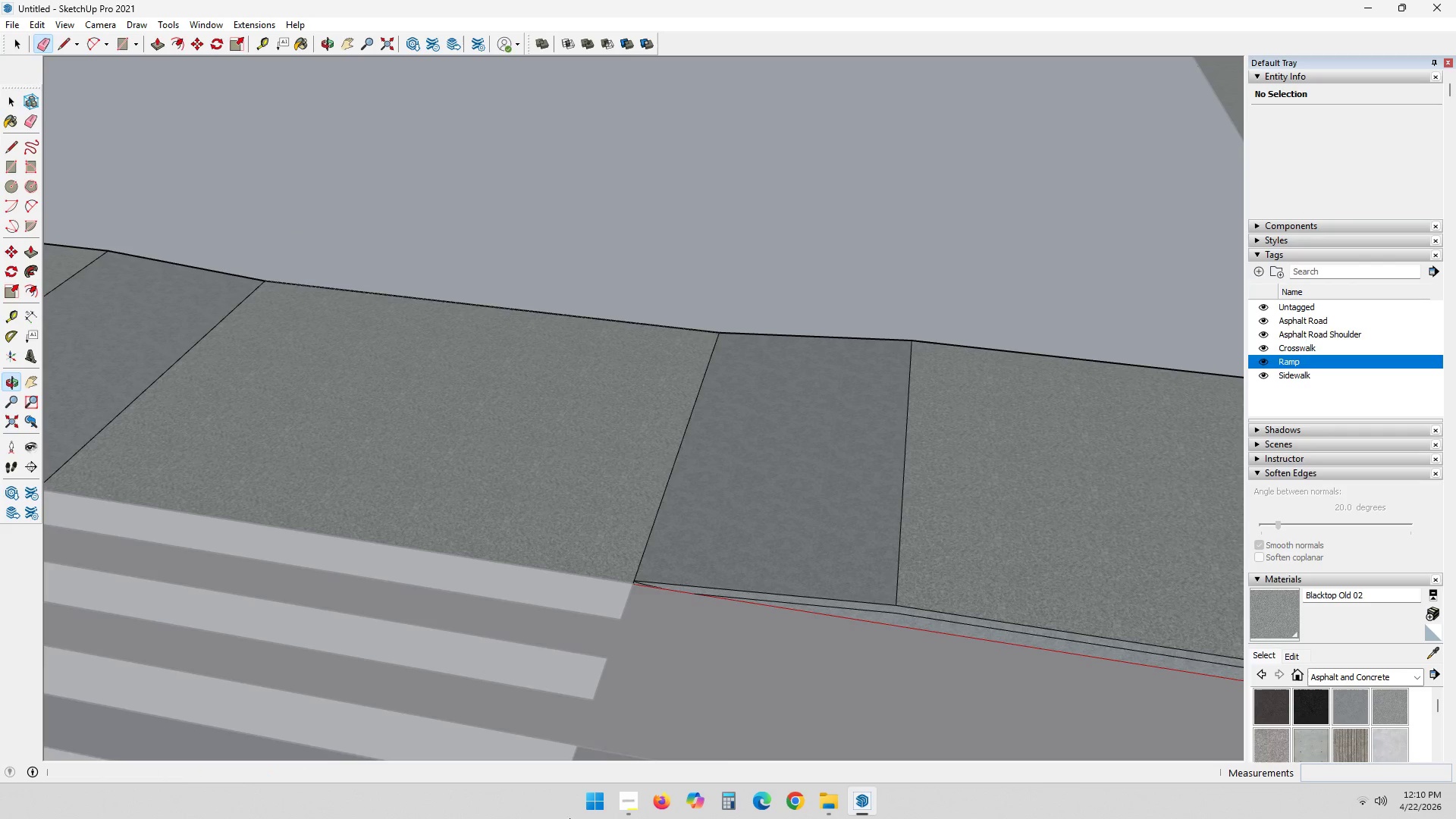 
scroll: coordinate [601, 585], scroll_direction: up, amount: 3.0
 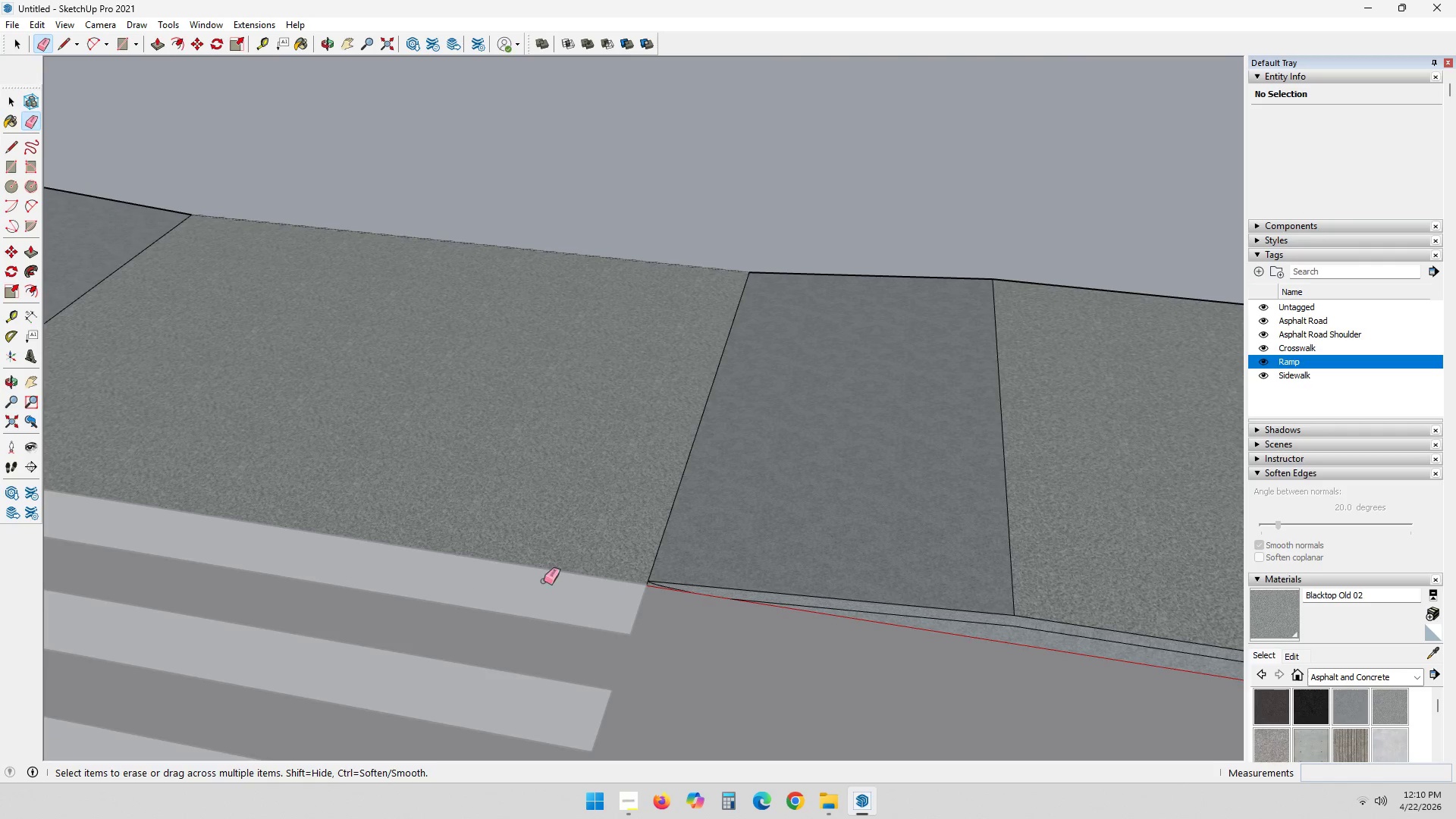 
key(Shift+ShiftLeft)
 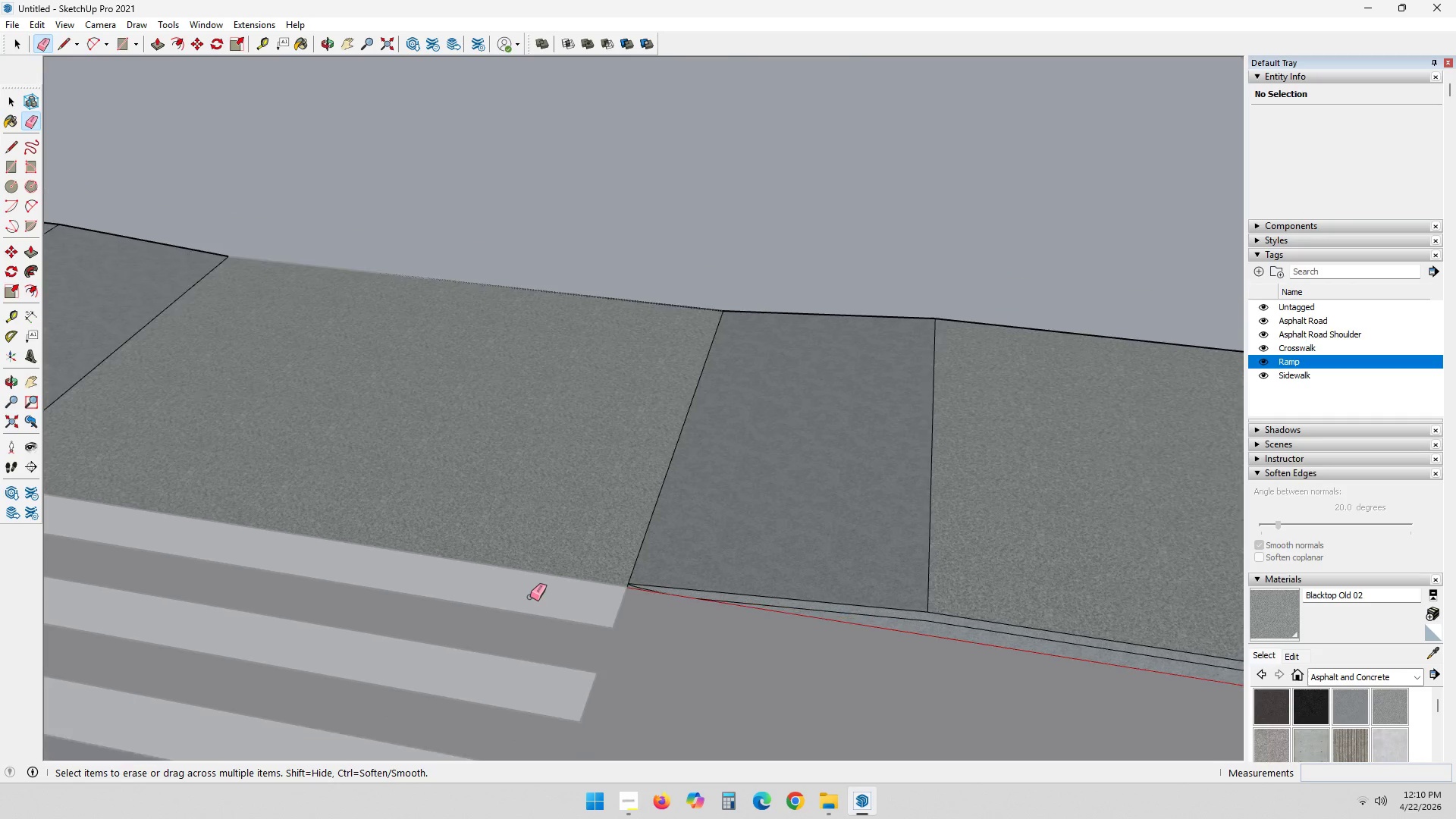 
hold_key(key=ShiftLeft, duration=0.41)
 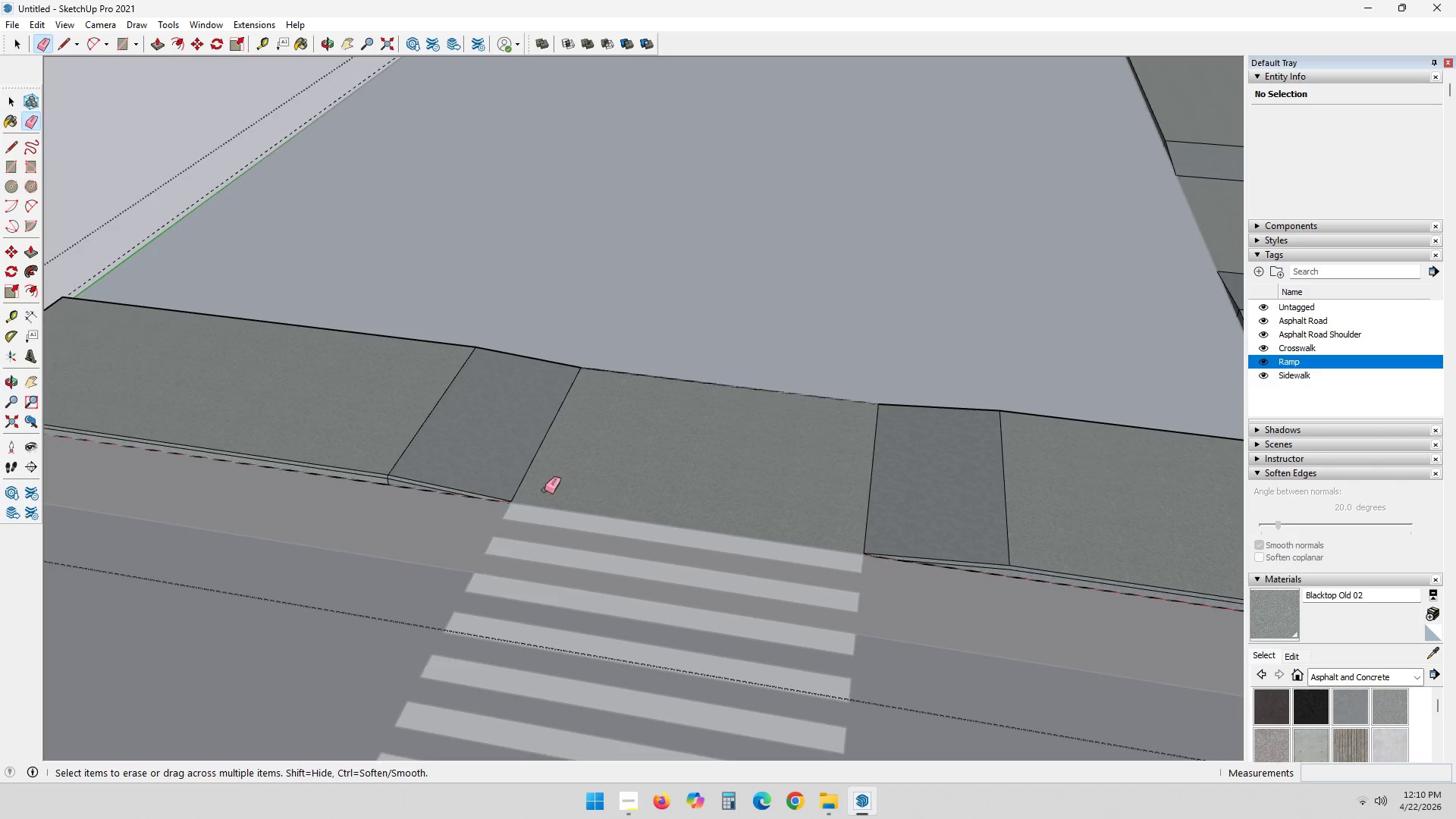 
scroll: coordinate [409, 579], scroll_direction: down, amount: 10.0
 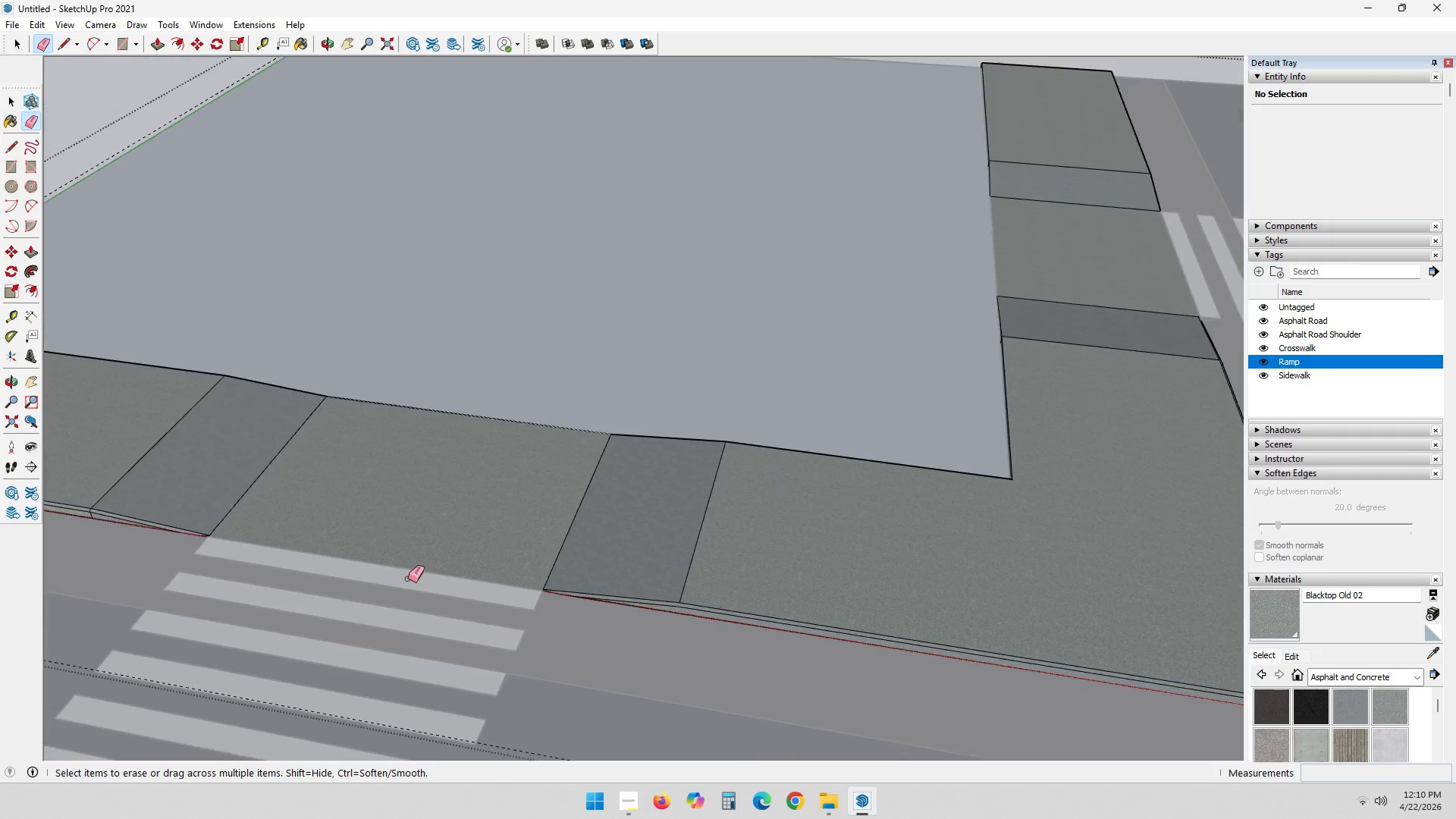 
scroll: coordinate [478, 478], scroll_direction: up, amount: 34.0
 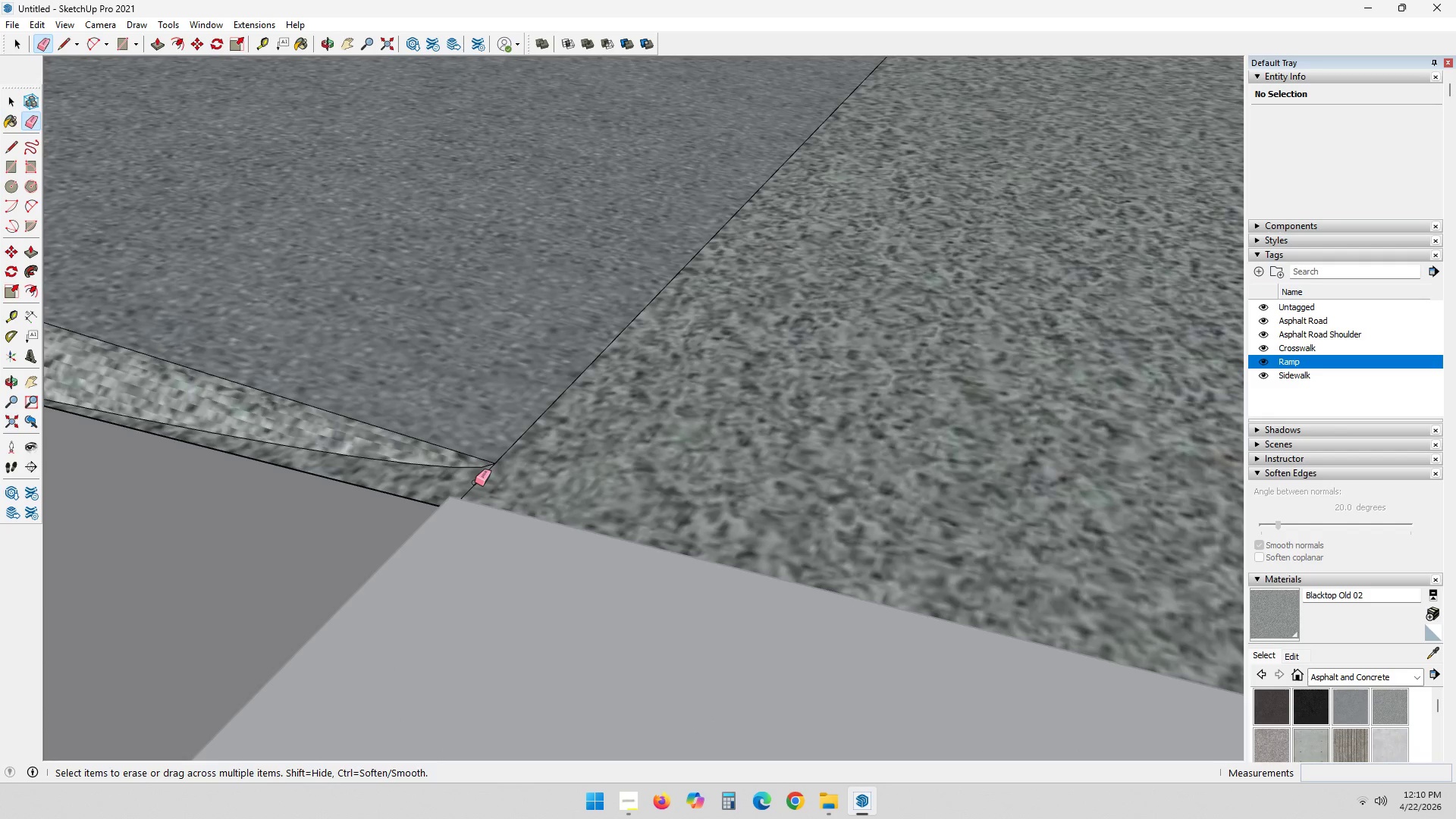 
hold_key(key=ShiftLeft, duration=0.33)
 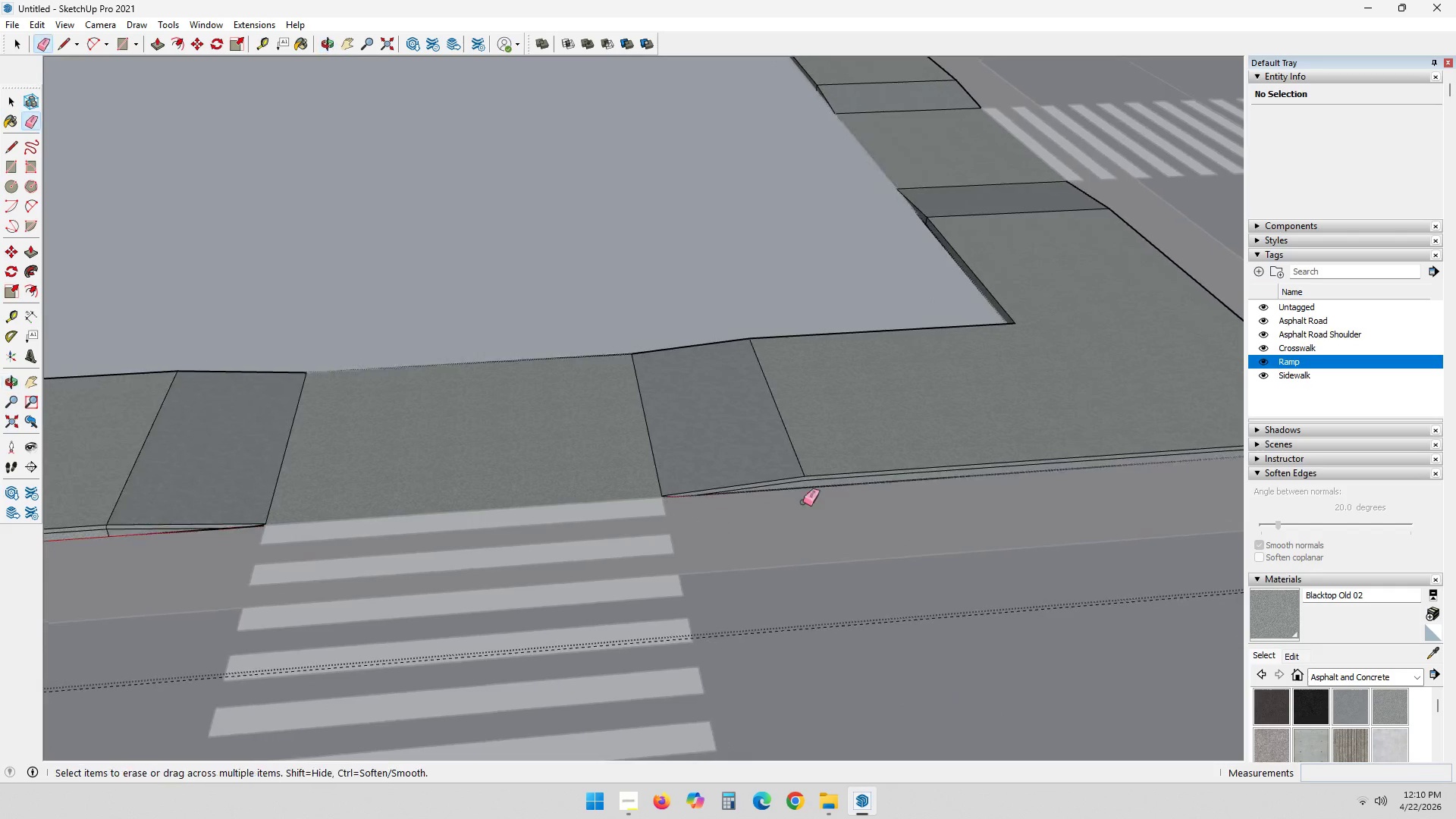 
scroll: coordinate [852, 563], scroll_direction: down, amount: 35.0
 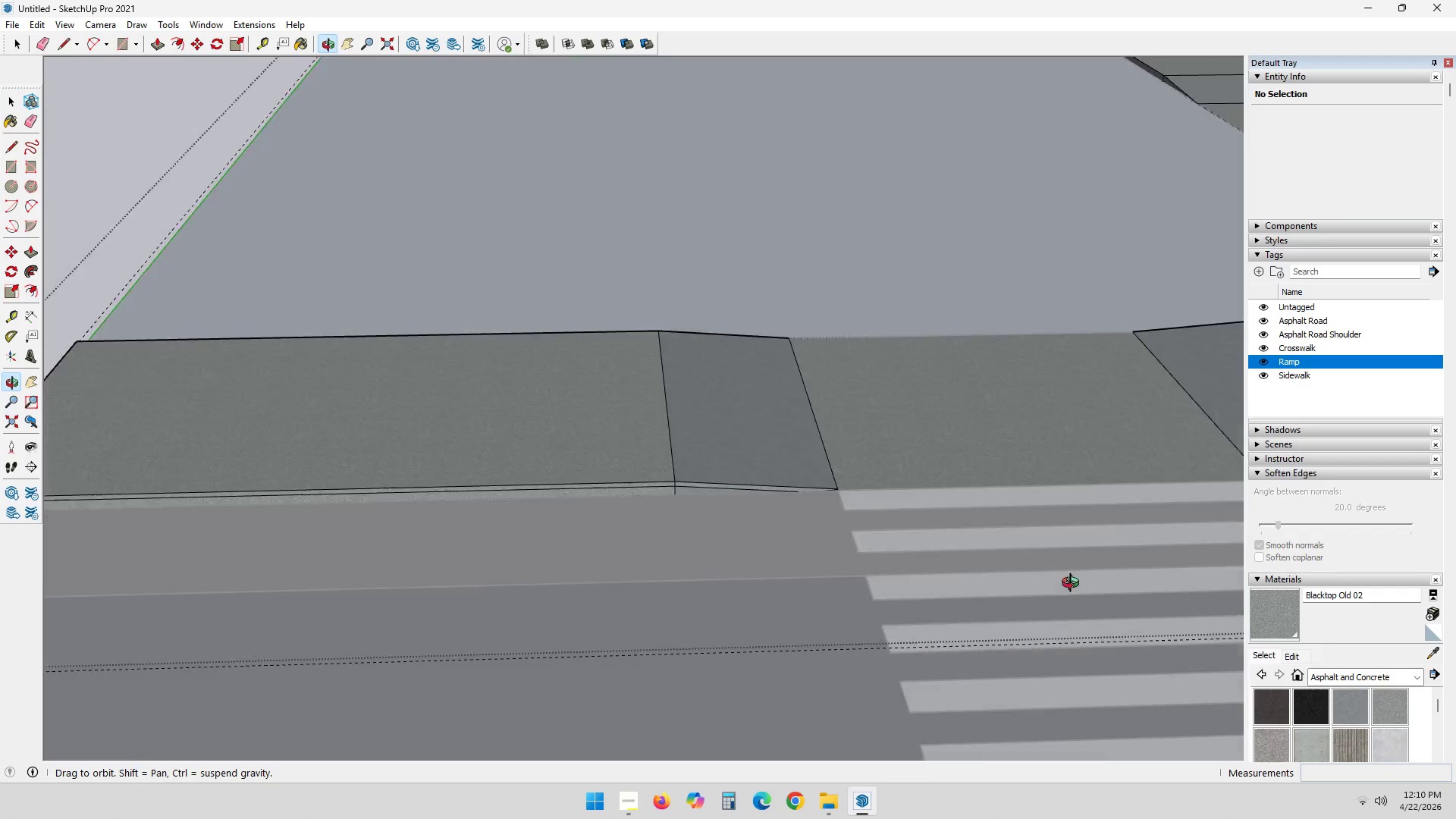 
scroll: coordinate [937, 513], scroll_direction: up, amount: 7.0
 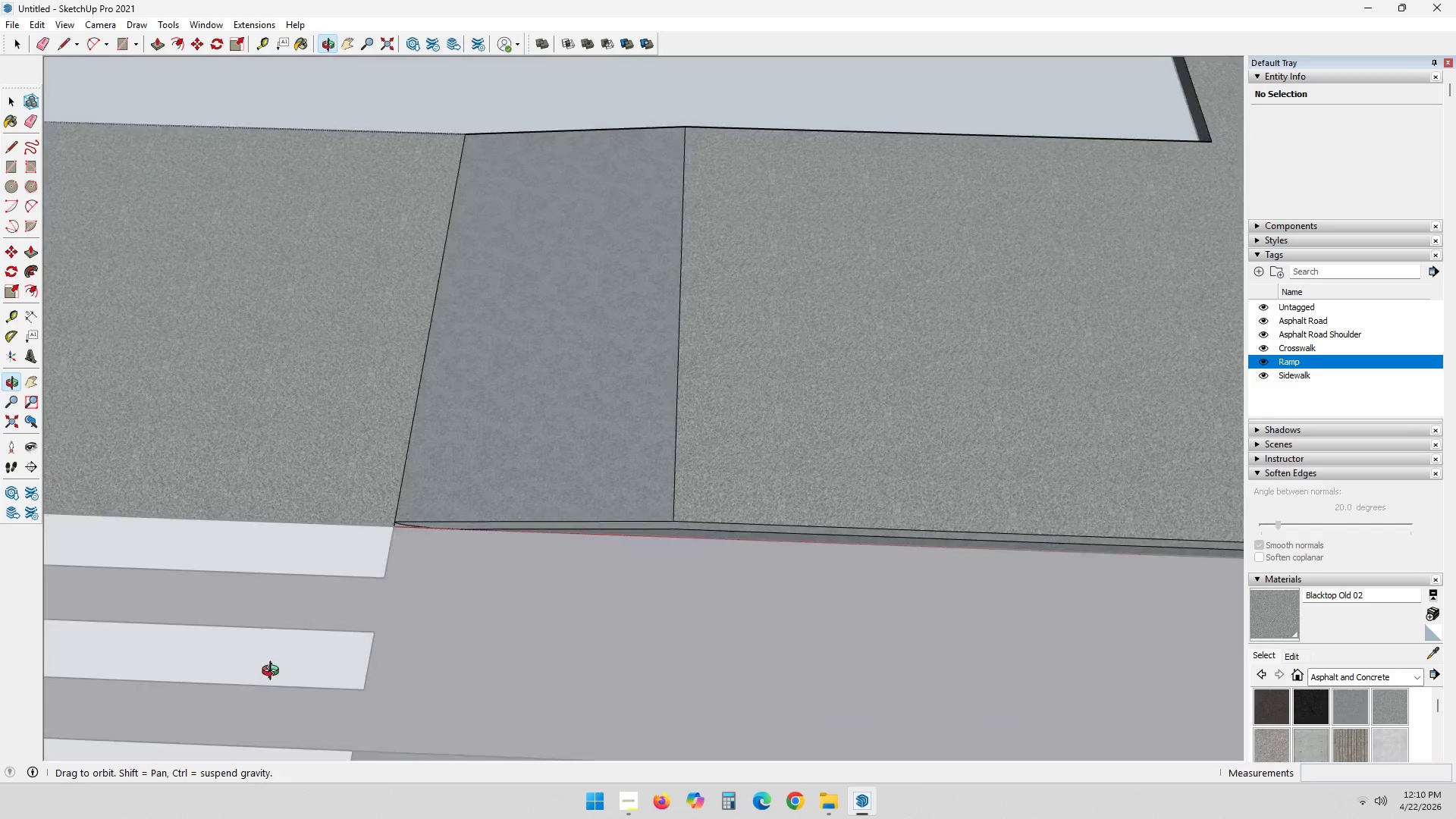 
scroll: coordinate [664, 551], scroll_direction: down, amount: 11.0
 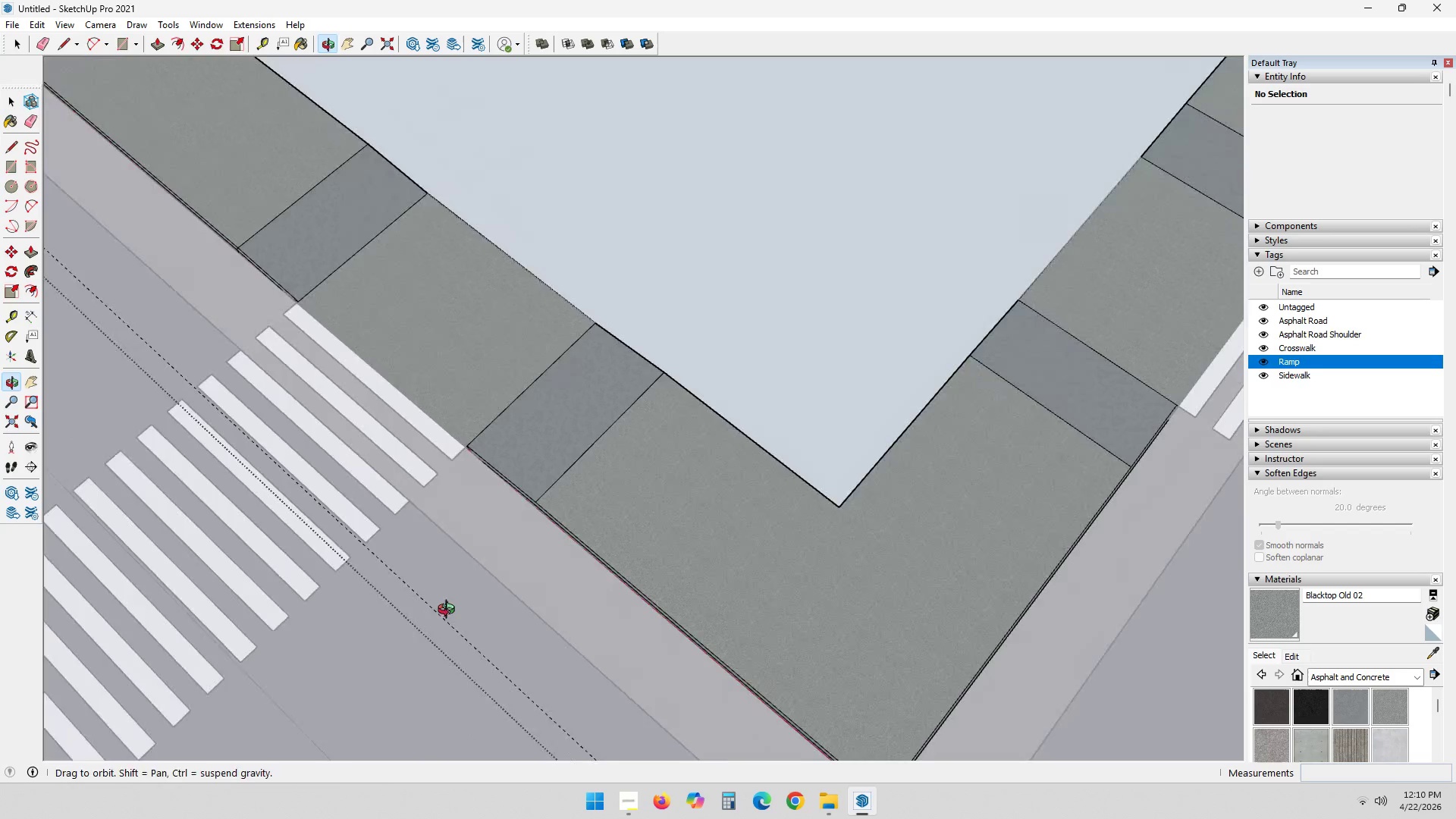 
scroll: coordinate [612, 445], scroll_direction: up, amount: 15.0
 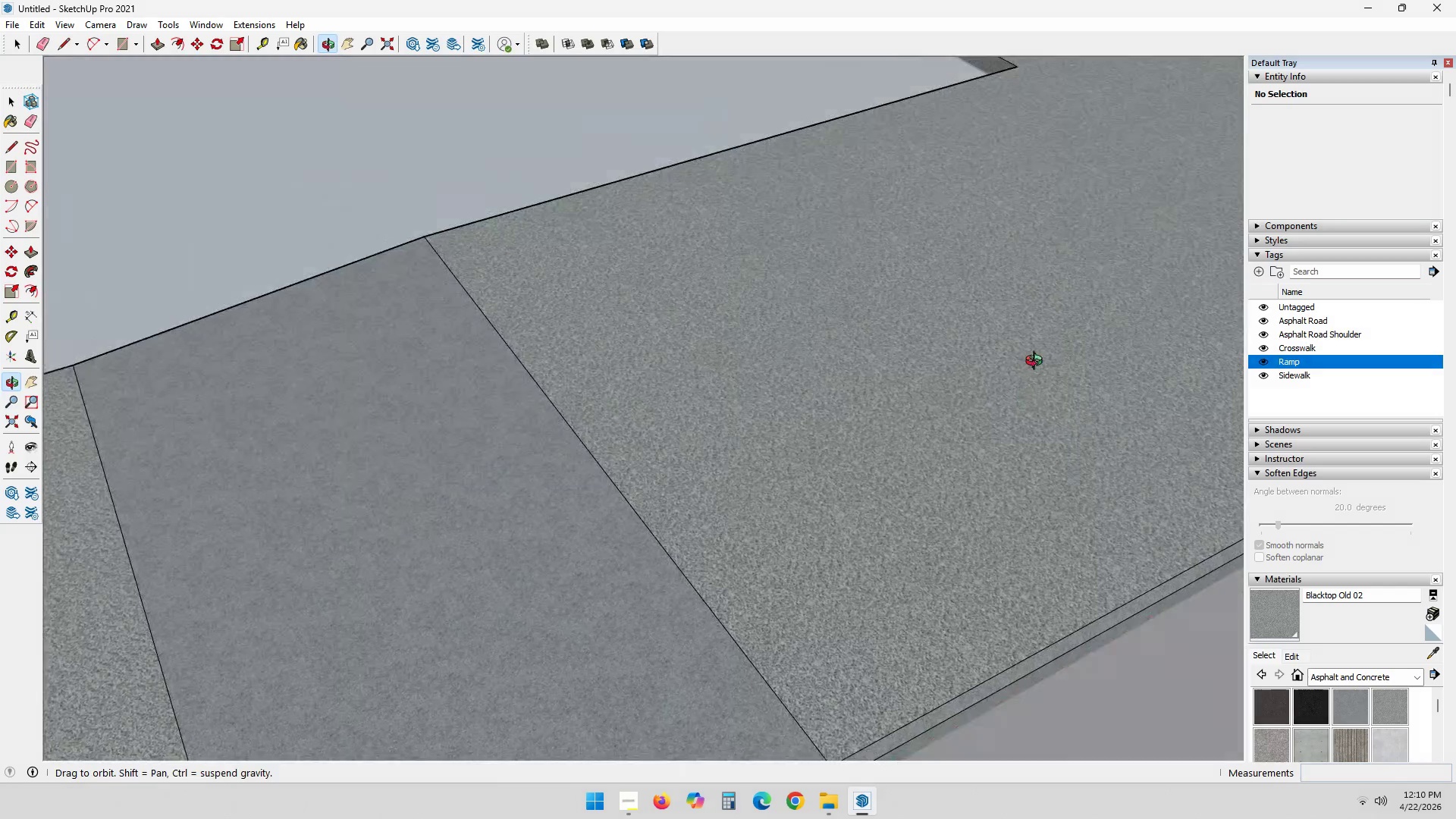 
scroll: coordinate [927, 585], scroll_direction: none, amount: 0.0
 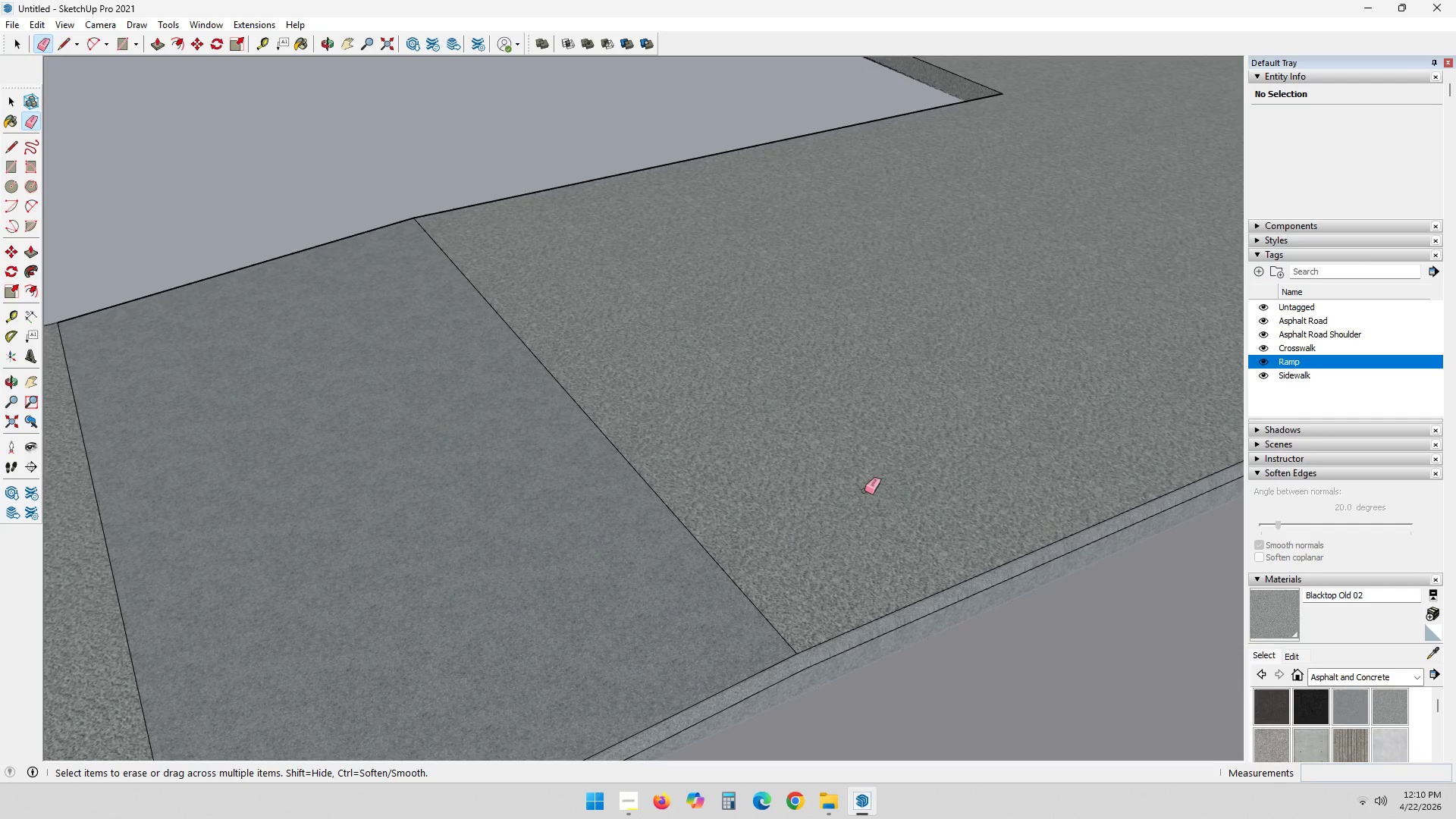 
key(Shift+ShiftLeft)
 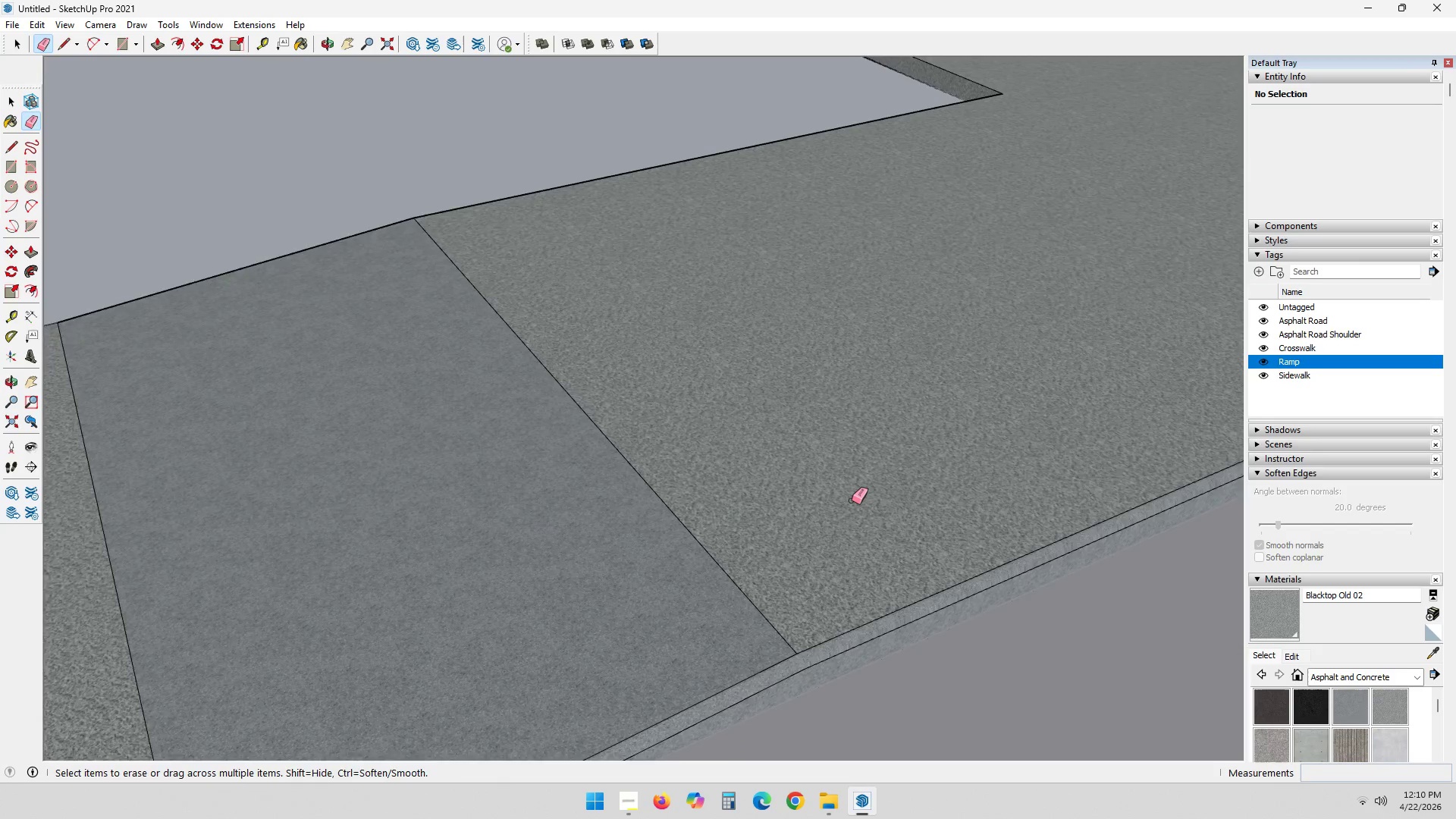 
hold_key(key=ShiftLeft, duration=0.31)
 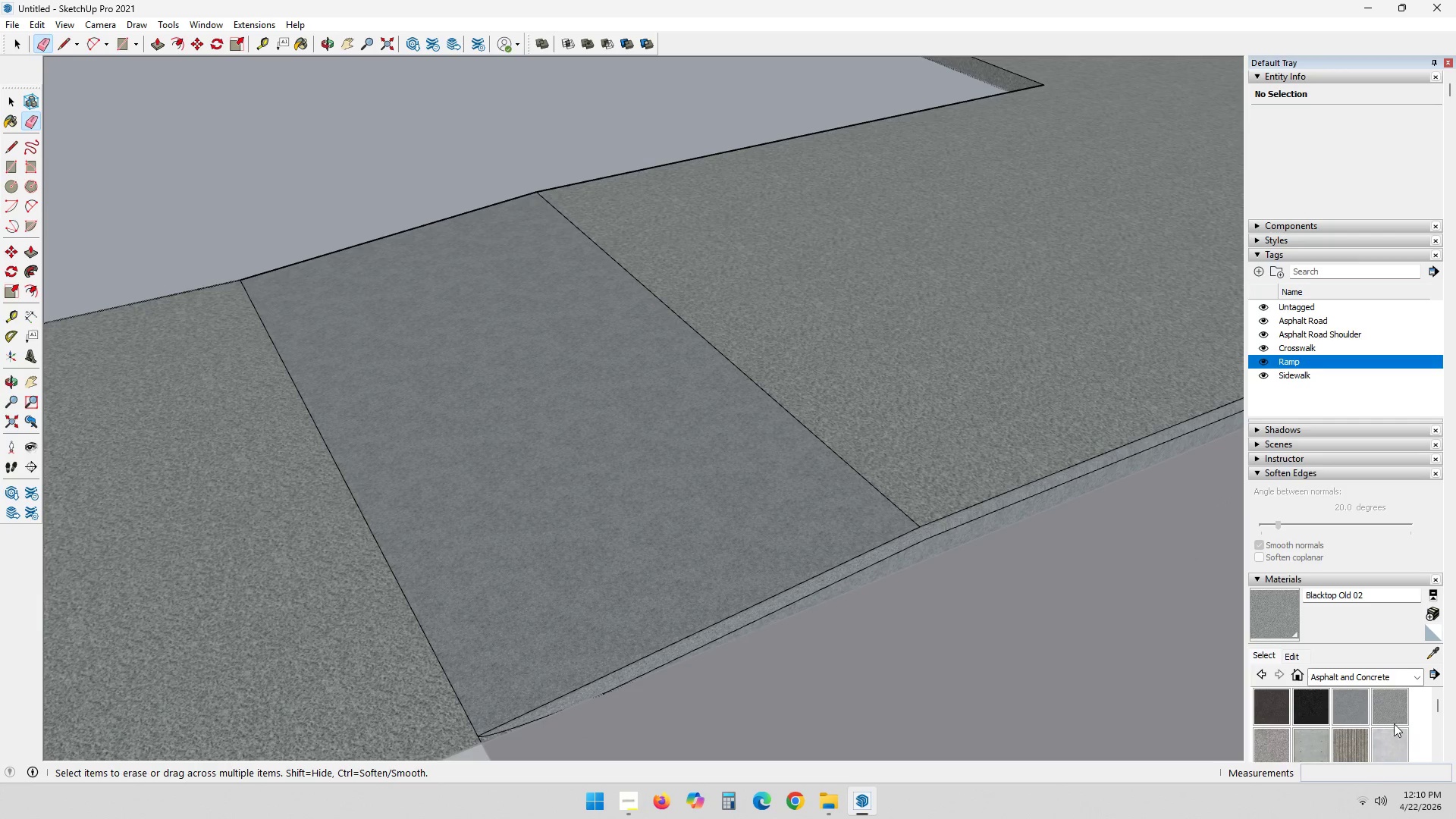 
scroll: coordinate [852, 500], scroll_direction: down, amount: 2.0
 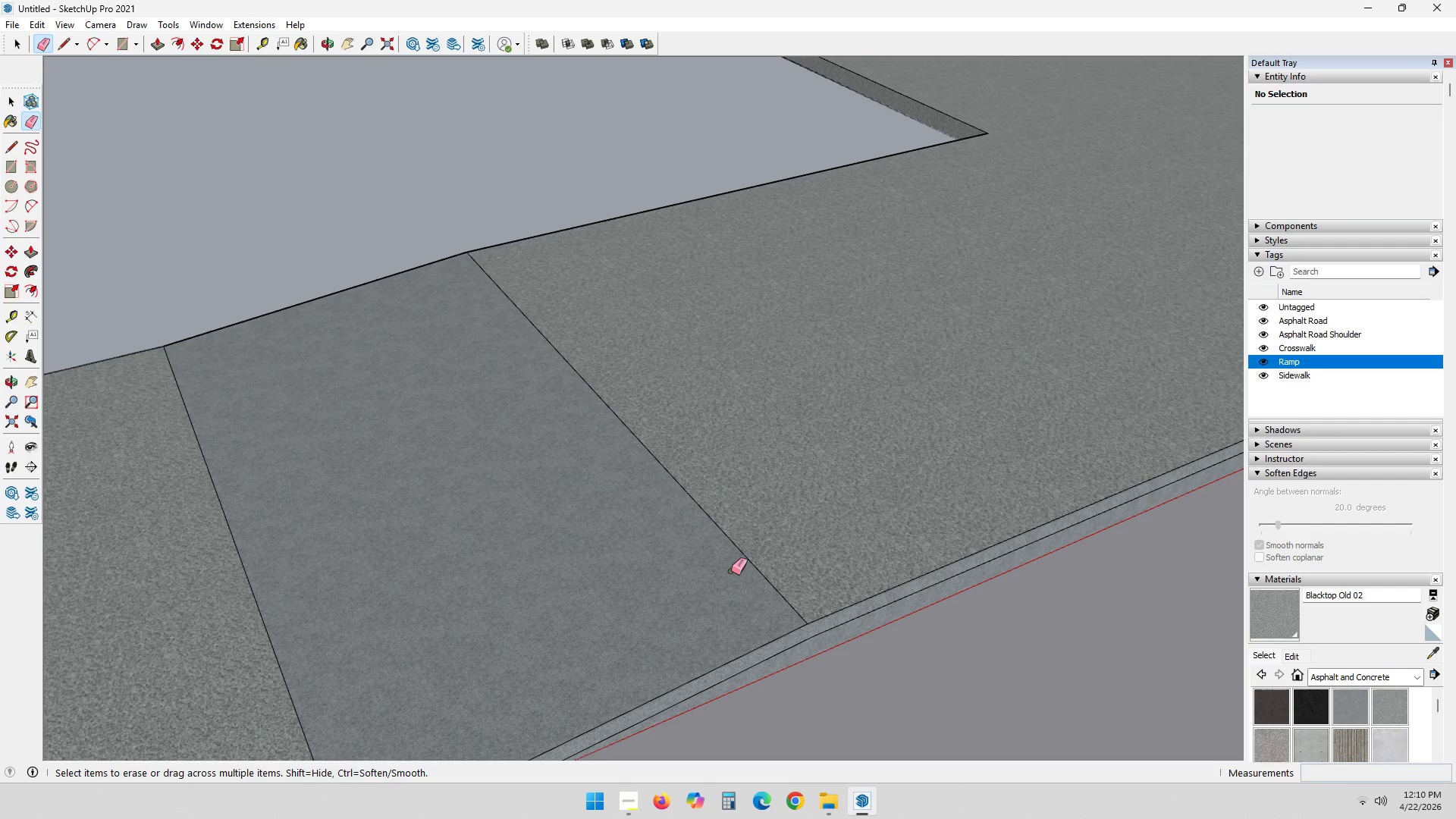 
key(Space)
 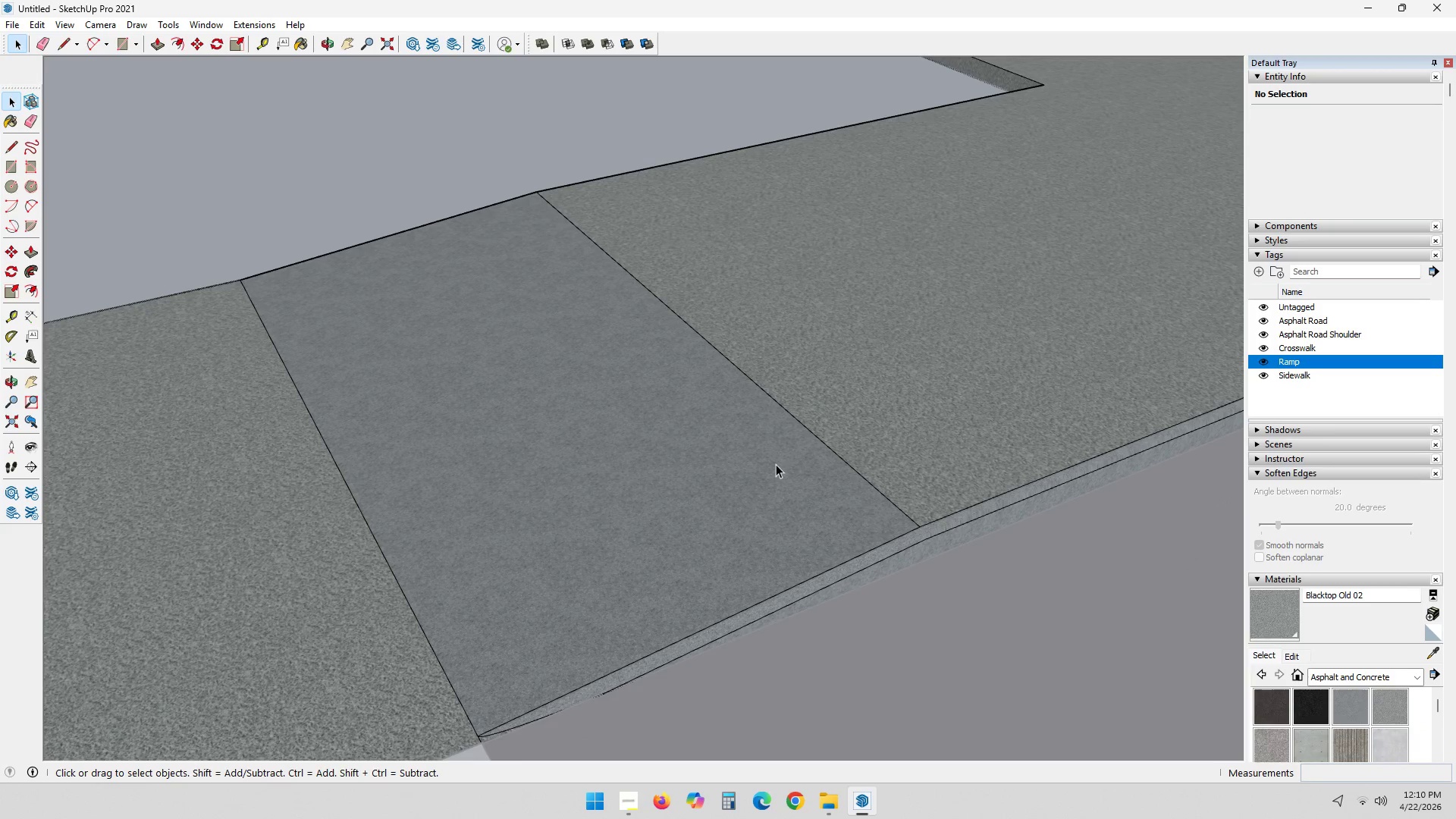 
left_click([776, 464])
 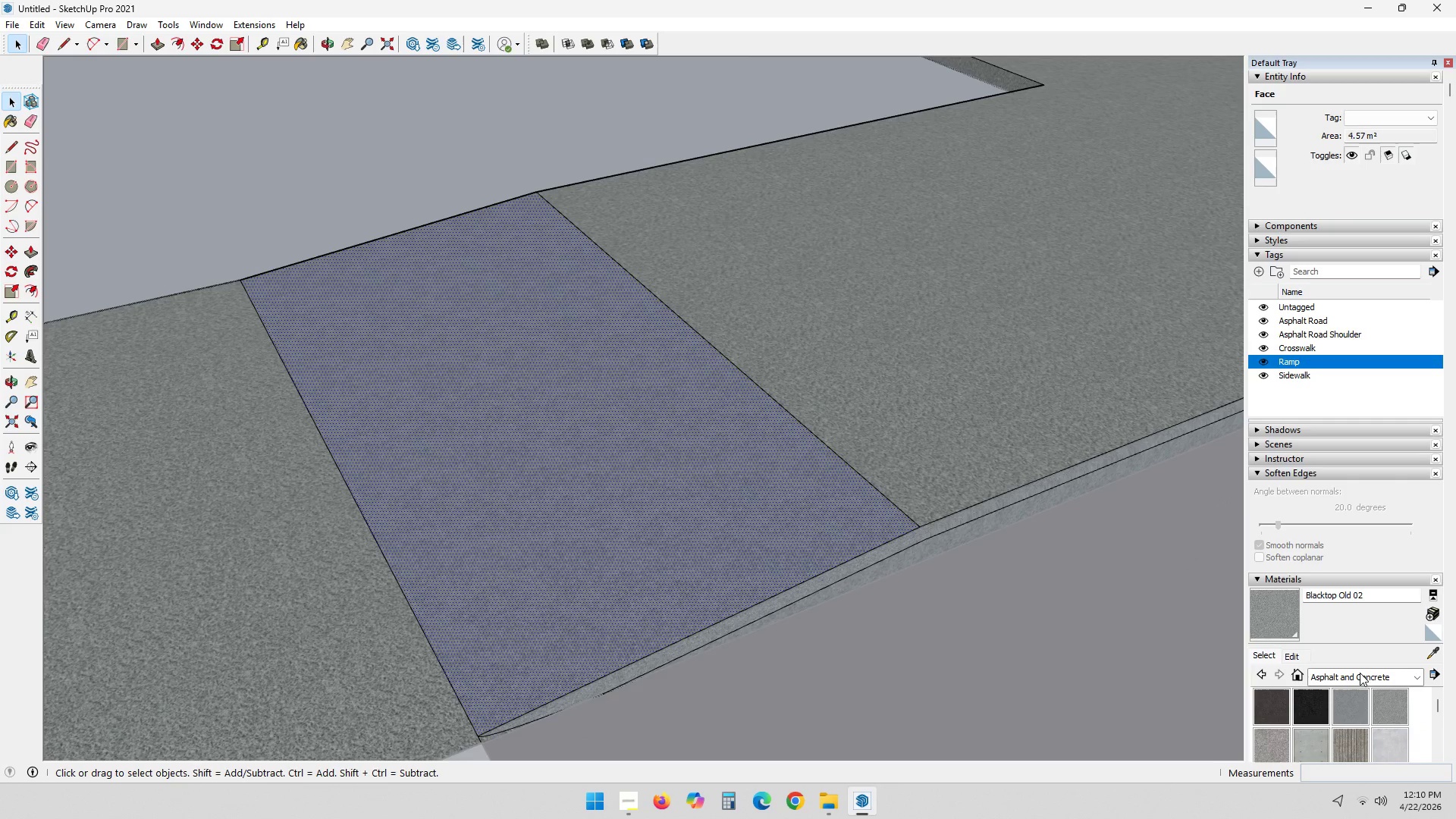 
left_click_drag(start_coordinate=[1397, 711], to_coordinate=[1400, 717])
 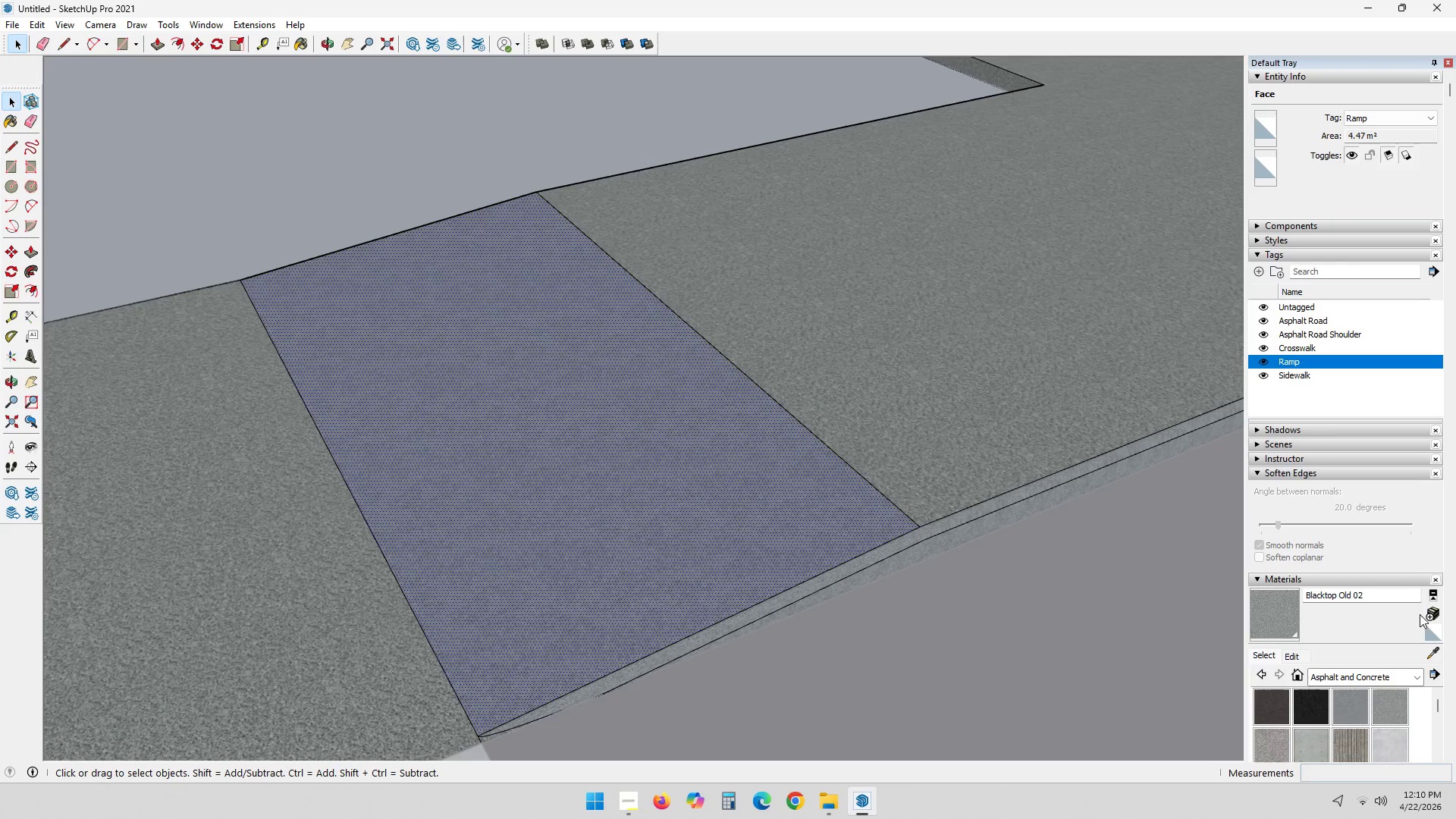 
left_click([1441, 657])
 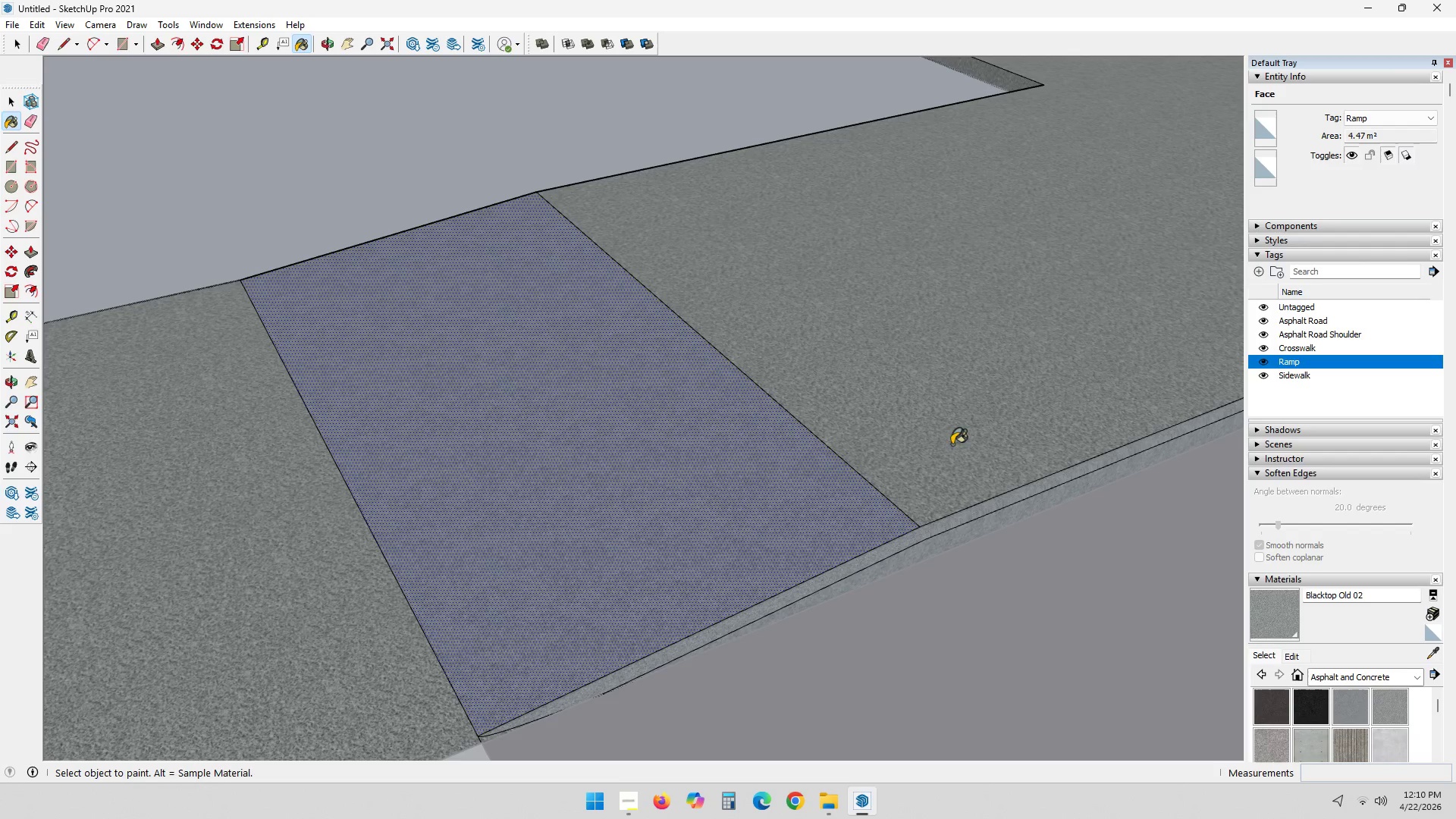 
triple_click([802, 480])
 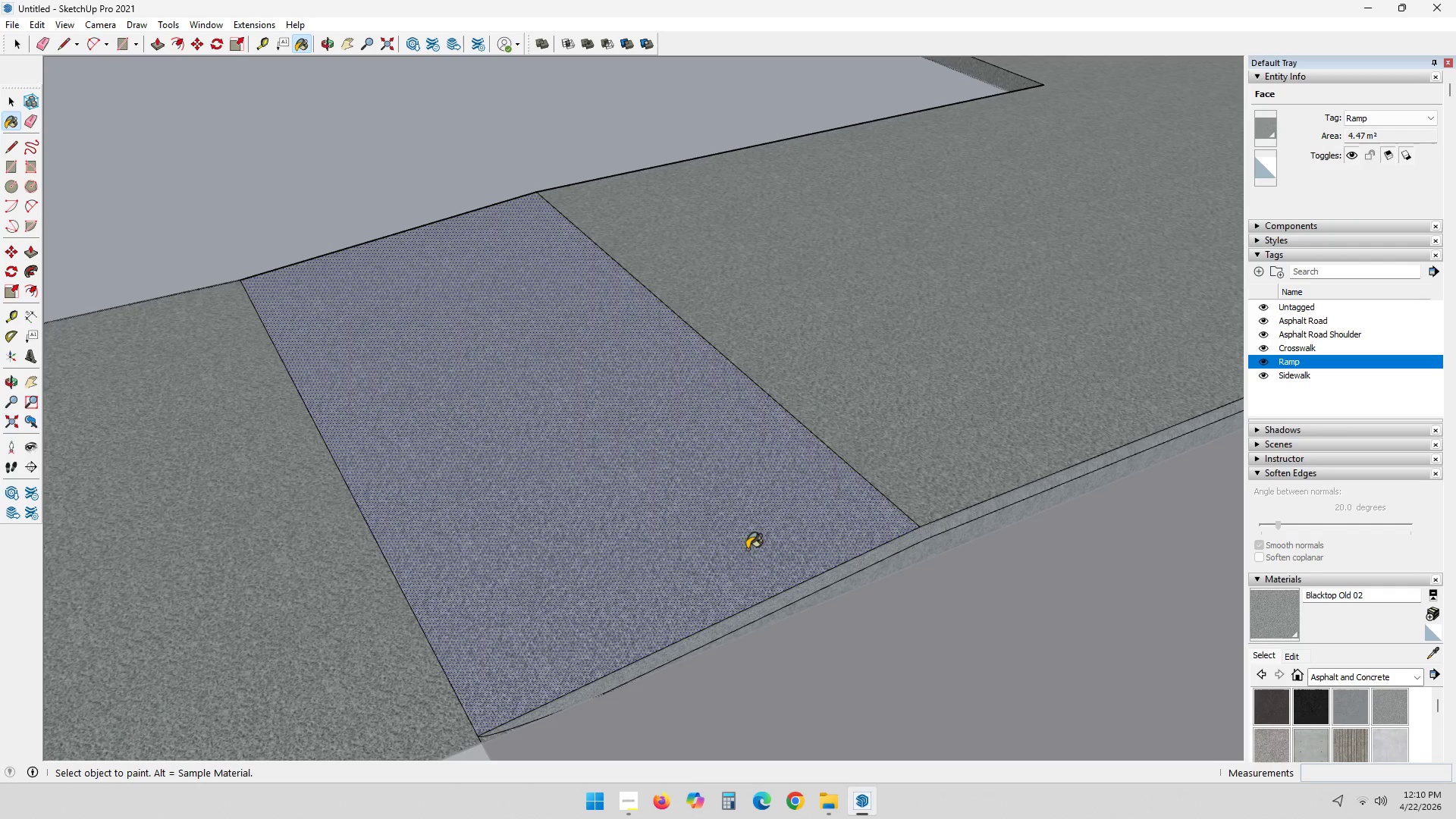 
hold_key(key=ShiftLeft, duration=0.59)
scroll: coordinate [543, 604], scroll_direction: down, amount: 4.0
 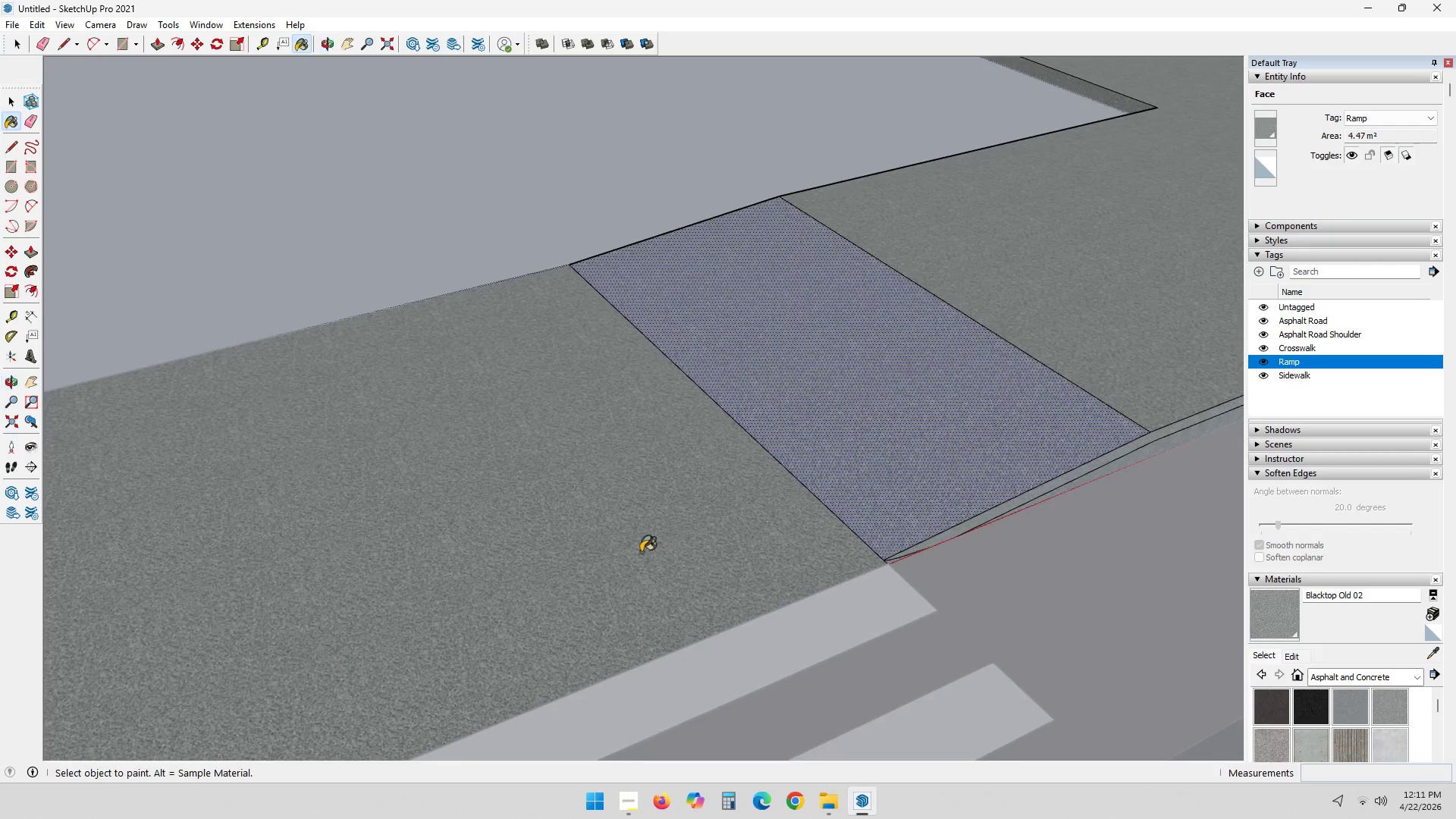 
hold_key(key=ShiftLeft, duration=0.34)
 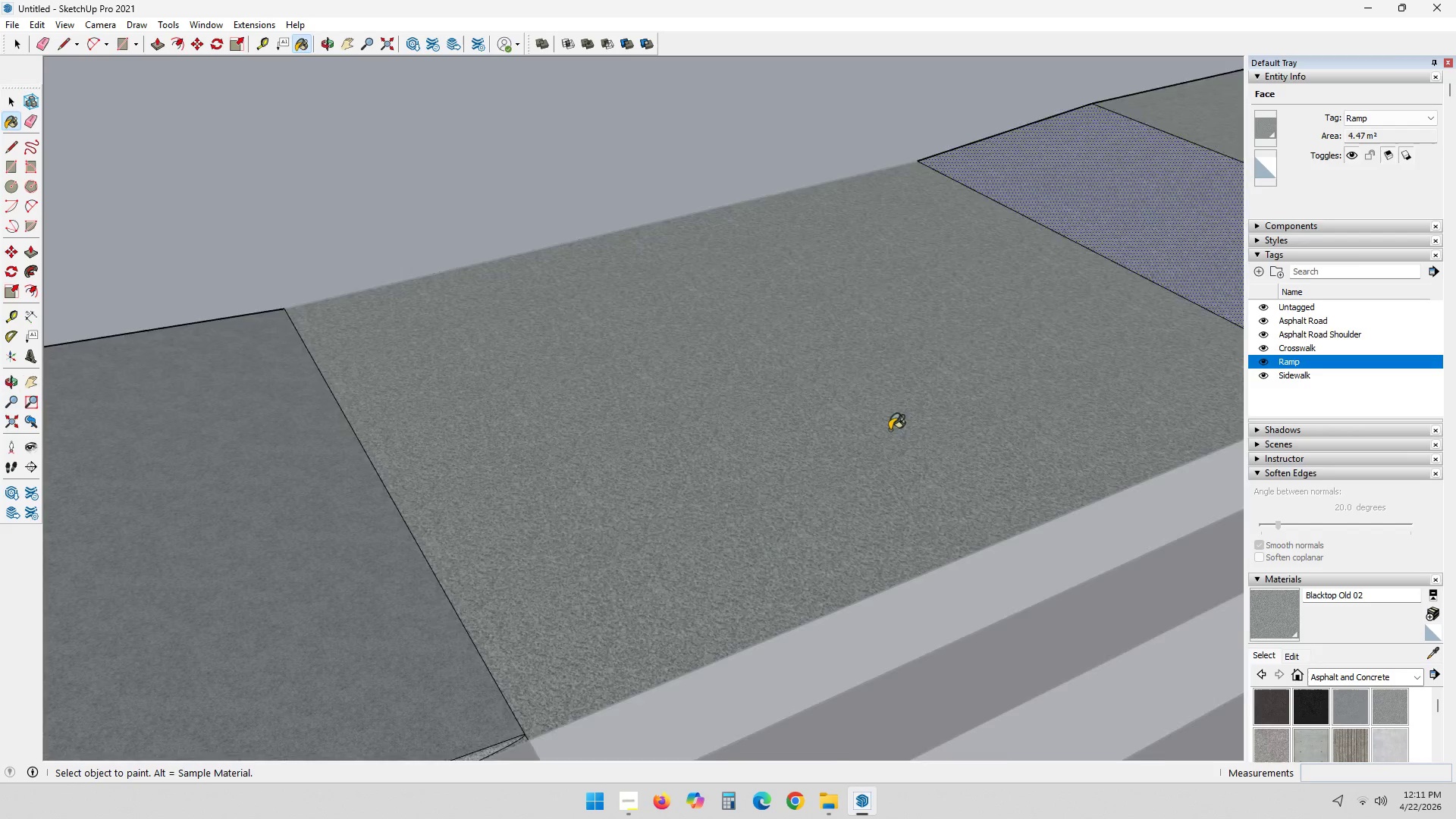 
scroll: coordinate [845, 441], scroll_direction: down, amount: 5.0
 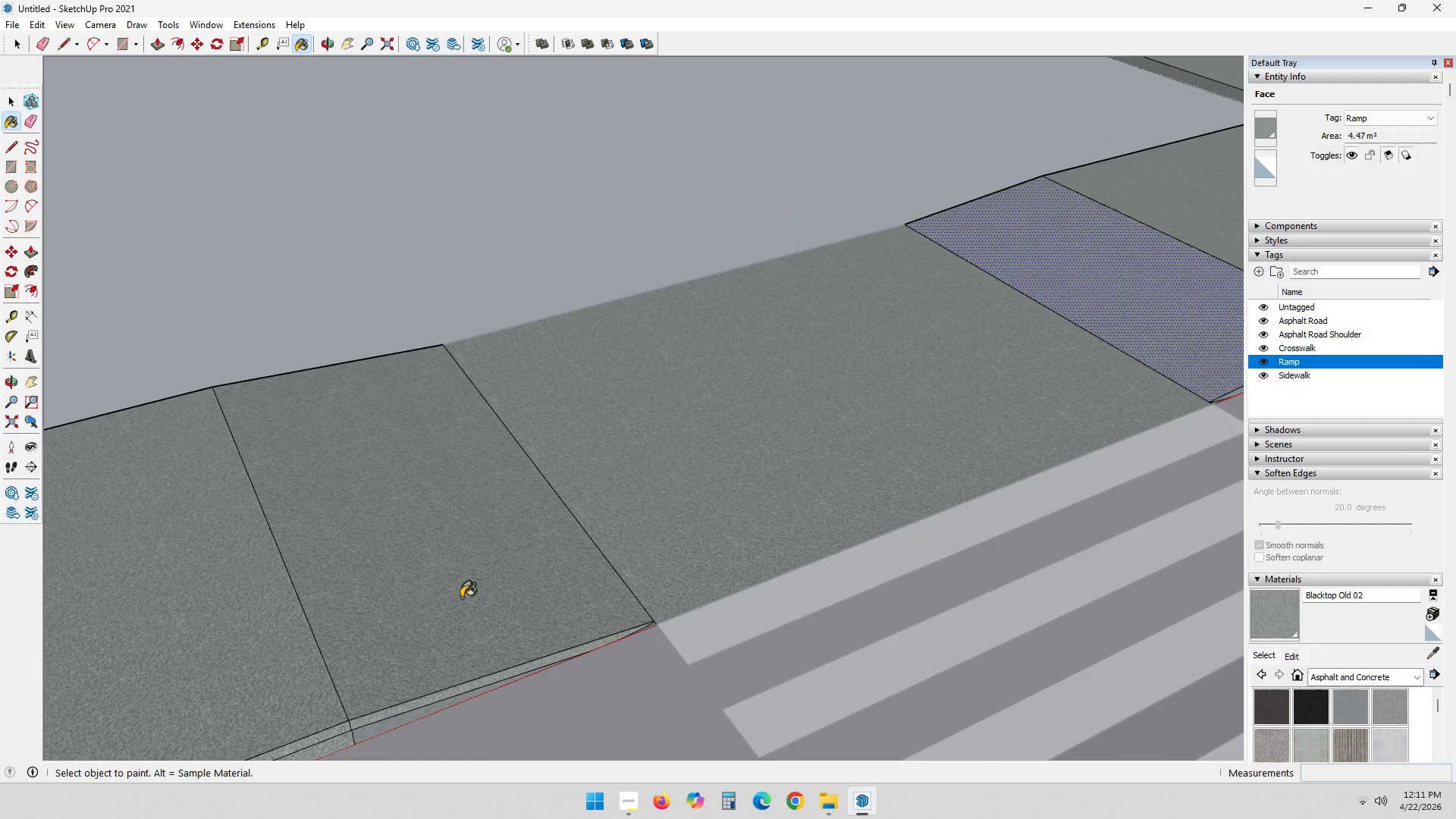 
left_click([382, 731])
 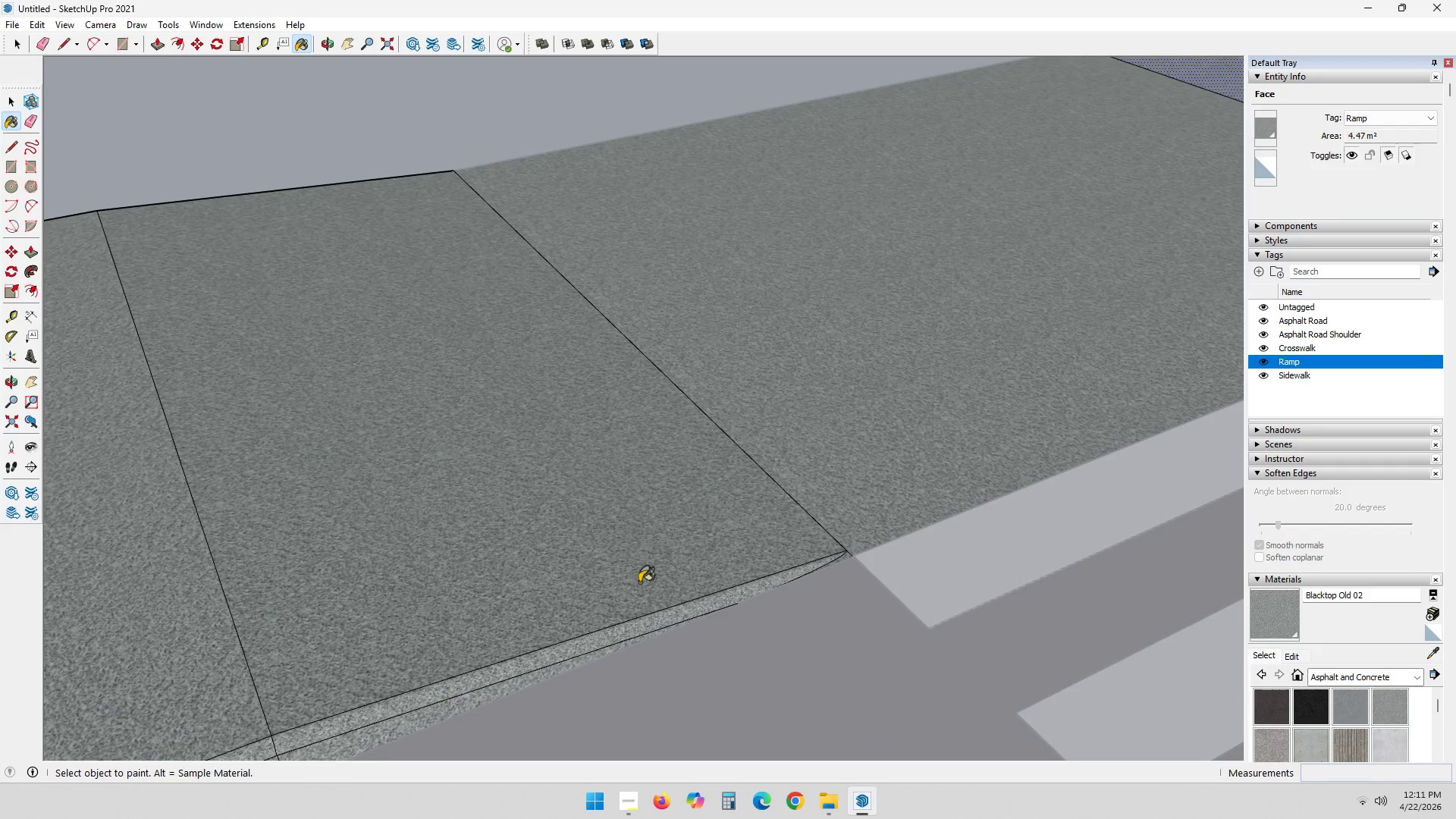 
scroll: coordinate [389, 720], scroll_direction: up, amount: 7.0
 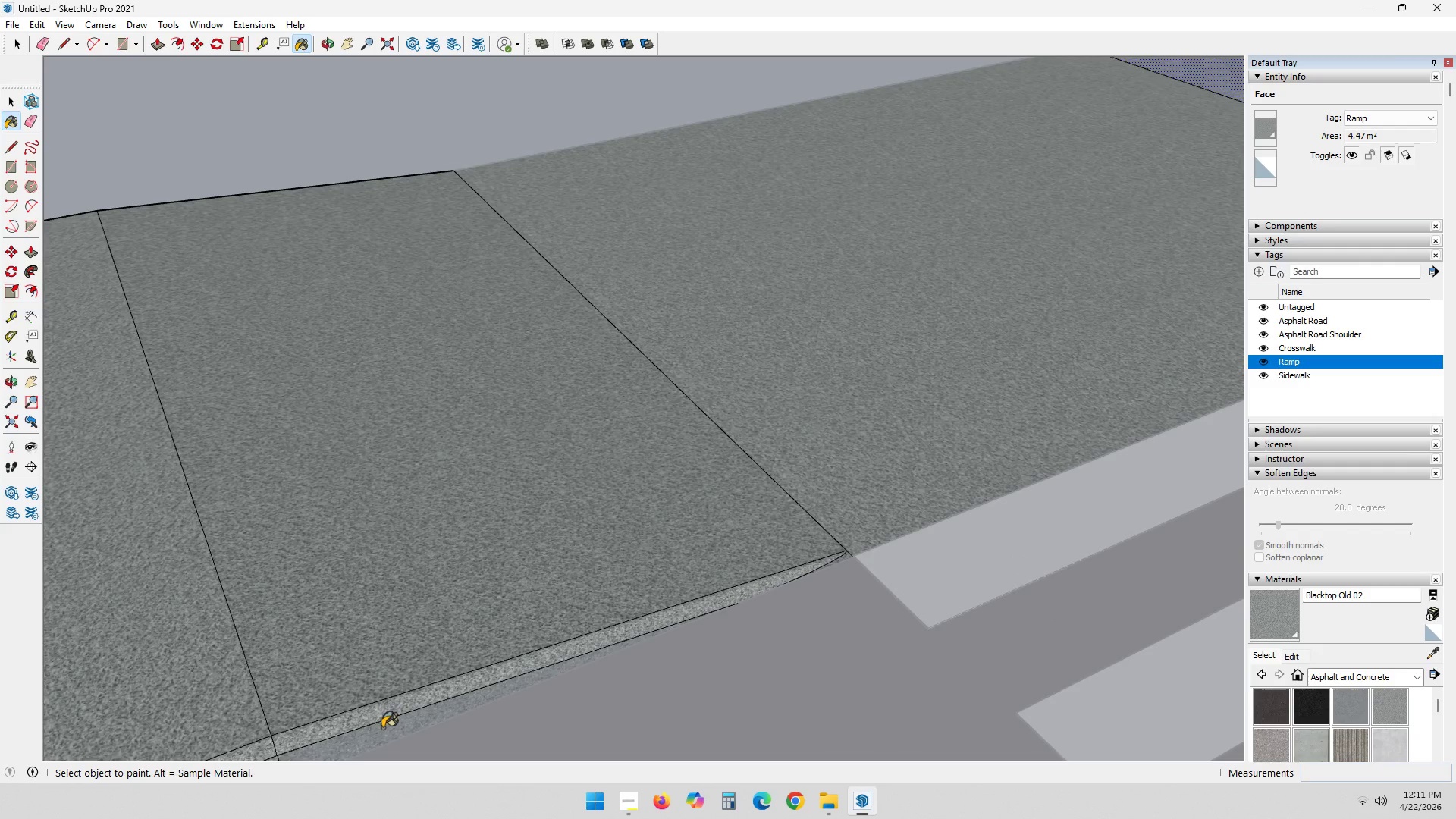 
hold_key(key=ShiftLeft, duration=0.33)
 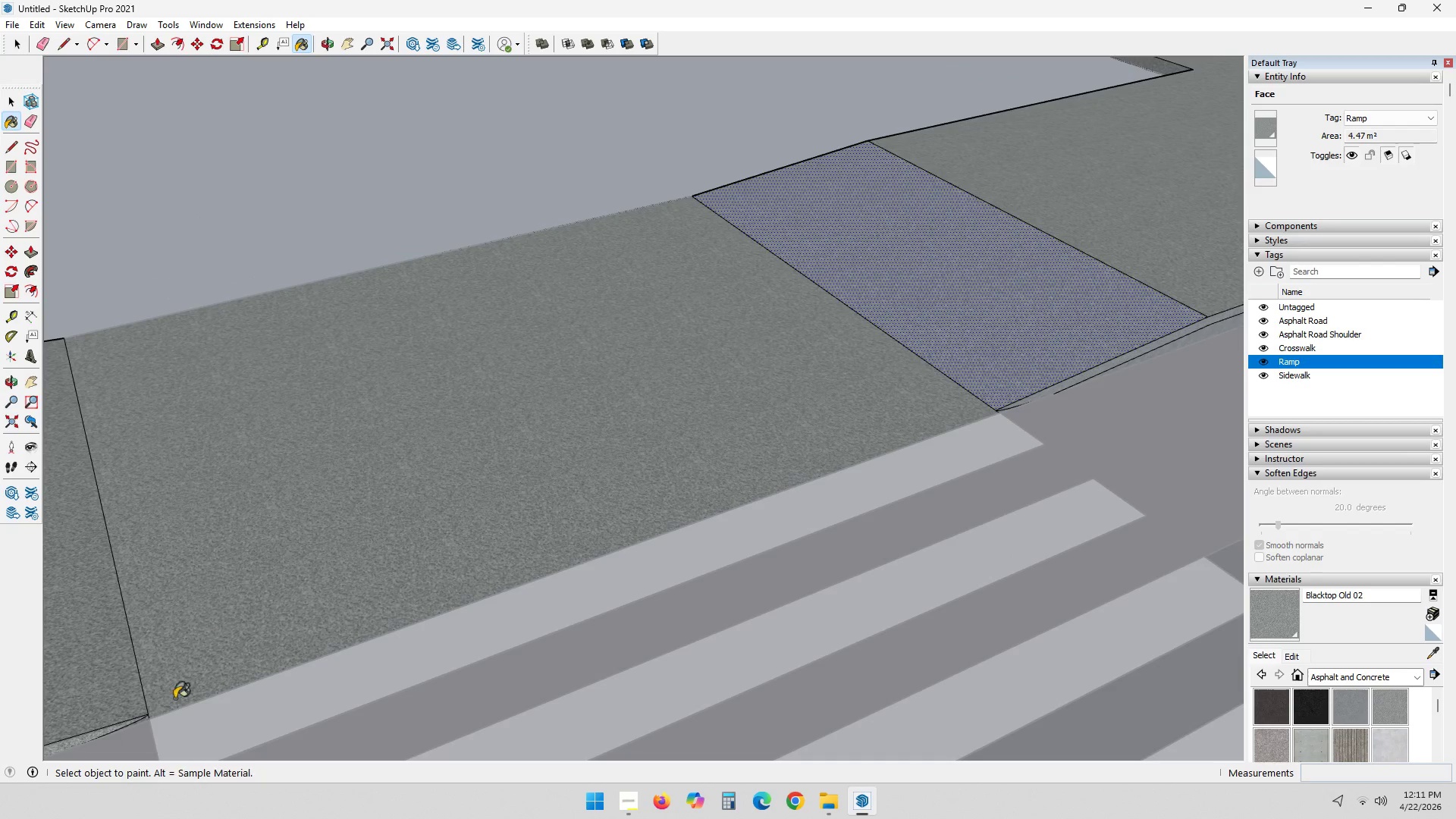 
scroll: coordinate [778, 532], scroll_direction: down, amount: 3.0
 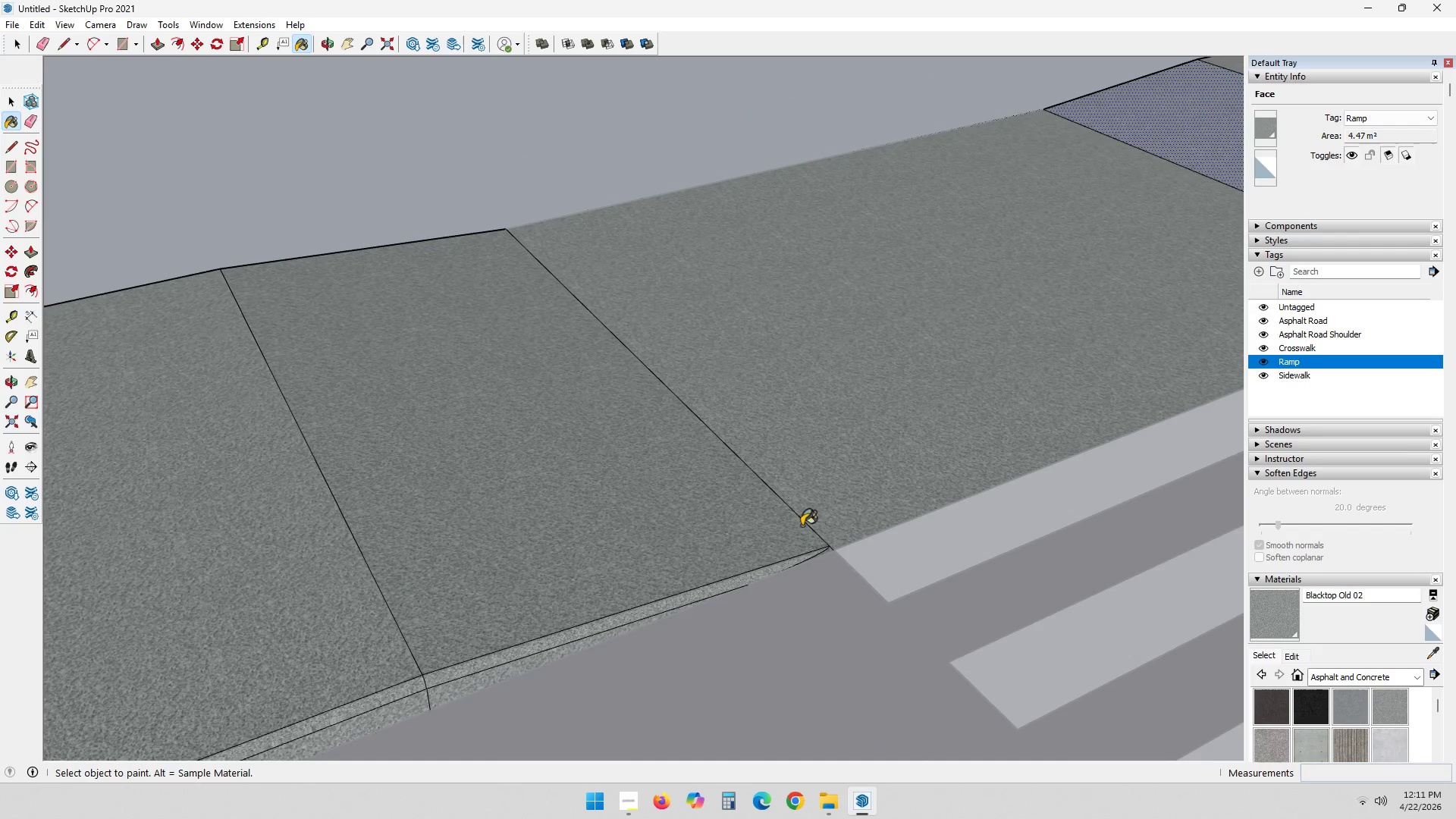 
key(Shift+ShiftLeft)
 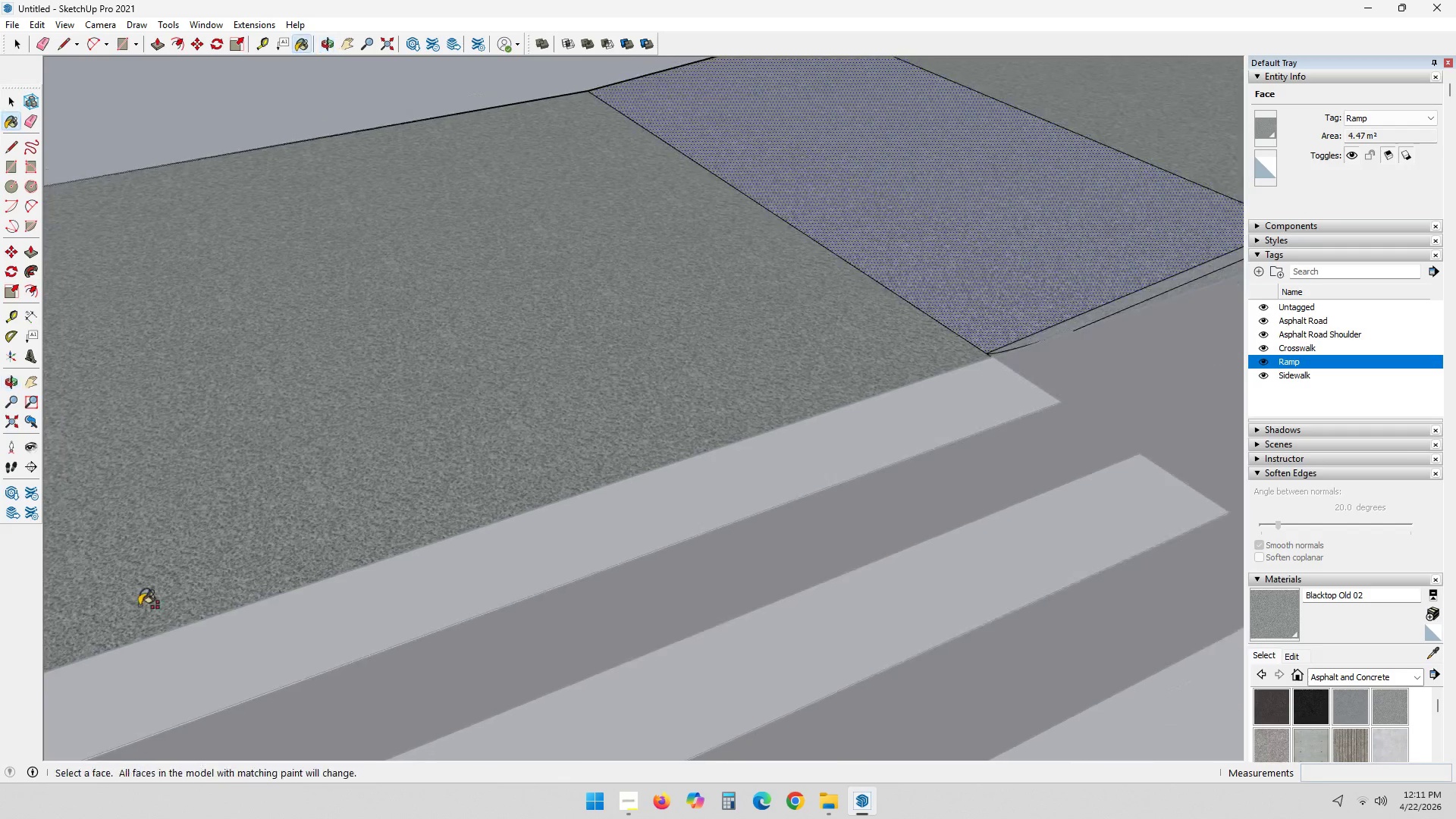 
scroll: coordinate [114, 729], scroll_direction: up, amount: 7.0
 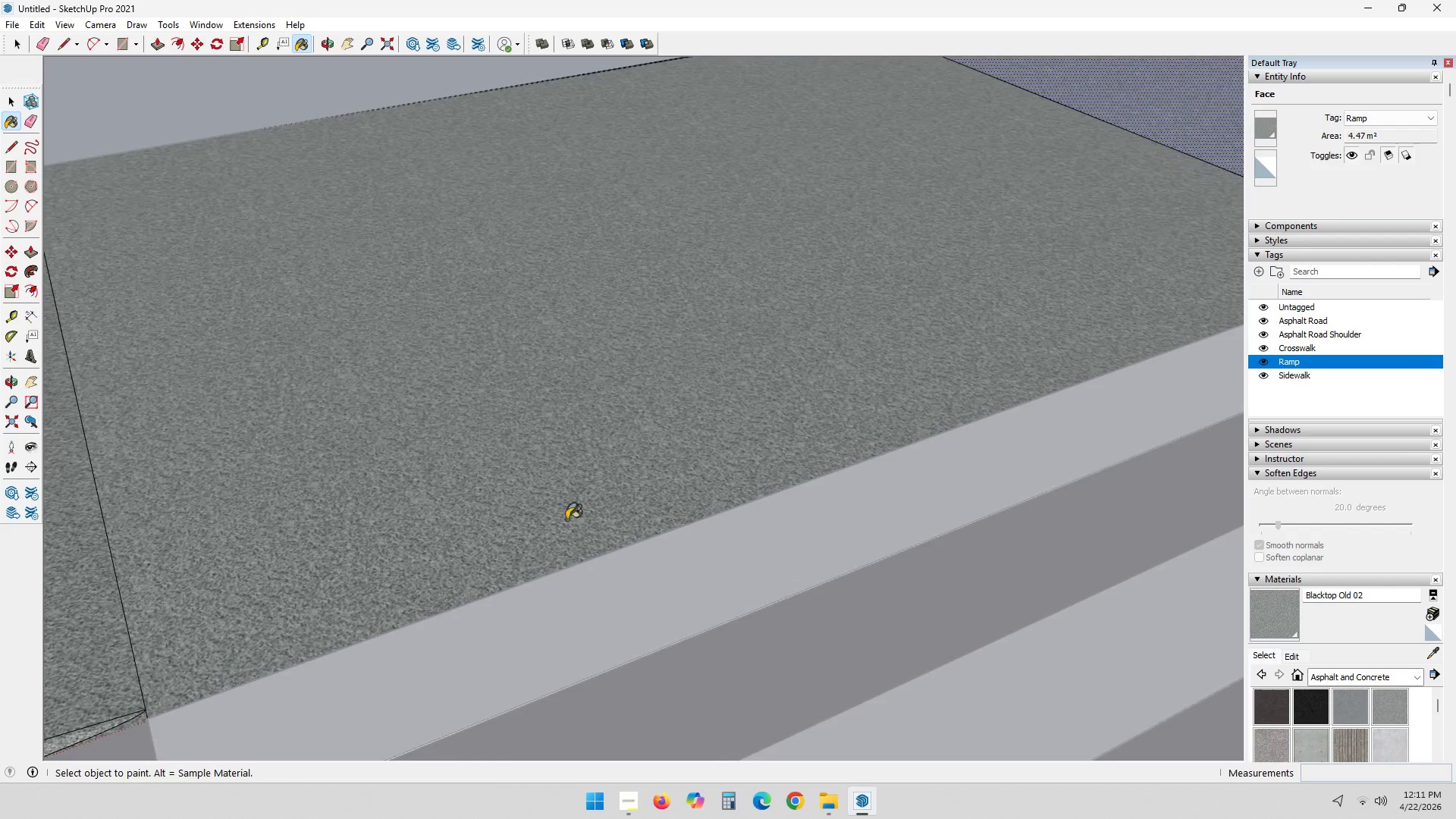 
key(Shift+ShiftLeft)
 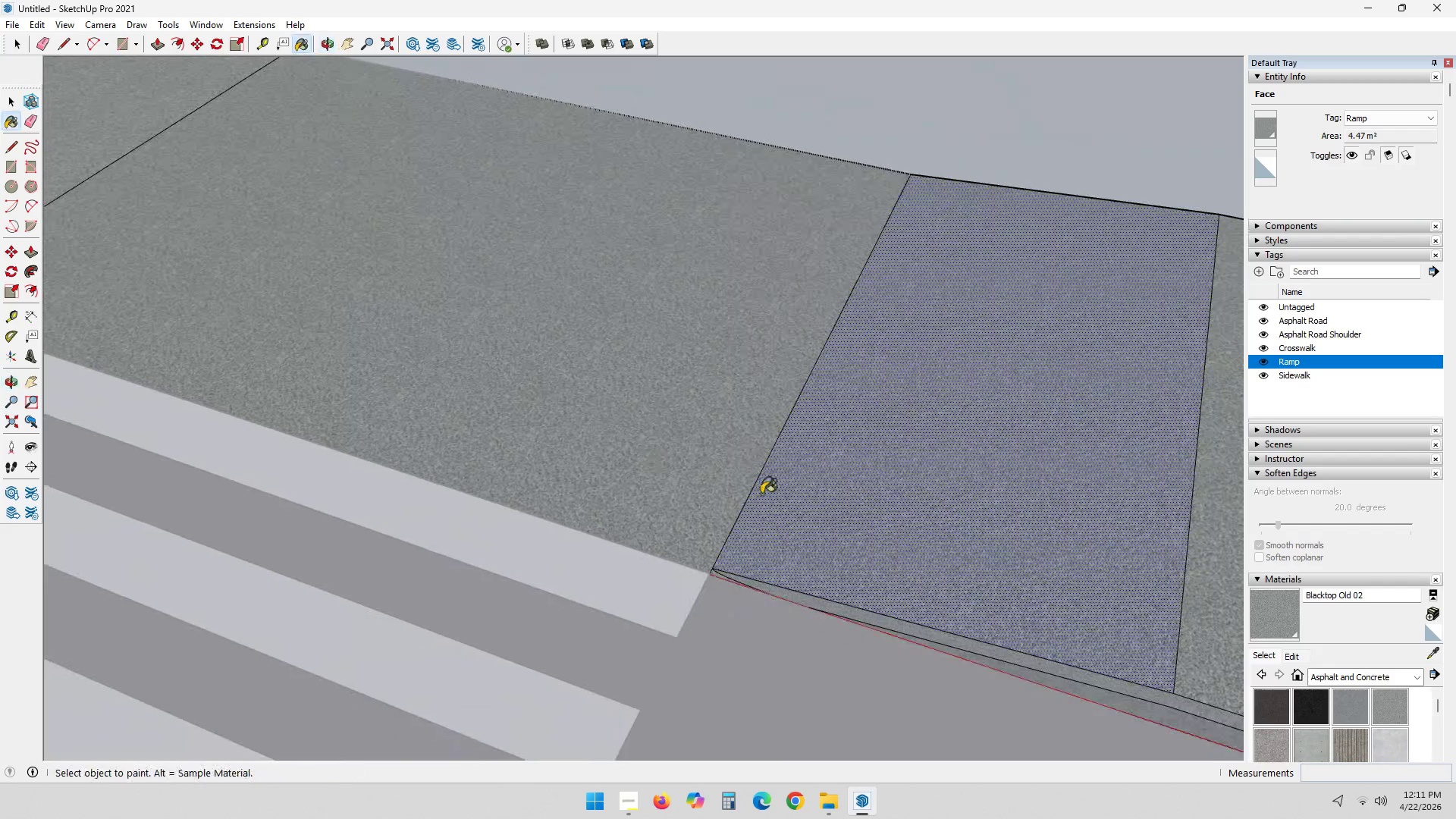 
scroll: coordinate [957, 313], scroll_direction: down, amount: 3.0
 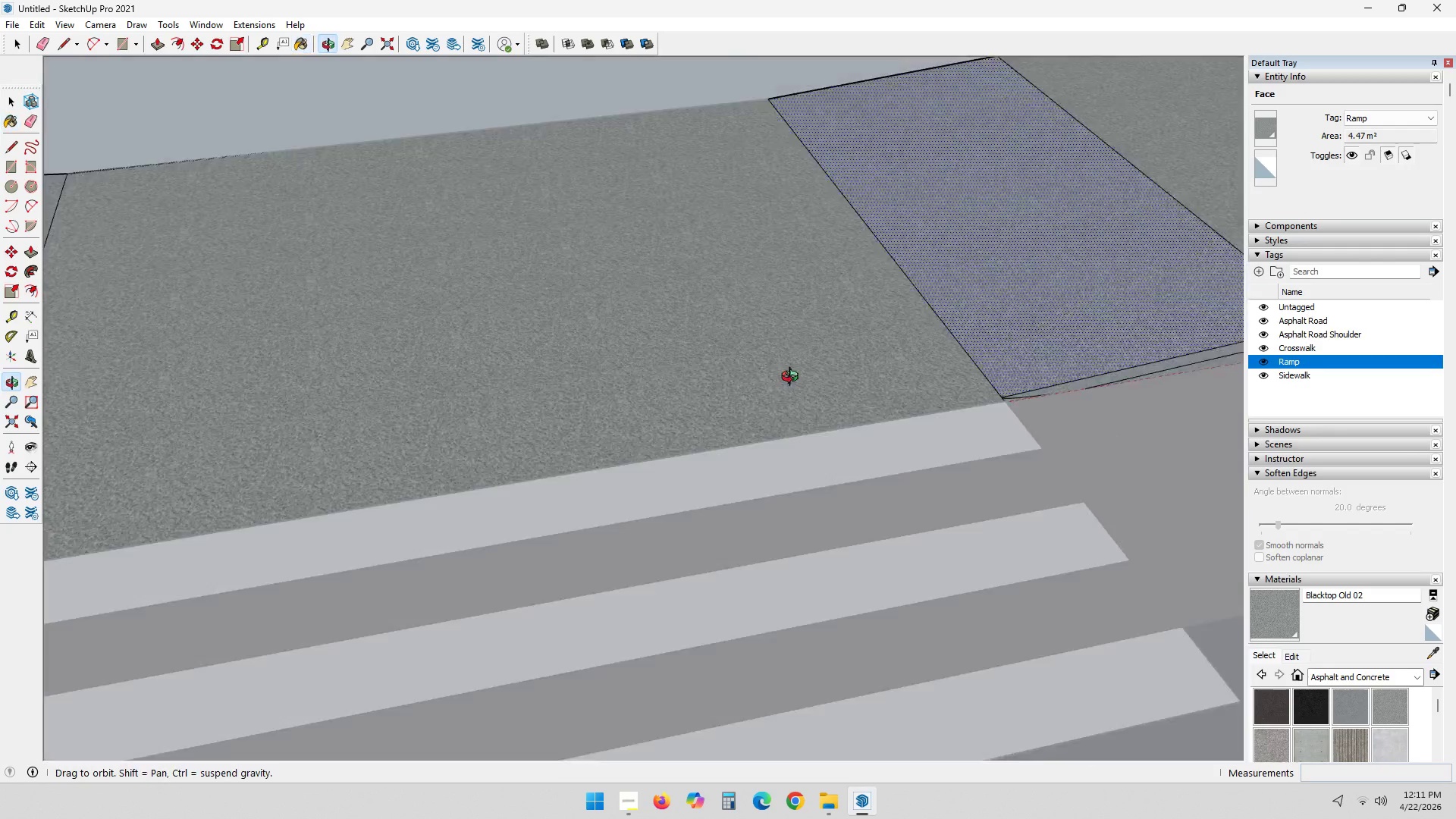 
key(Shift+ShiftLeft)
 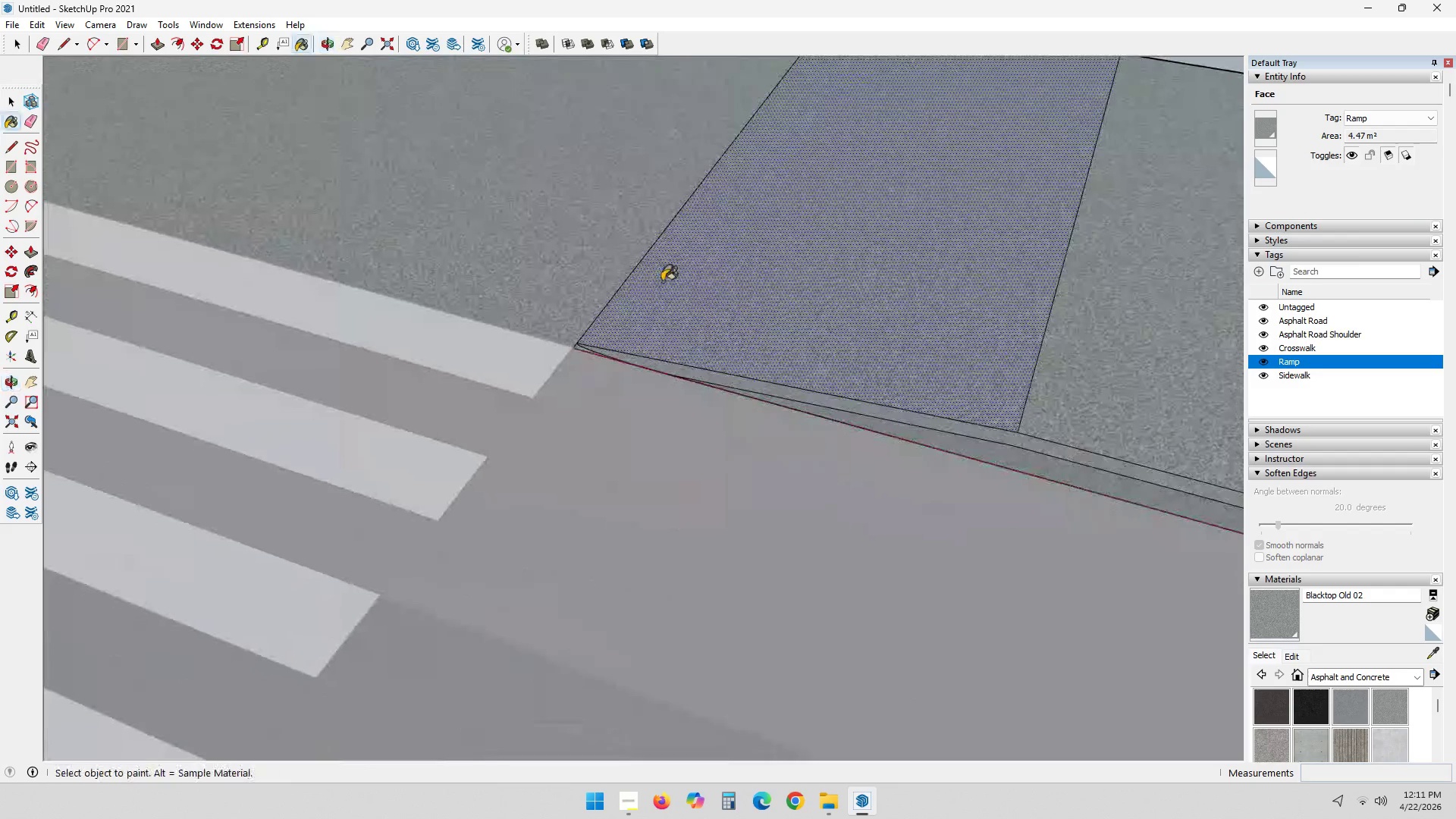 
scroll: coordinate [1001, 413], scroll_direction: up, amount: 4.0
 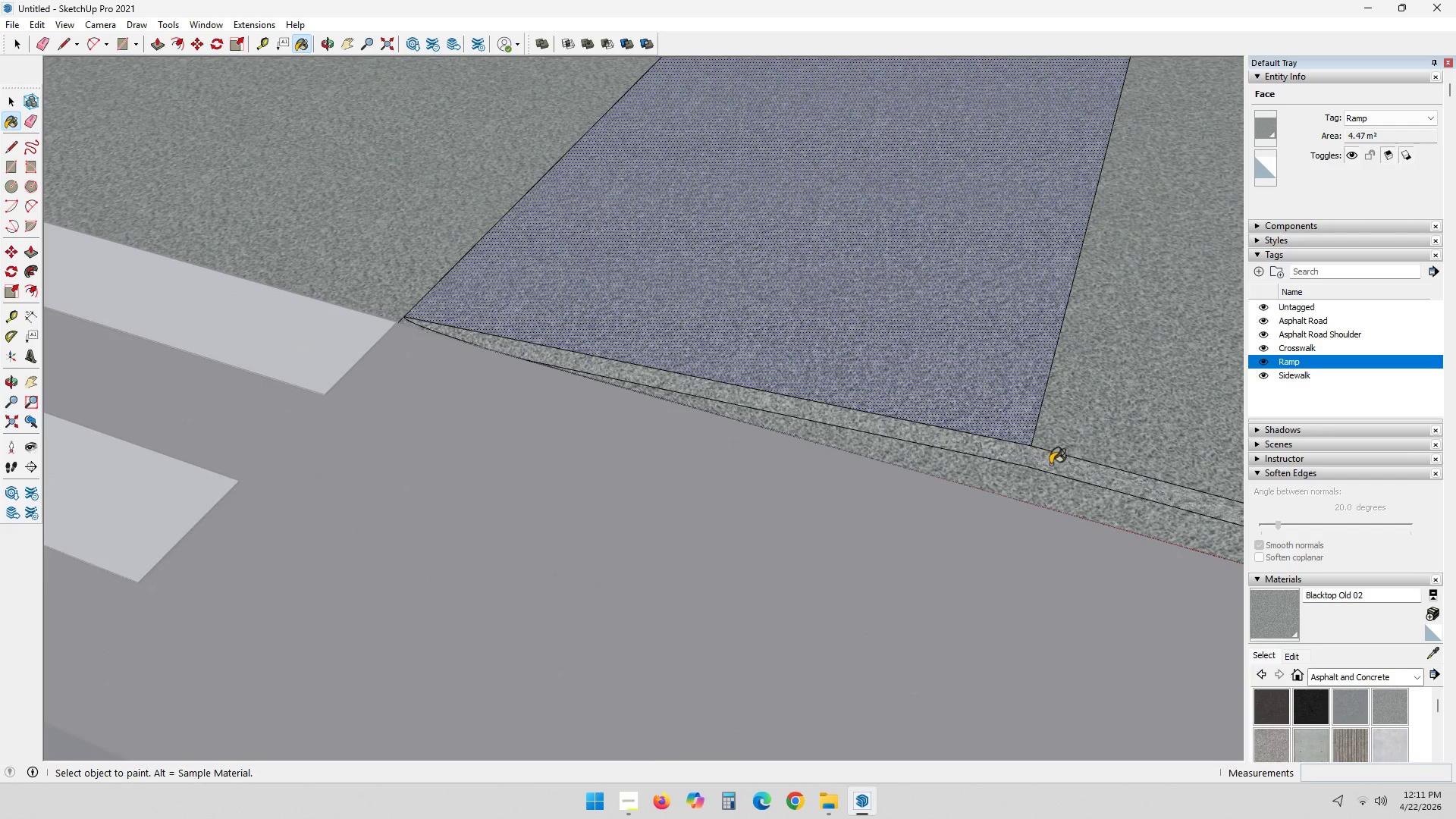 
hold_key(key=ShiftLeft, duration=0.42)
 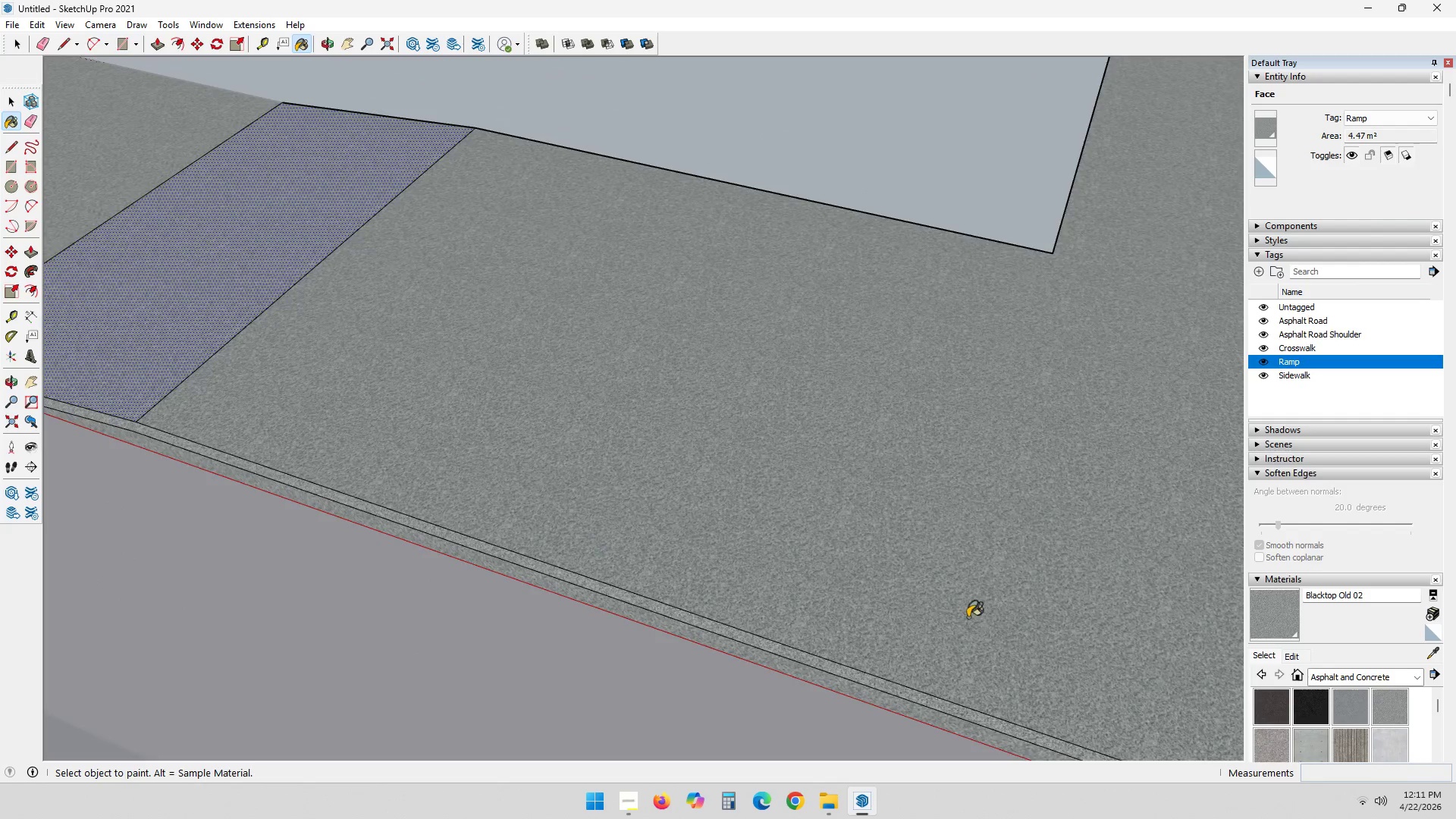 
hold_key(key=ShiftLeft, duration=0.31)
 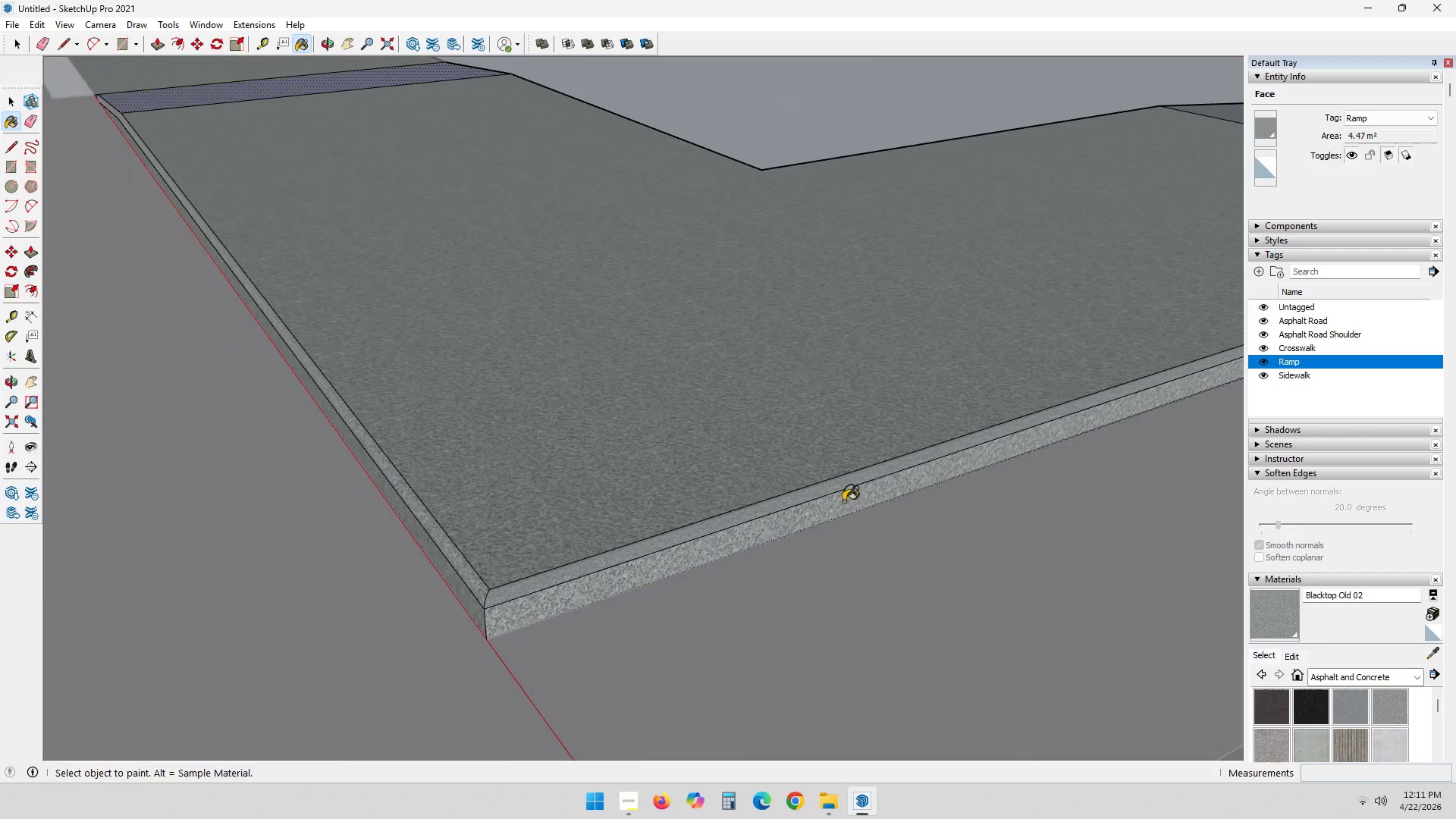 
scroll: coordinate [968, 617], scroll_direction: down, amount: 9.0
 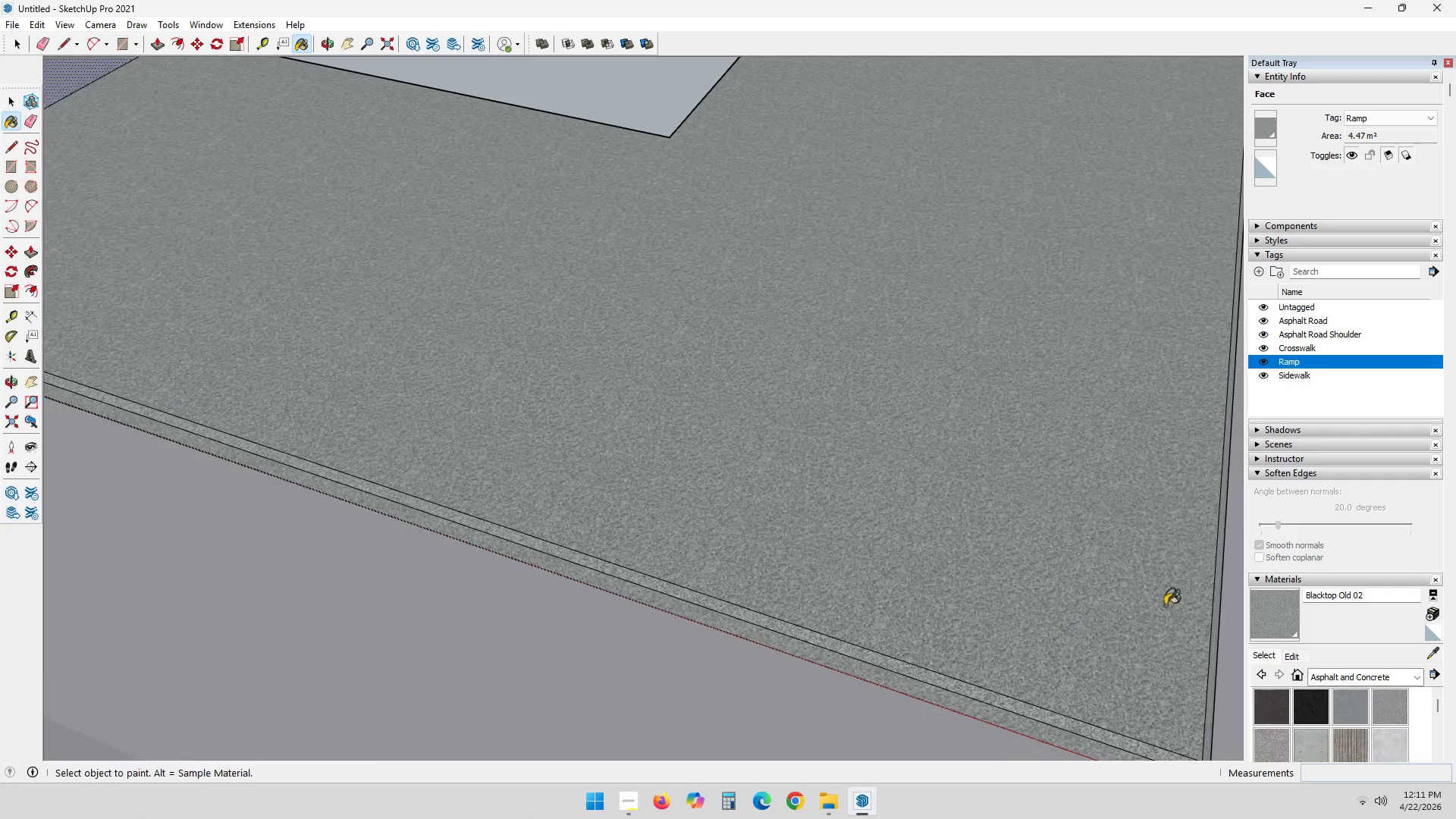 
scroll: coordinate [581, 585], scroll_direction: up, amount: 3.0
 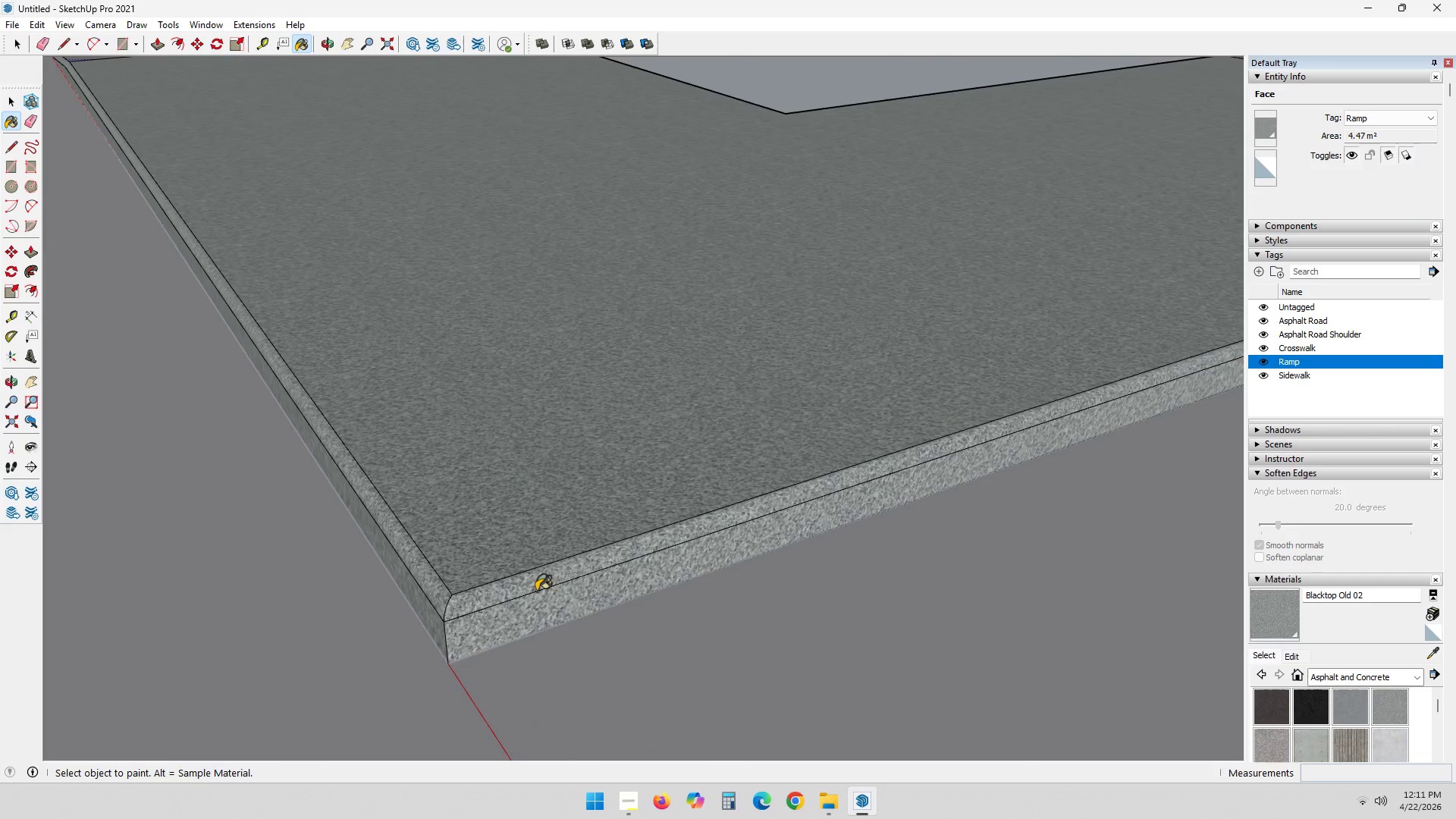 
hold_key(key=ShiftLeft, duration=0.38)
scroll: coordinate [847, 562], scroll_direction: down, amount: 5.0
 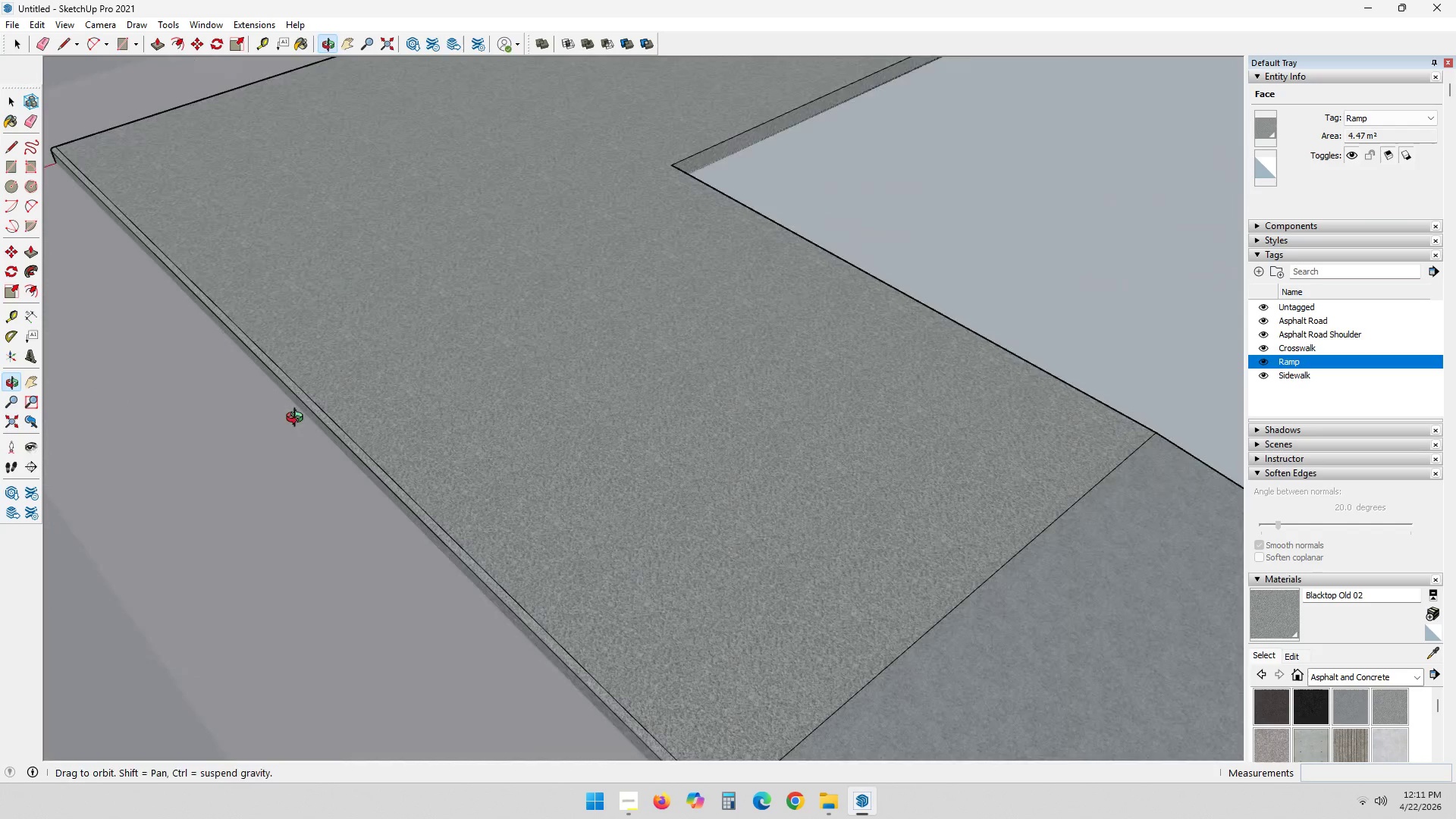 
key(Shift+ShiftLeft)
 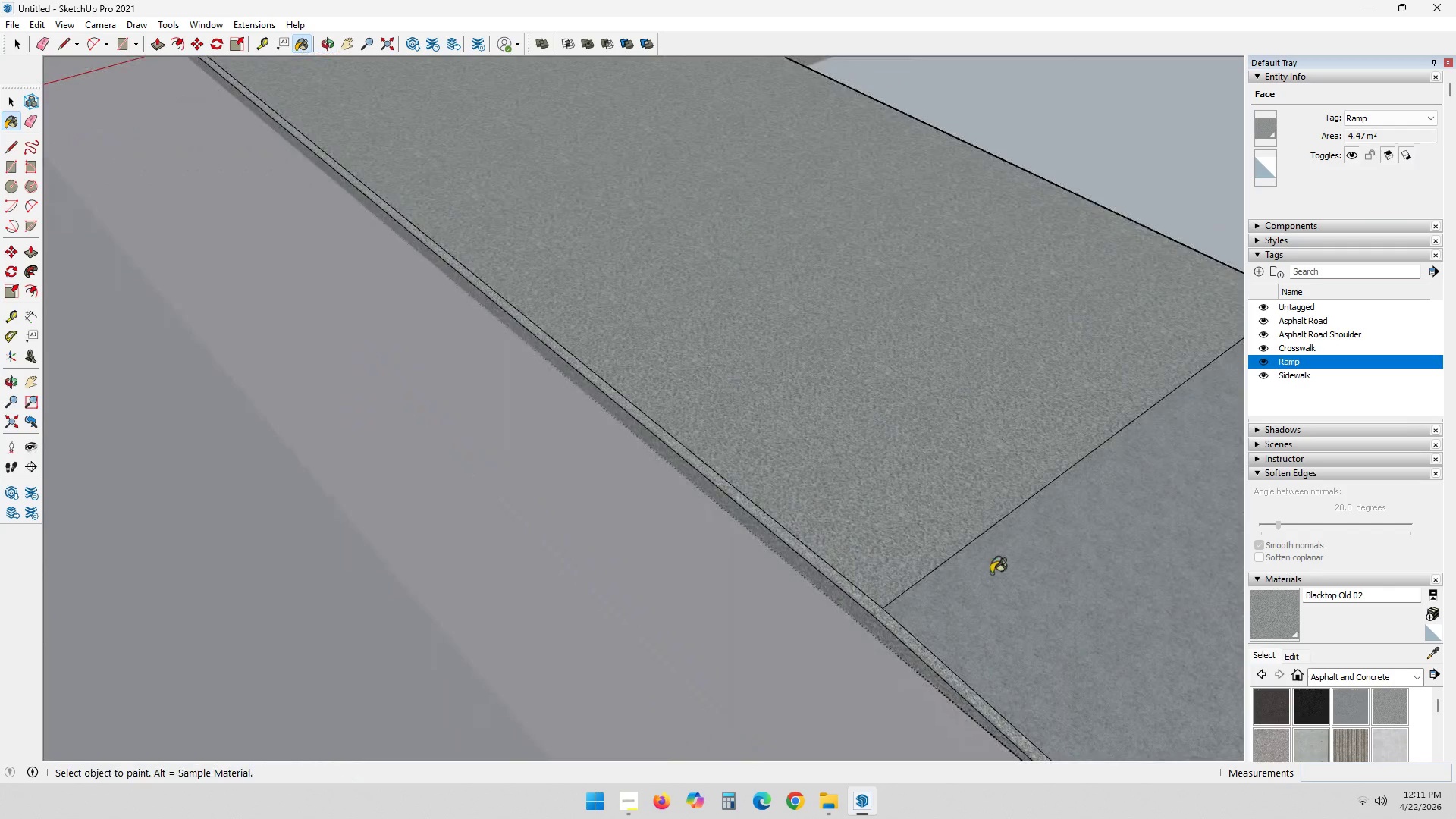 
left_click([976, 604])
 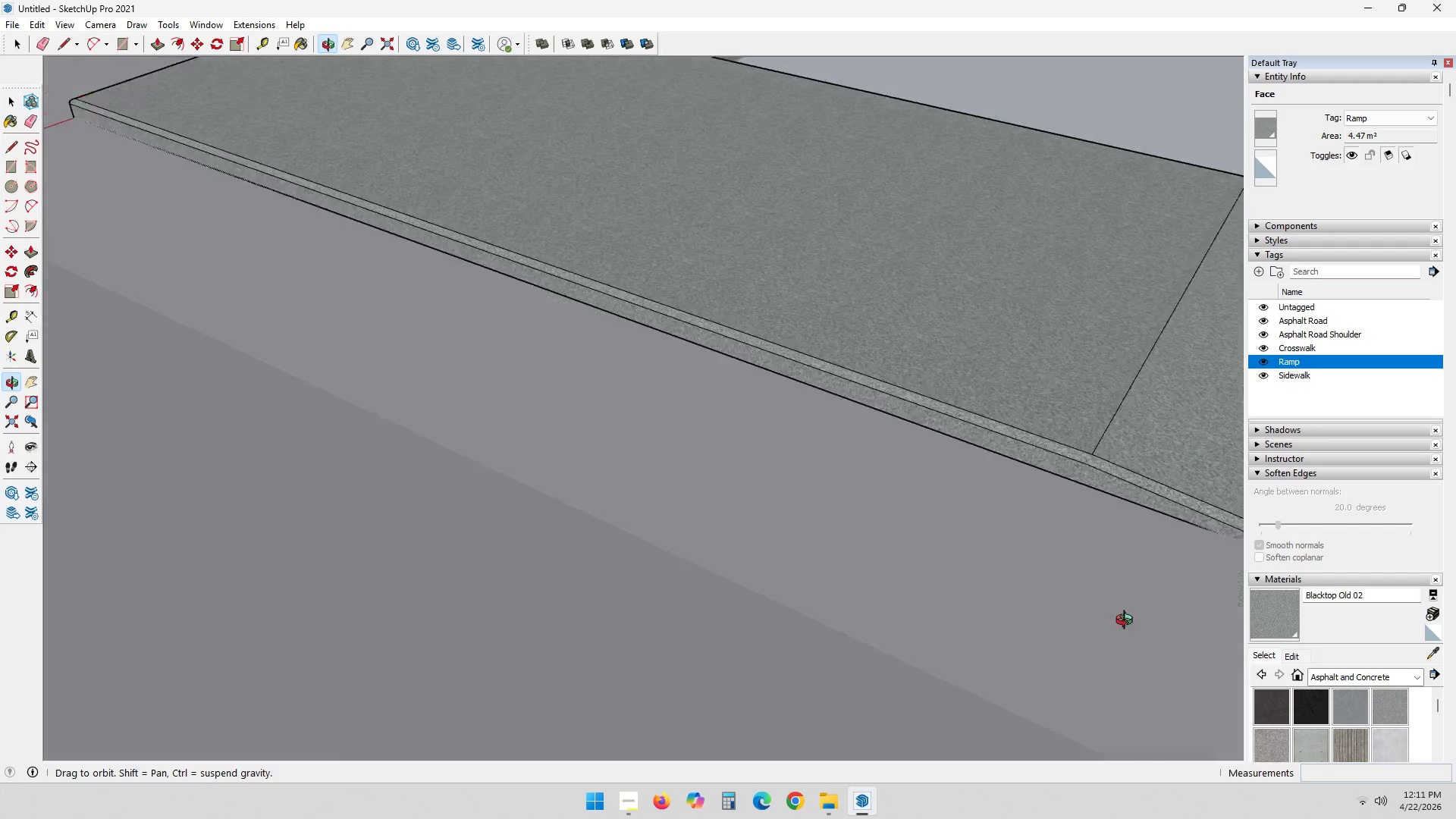 
hold_key(key=ShiftLeft, duration=0.31)
scroll: coordinate [1121, 444], scroll_direction: up, amount: 1.0
 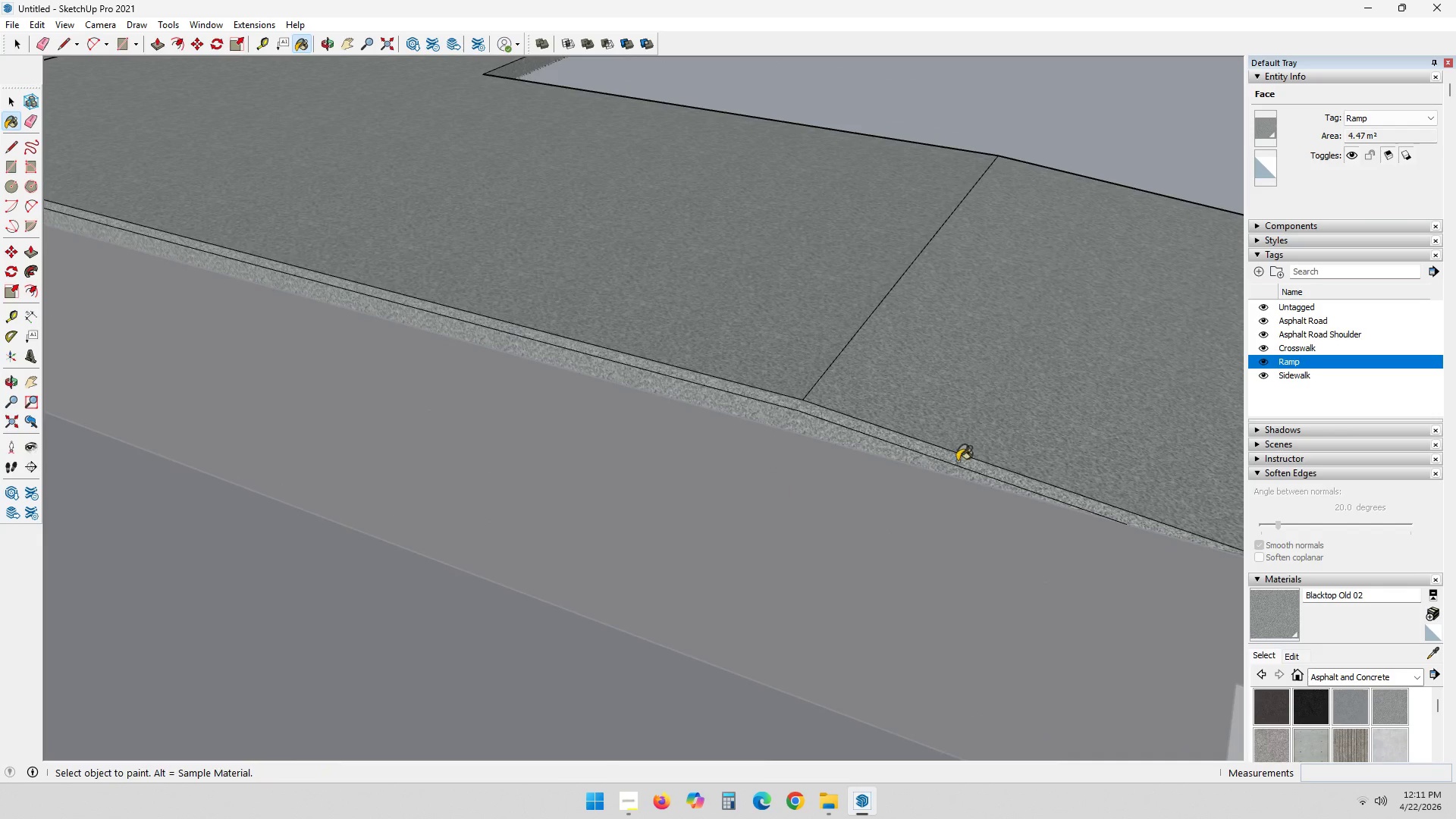 
key(Shift+ShiftLeft)
 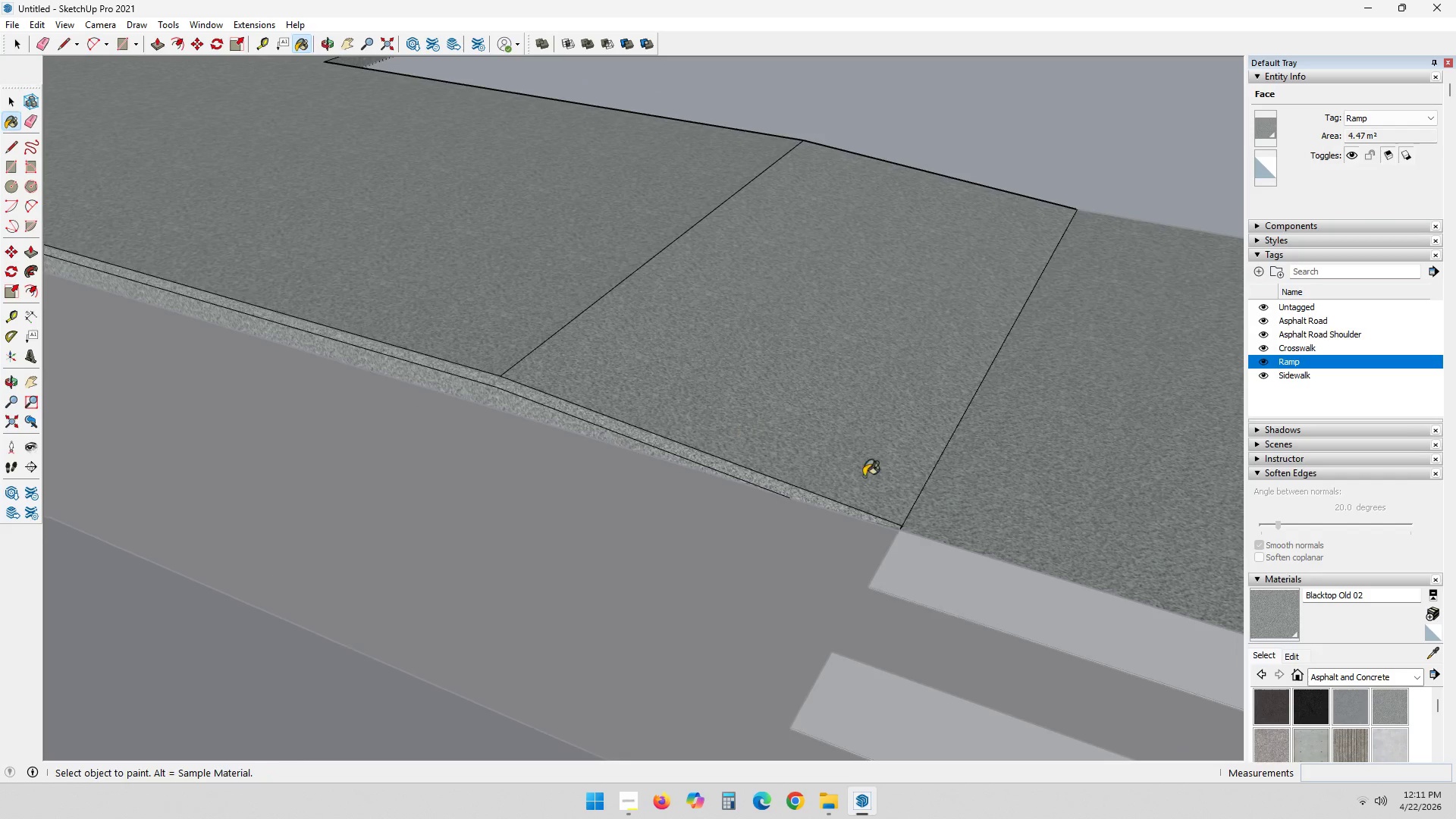 
key(Space)
 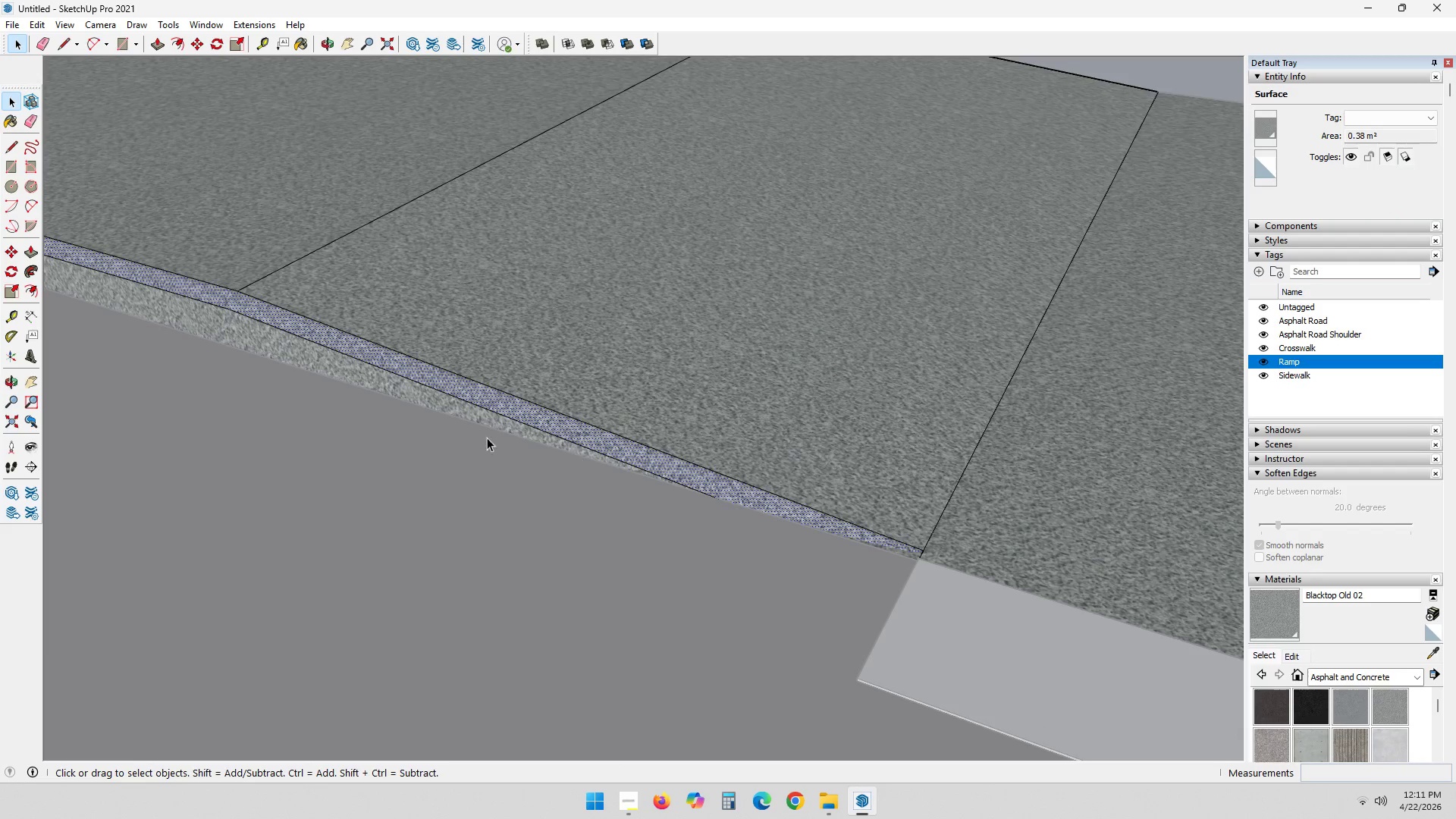 
scroll: coordinate [886, 529], scroll_direction: up, amount: 6.0
 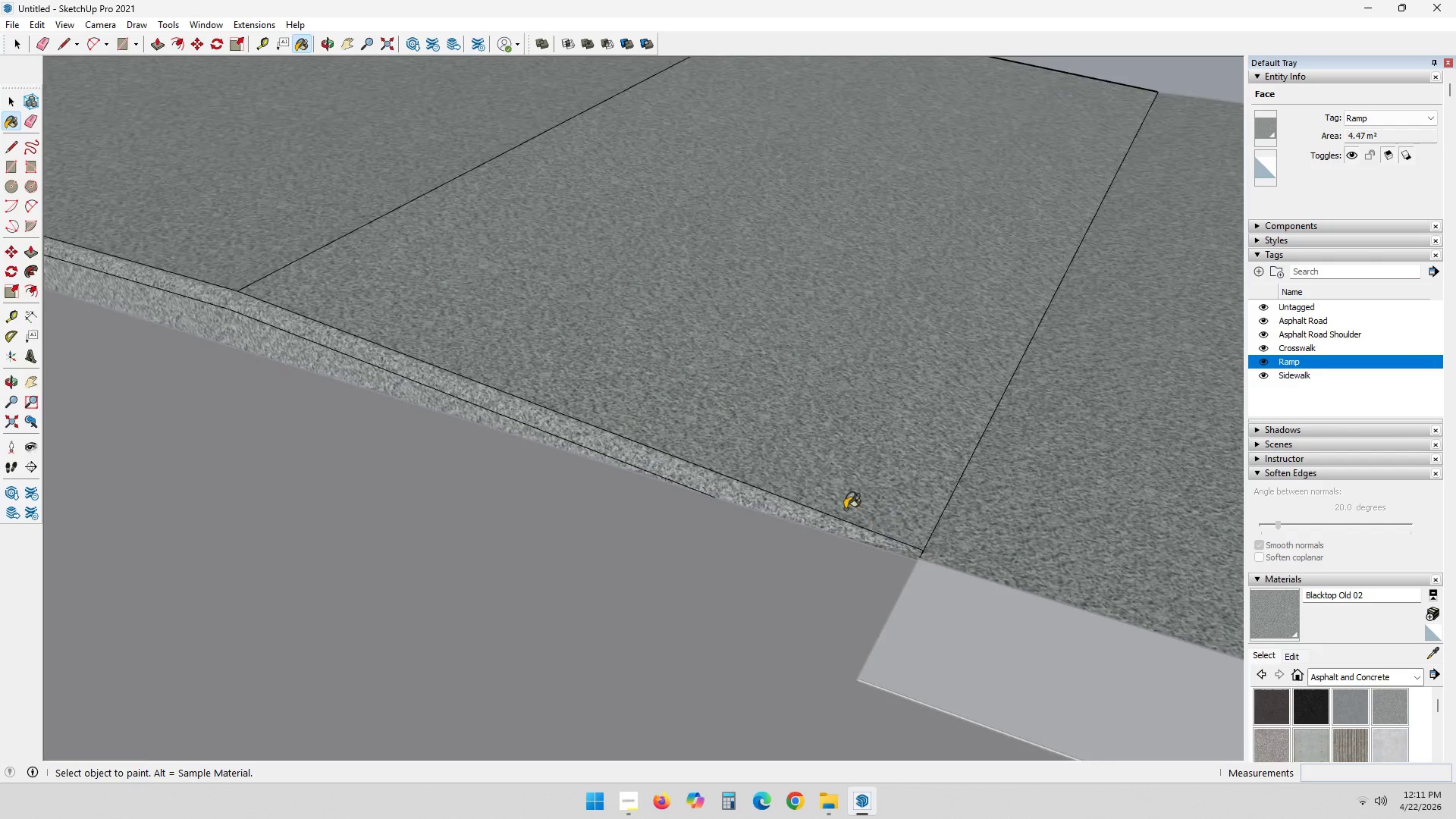 
hold_key(key=ControlLeft, duration=0.5)
 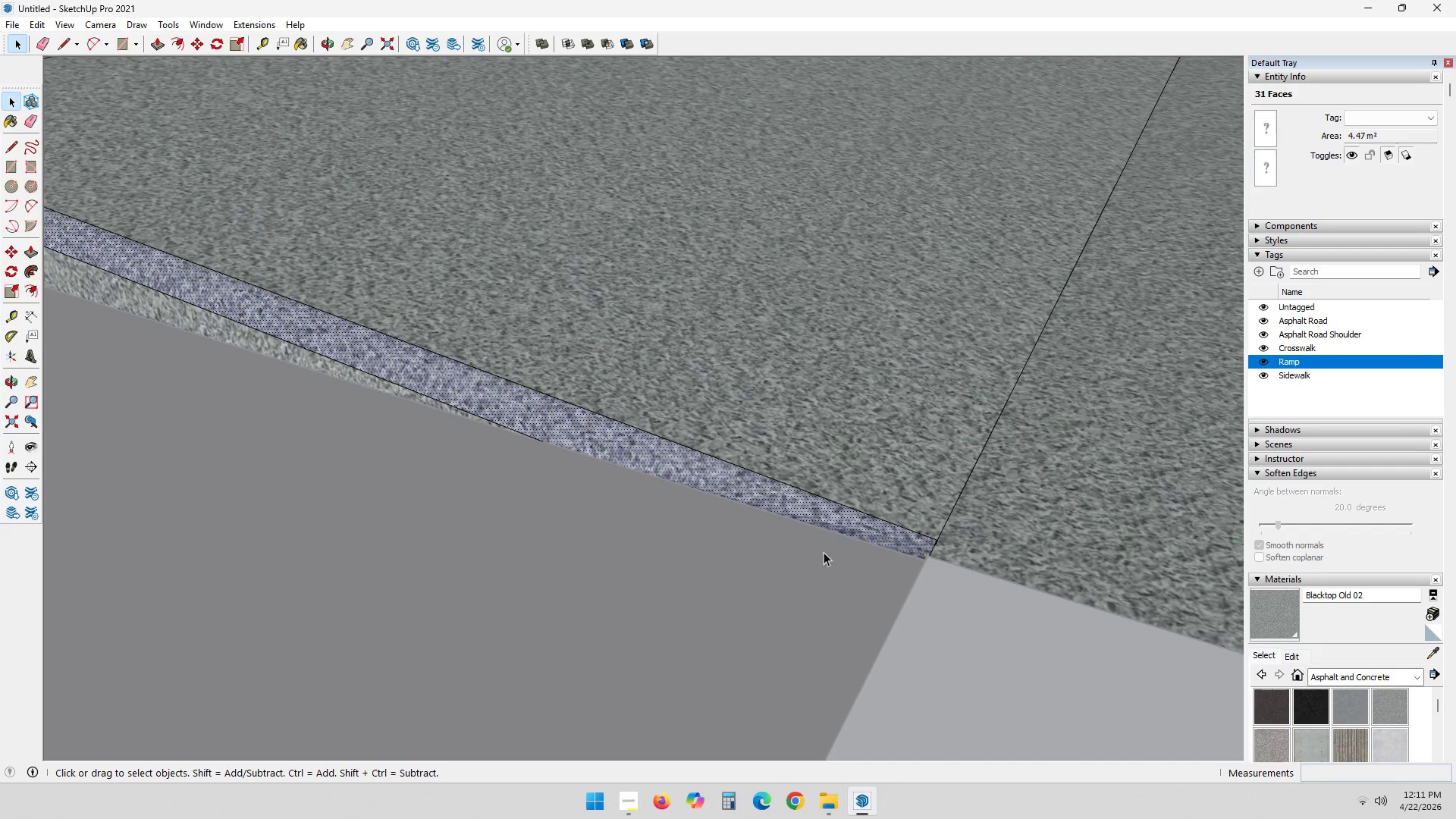 
scroll: coordinate [896, 580], scroll_direction: up, amount: 7.0
 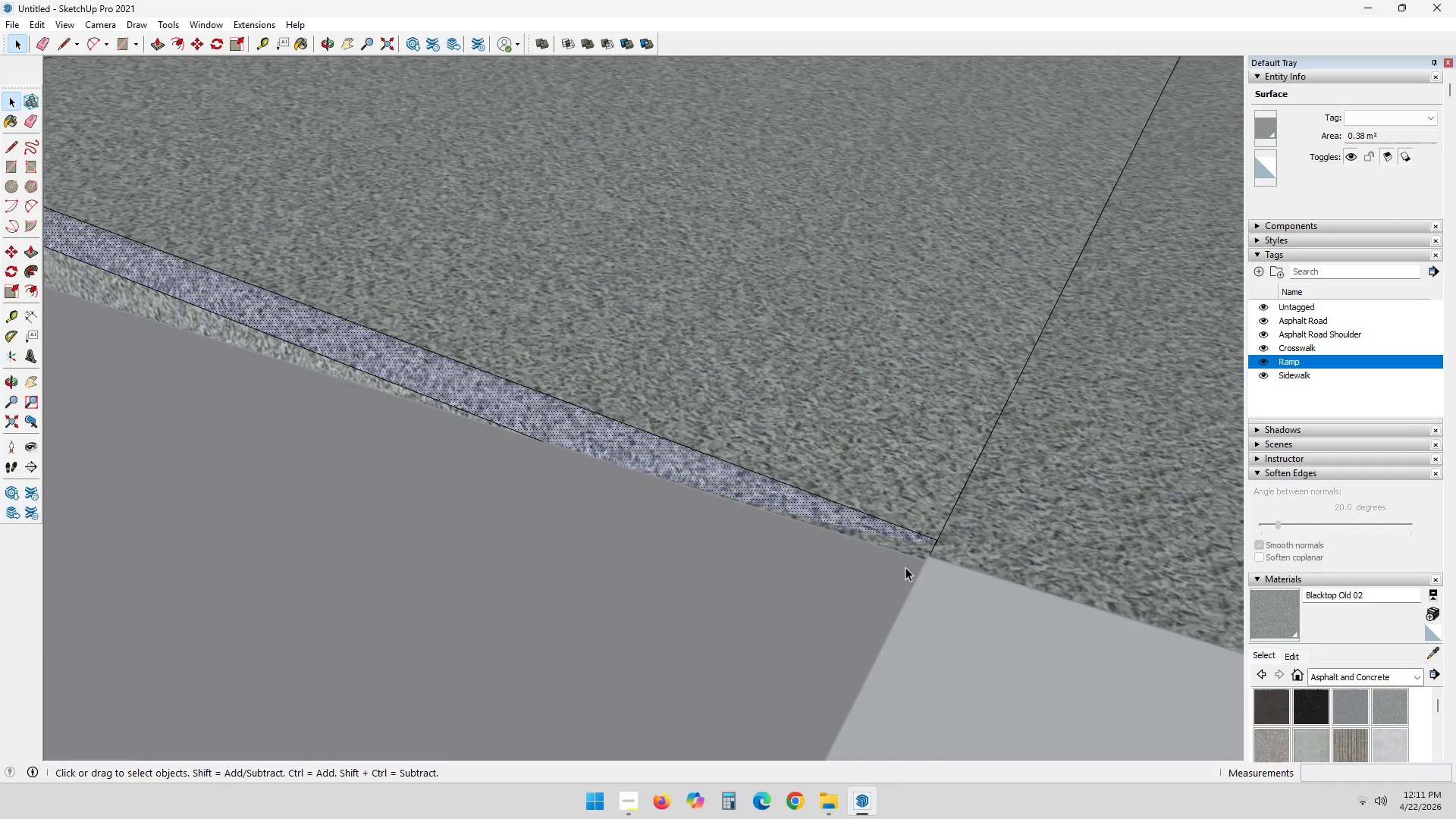 
left_click([916, 552])
 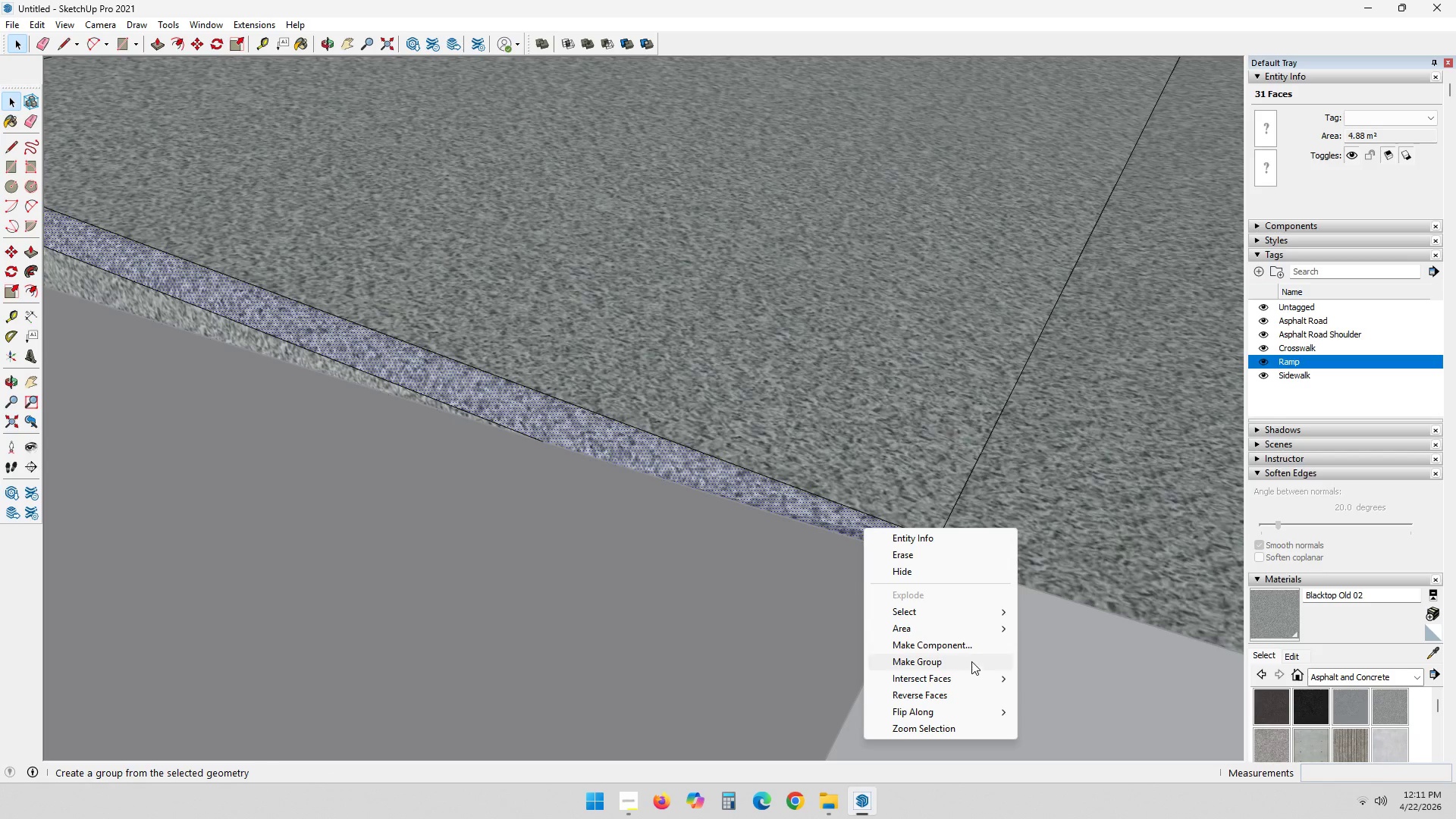 
left_click([964, 676])
 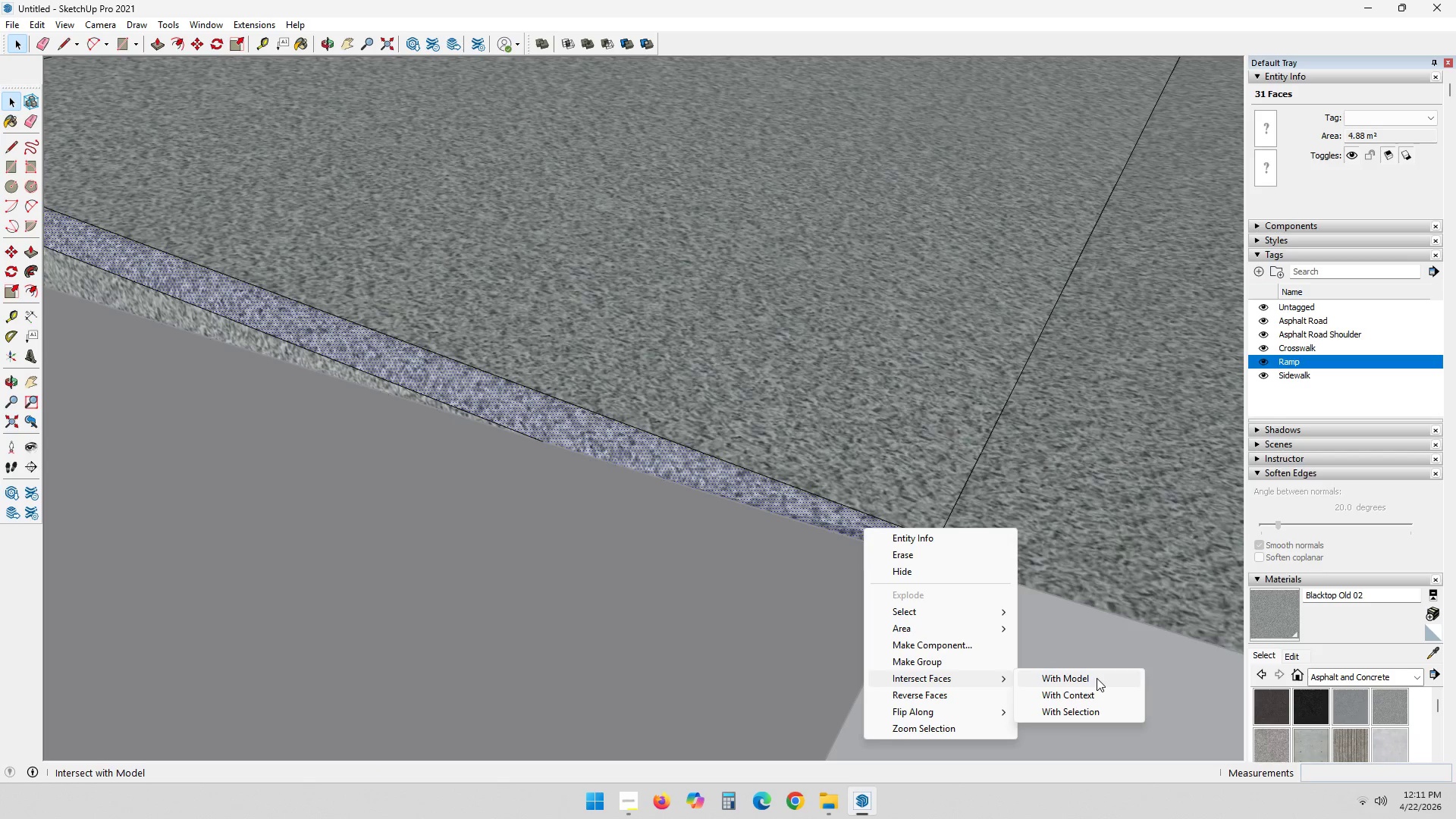 
left_click([1097, 678])
 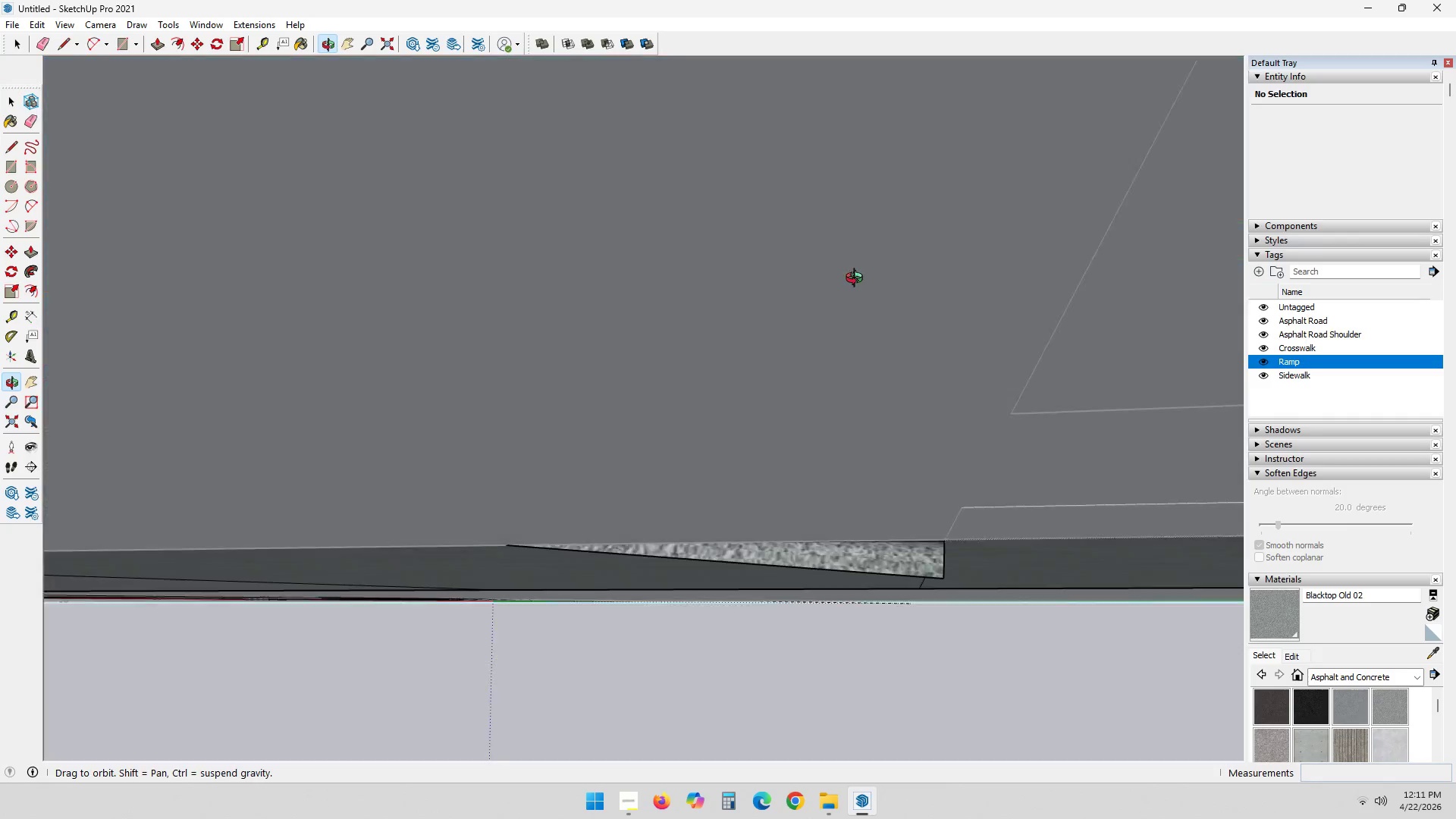 
scroll: coordinate [925, 497], scroll_direction: up, amount: 3.0
 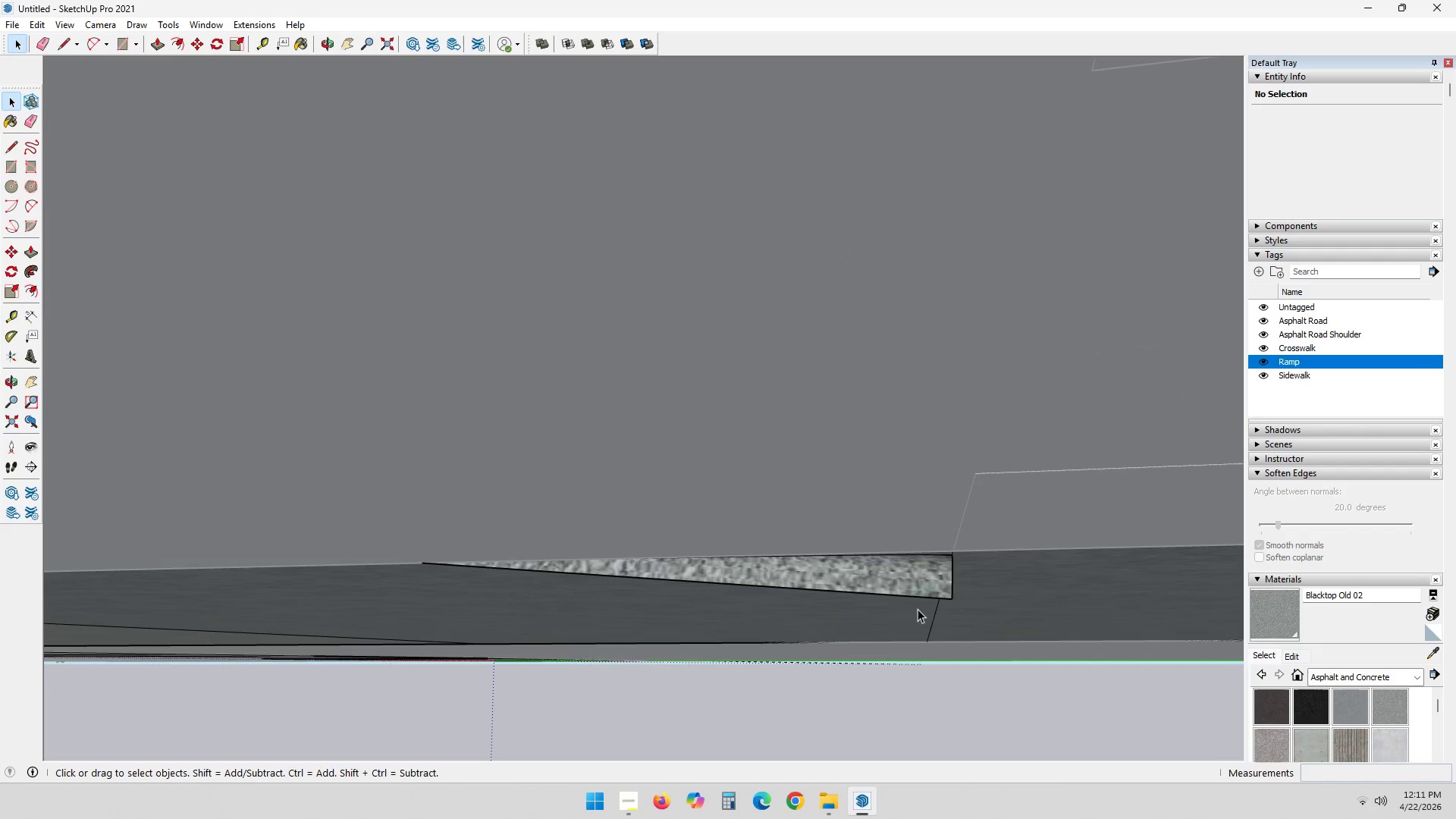 
left_click([915, 580])
 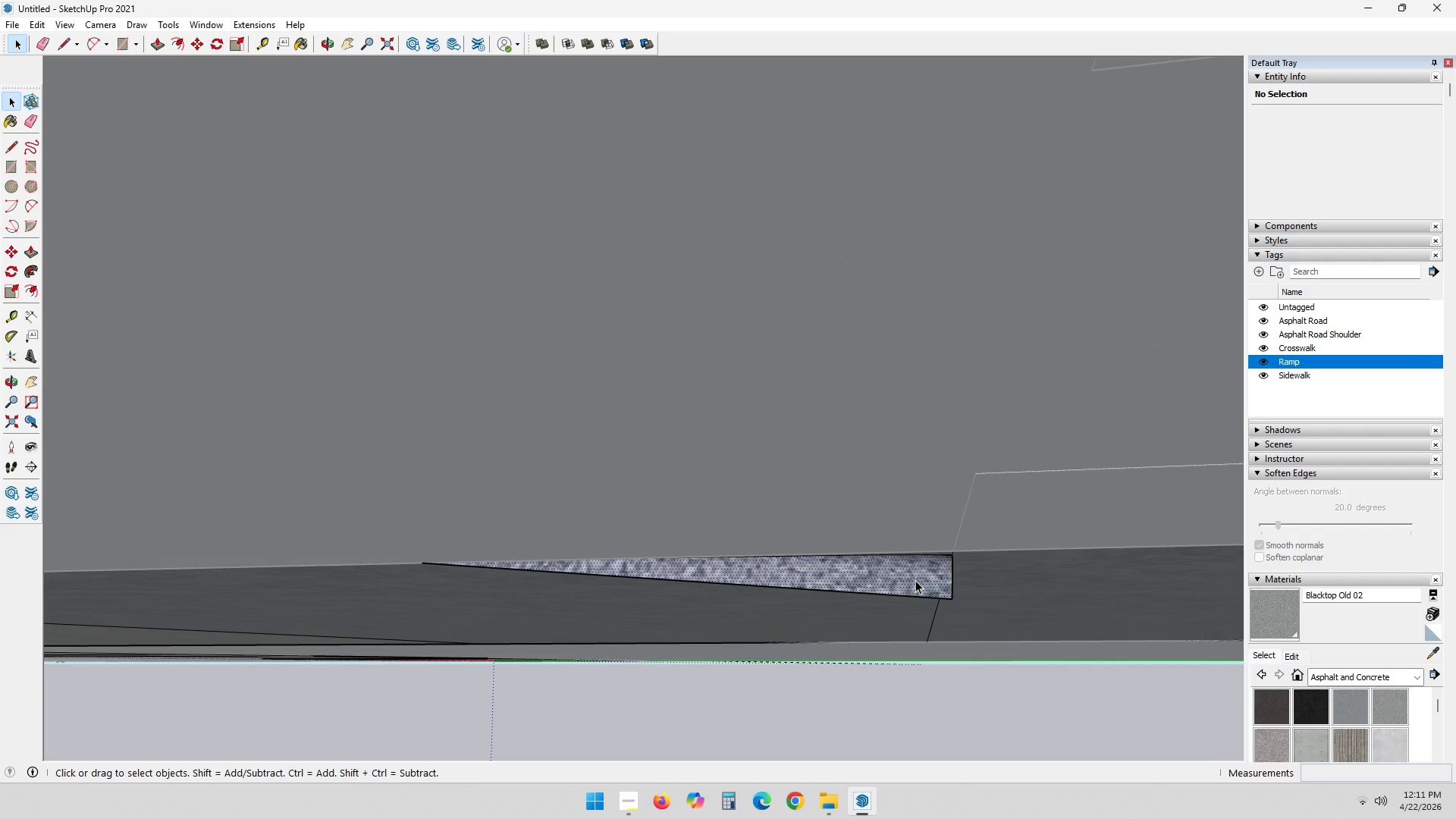 
key(Delete)
 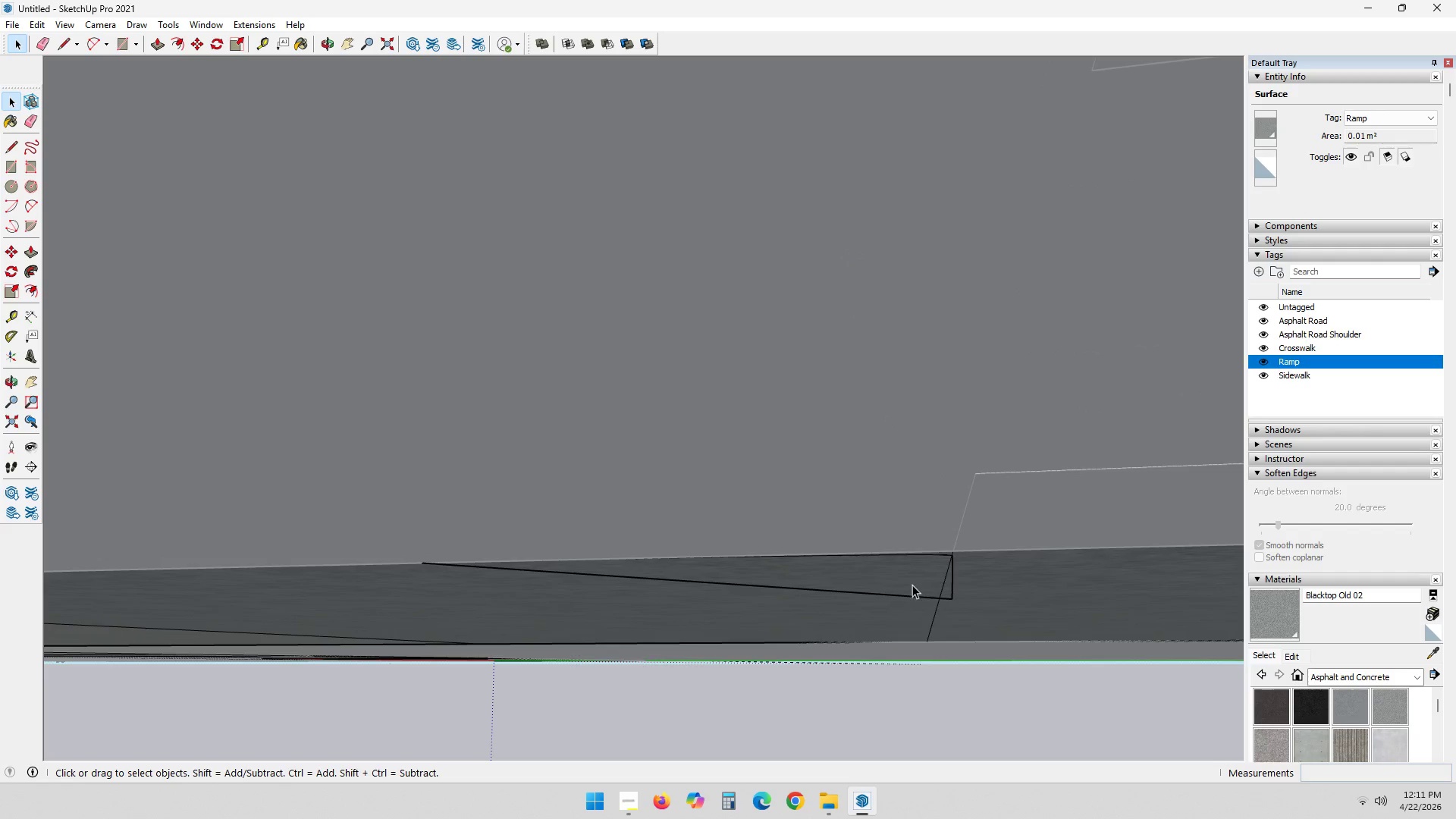 
key(E)
 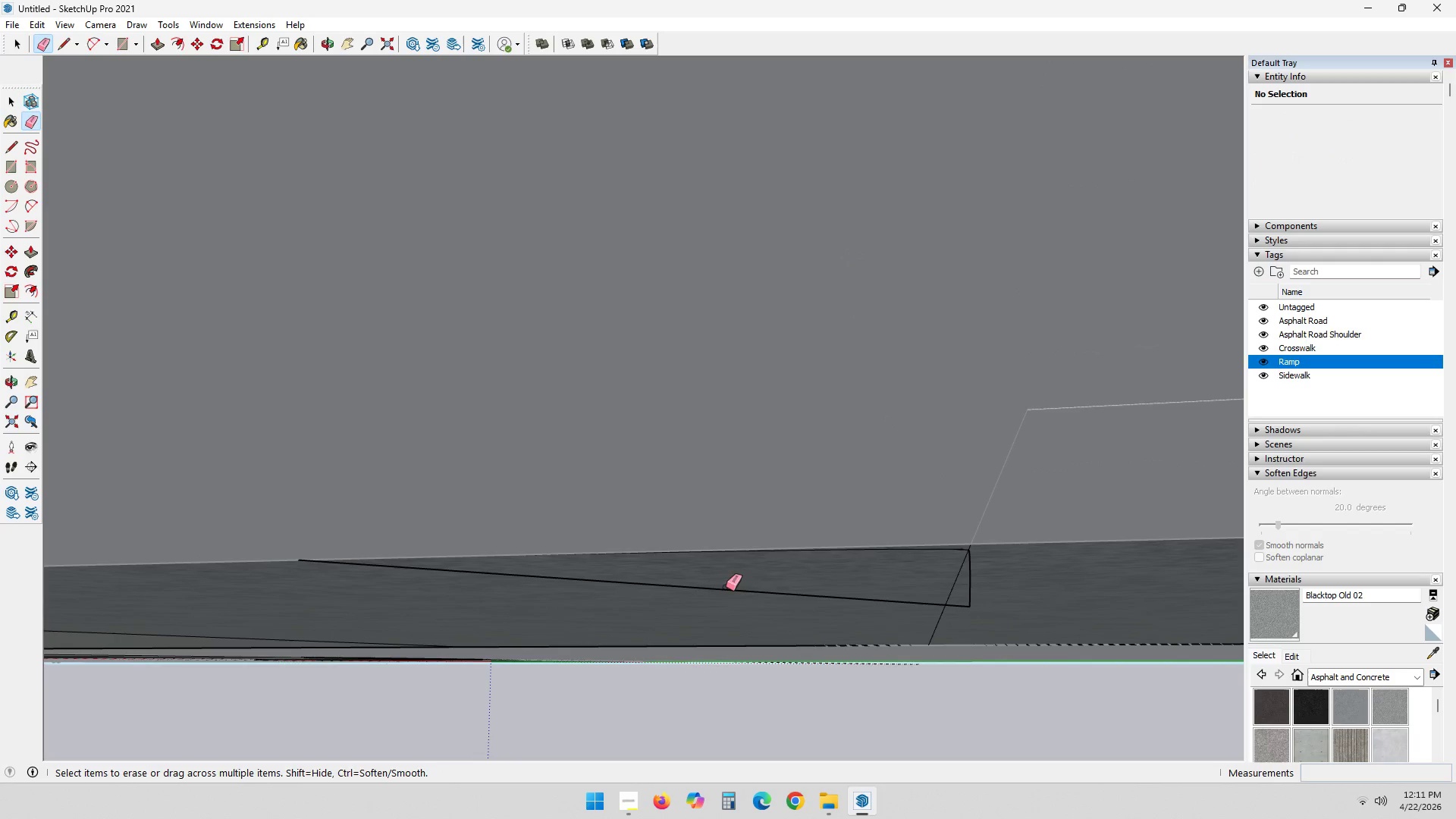 
scroll: coordinate [875, 565], scroll_direction: up, amount: 2.0
 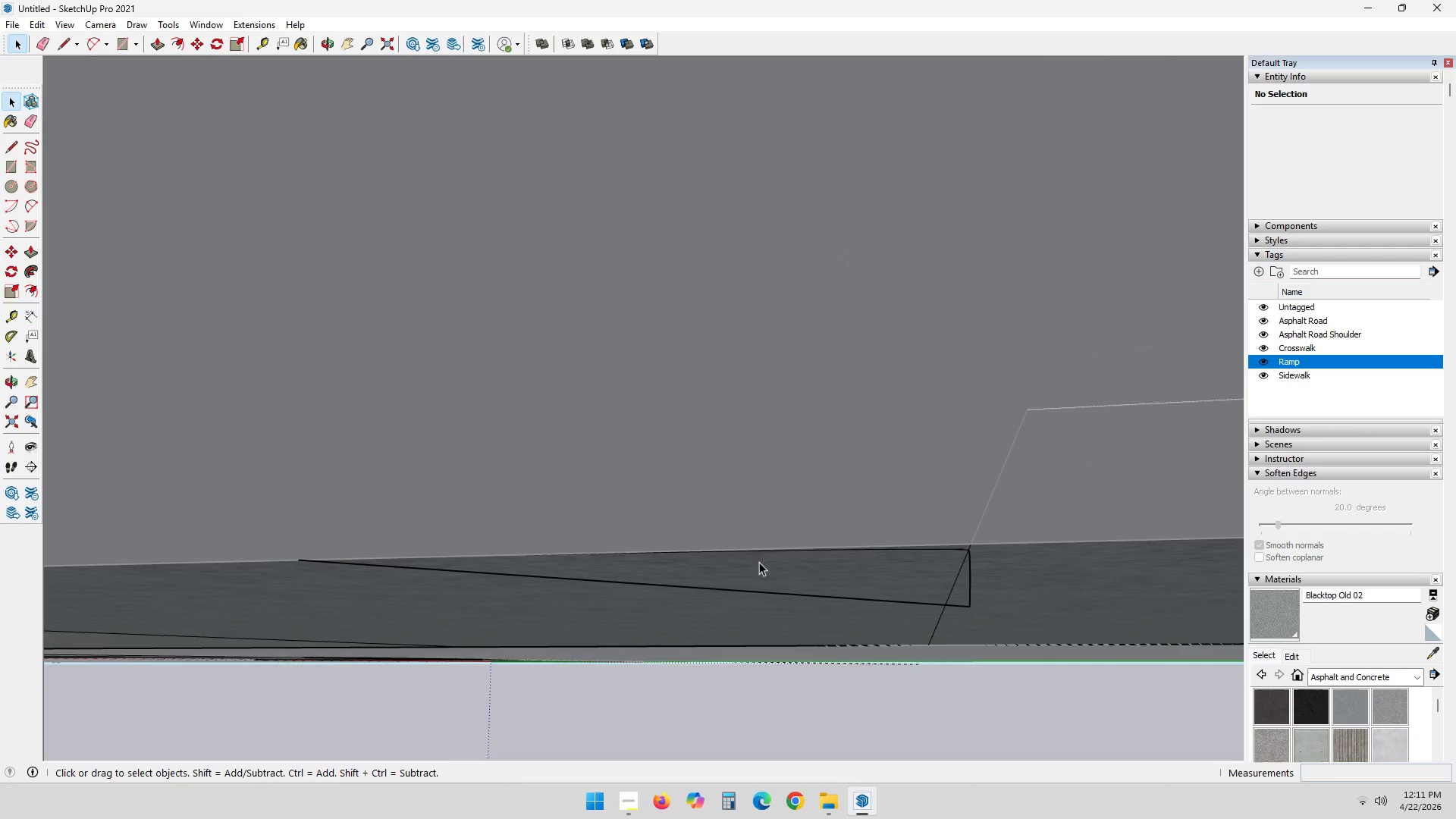 
double_click([725, 591])
 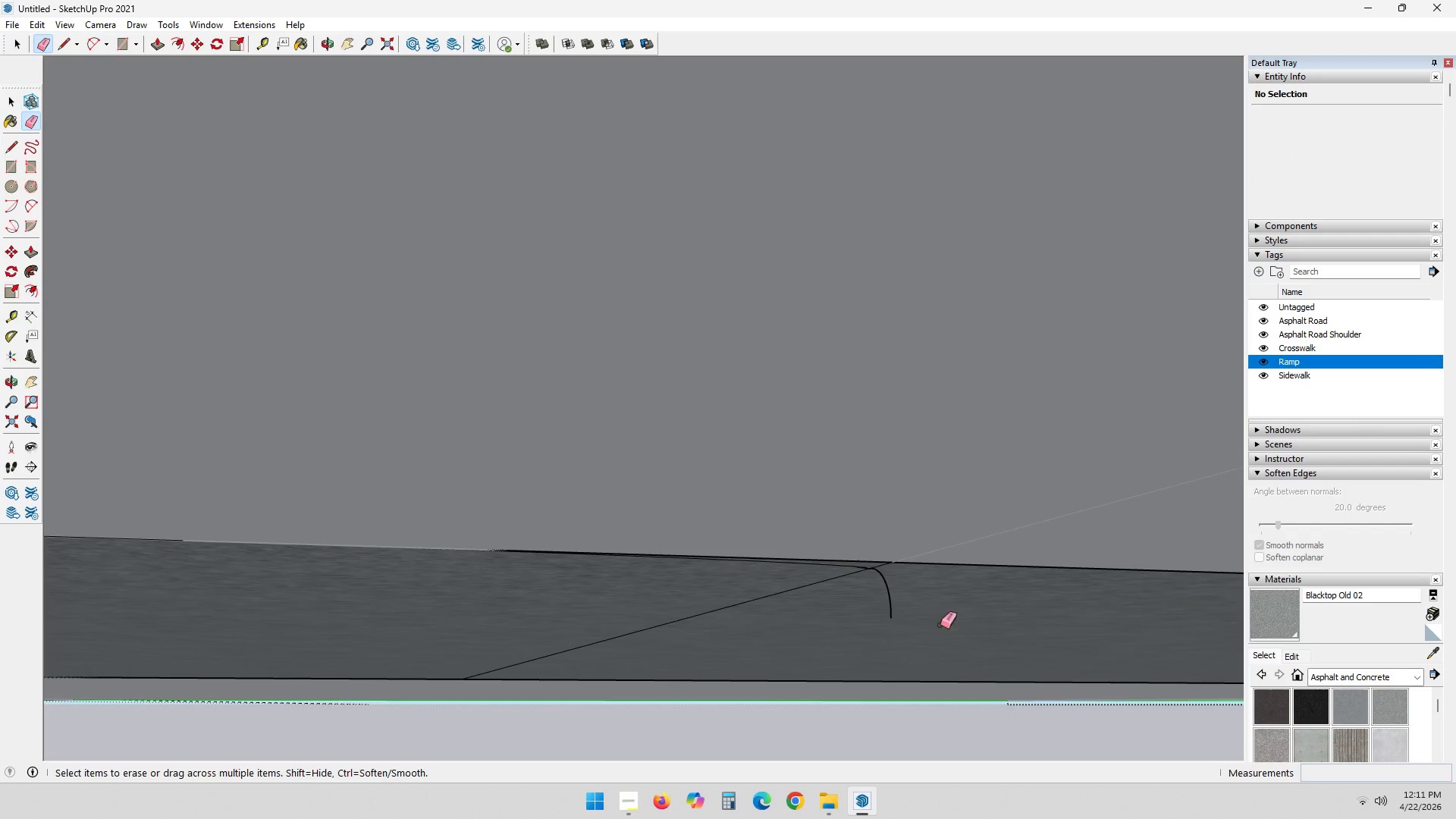 
scroll: coordinate [837, 622], scroll_direction: up, amount: 7.0
 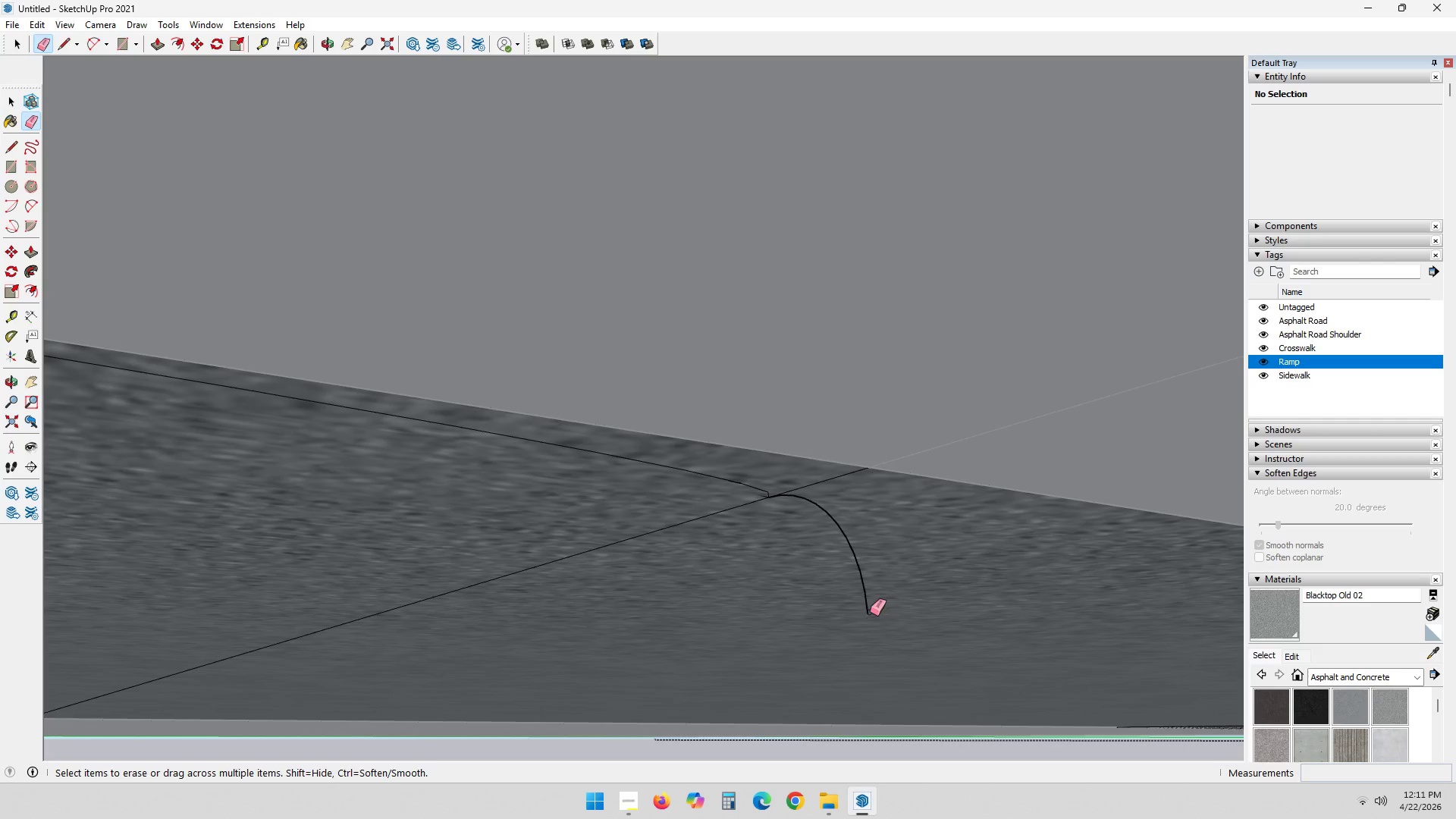 
left_click_drag(start_coordinate=[862, 571], to_coordinate=[859, 566])
 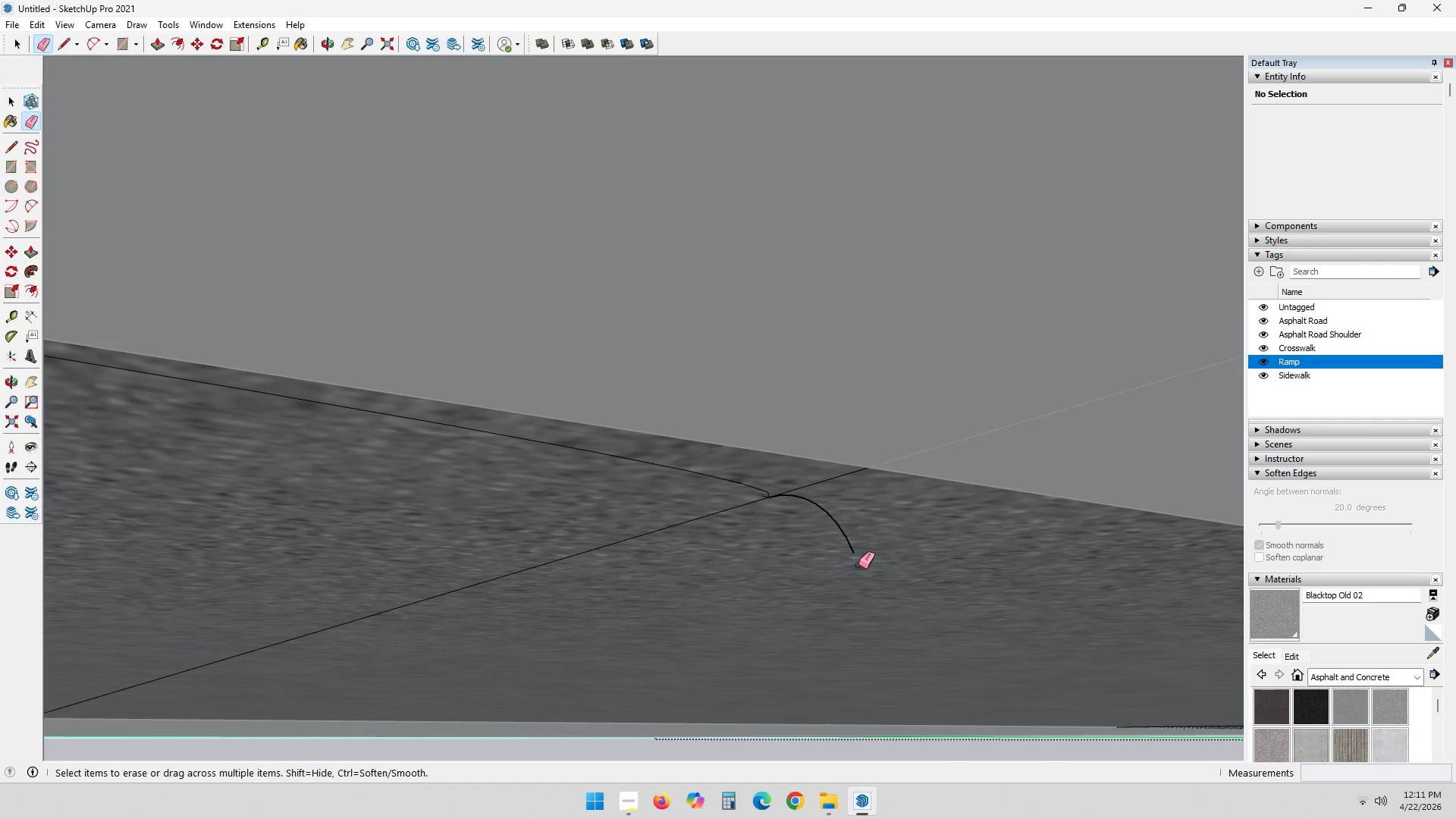 
left_click_drag(start_coordinate=[856, 560], to_coordinate=[854, 551])
 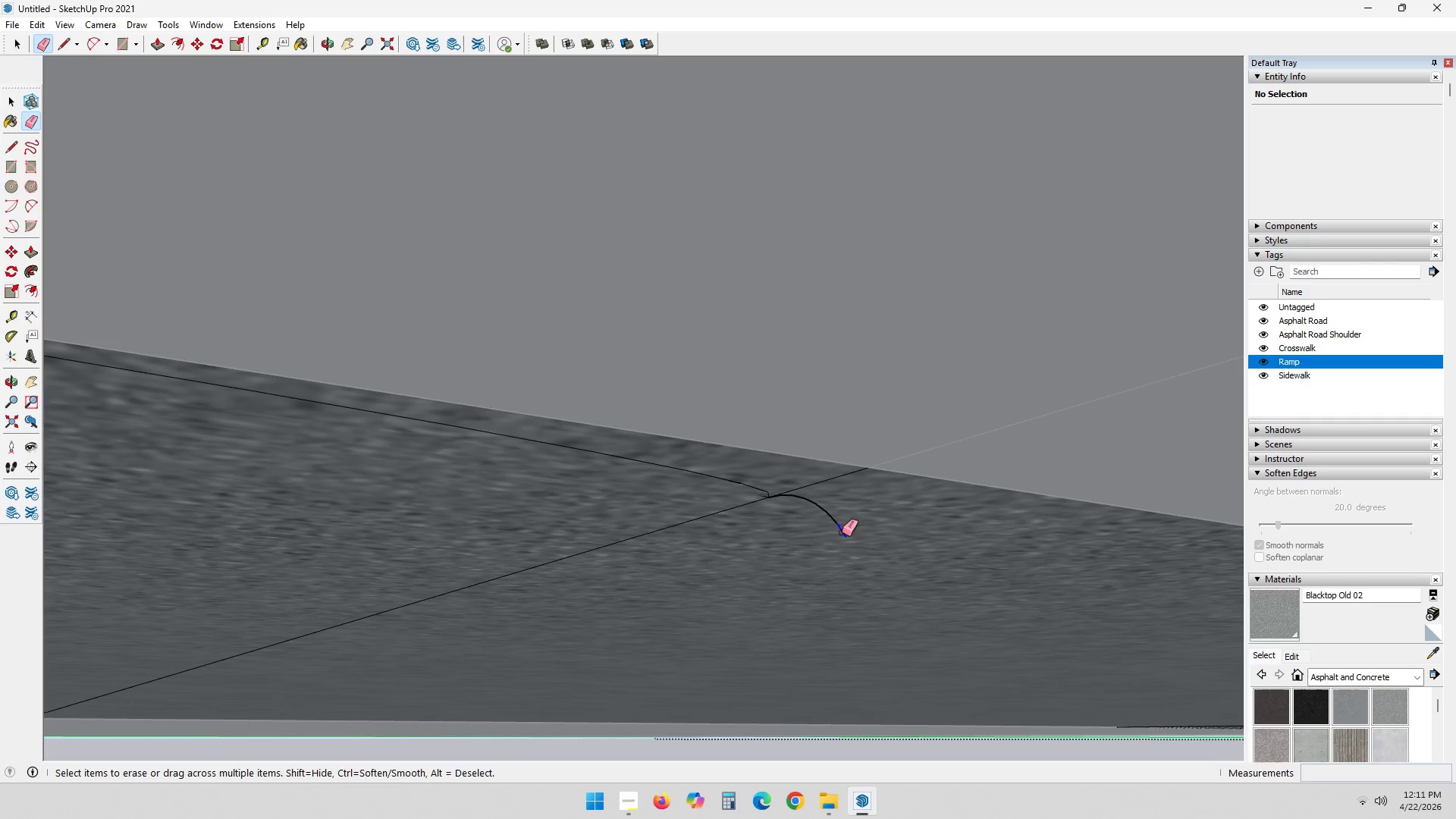 
left_click_drag(start_coordinate=[839, 530], to_coordinate=[834, 526])
 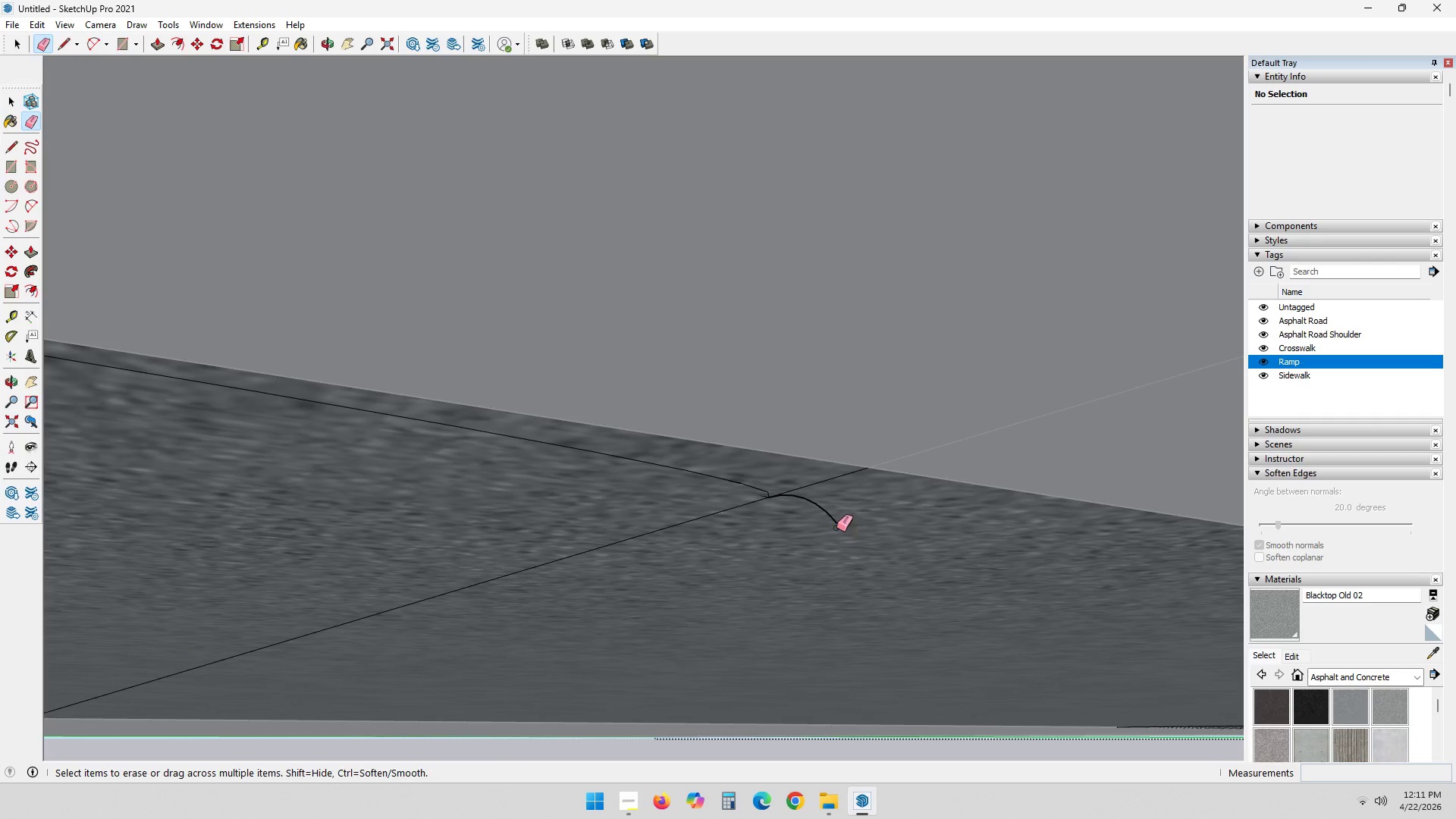 
left_click_drag(start_coordinate=[829, 522], to_coordinate=[827, 518])
 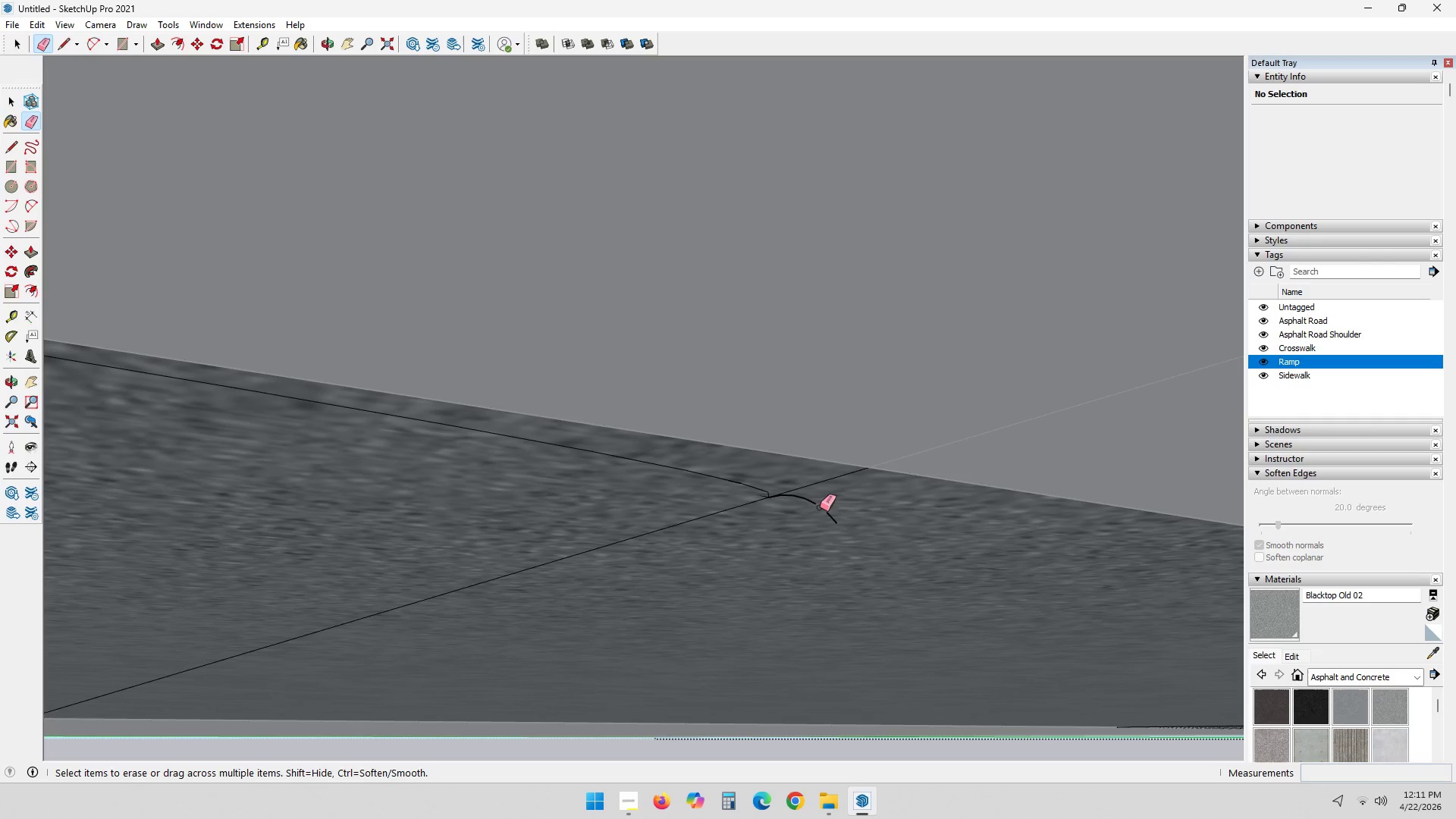 
triple_click([819, 507])
 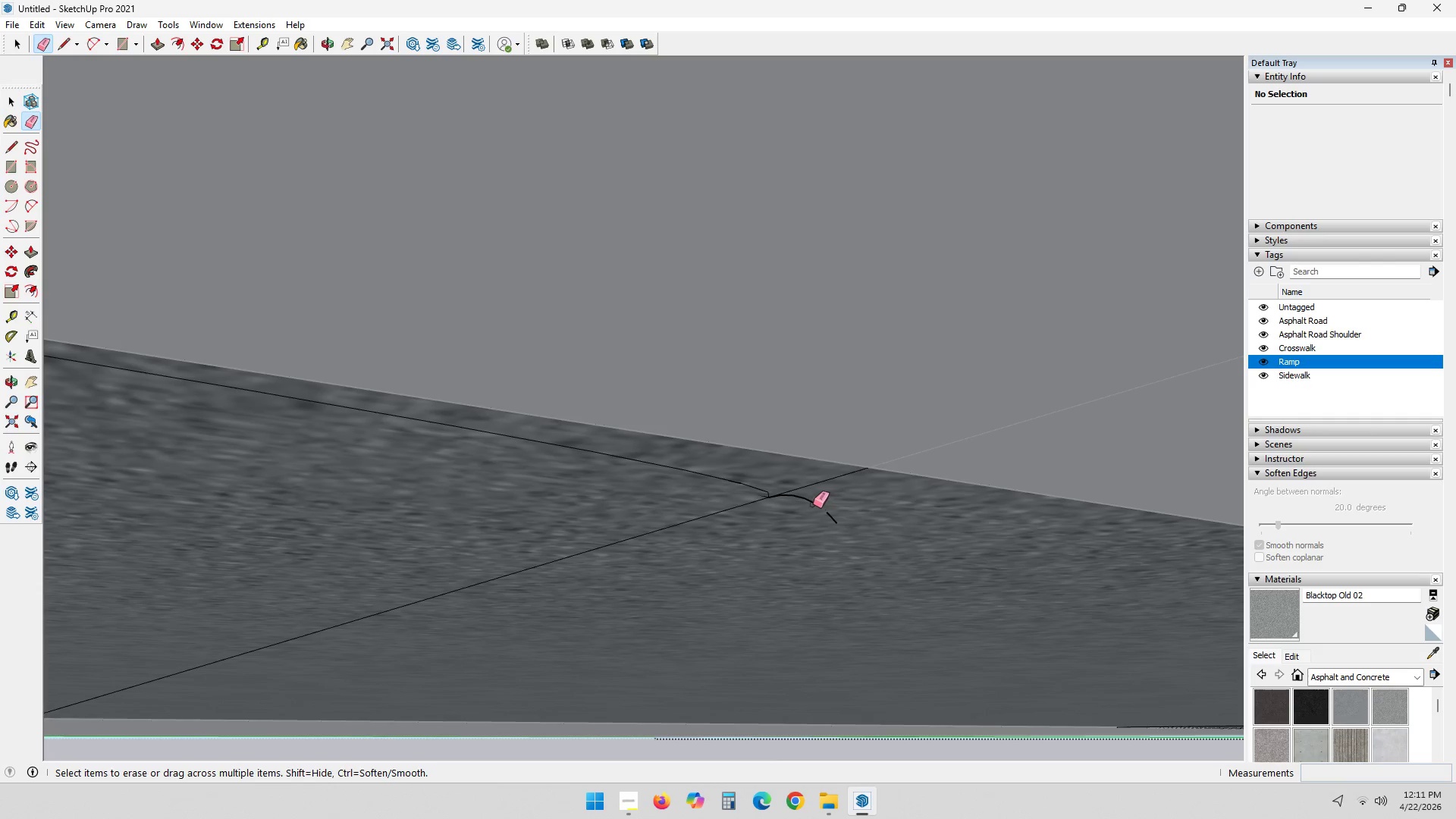 
left_click_drag(start_coordinate=[810, 503], to_coordinate=[814, 503])
 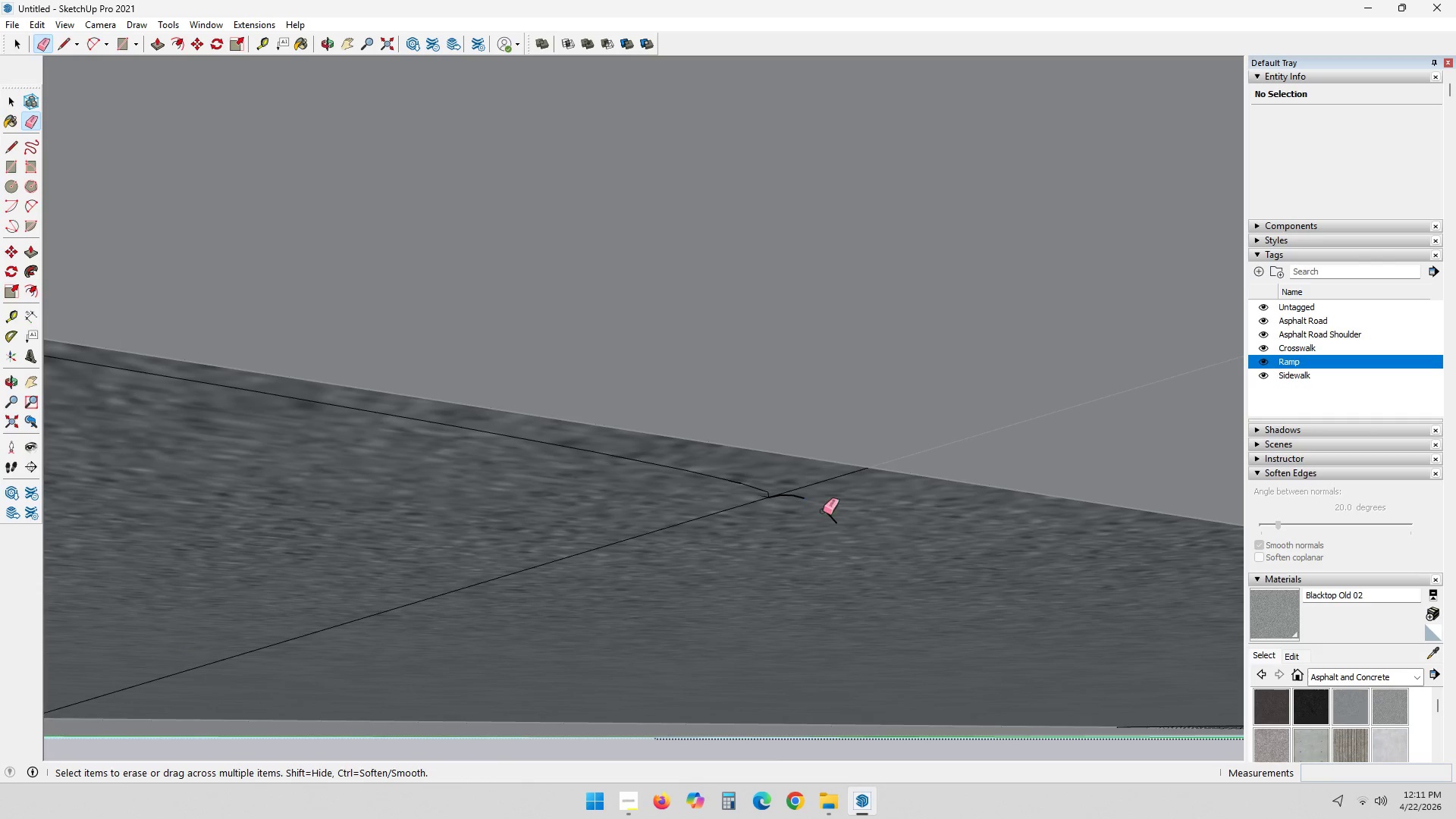 
left_click_drag(start_coordinate=[824, 512], to_coordinate=[825, 519])
 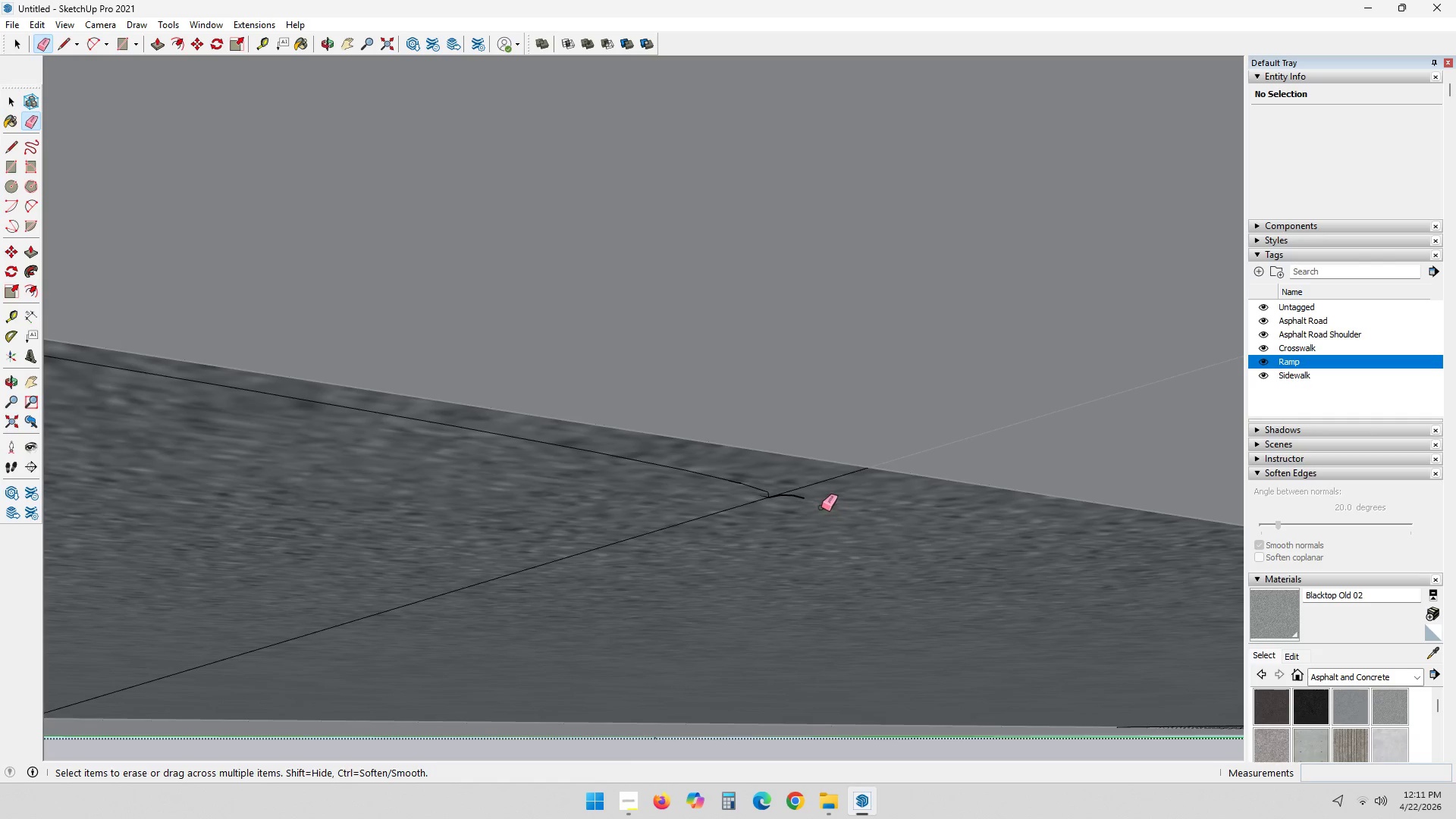 
triple_click([799, 500])
 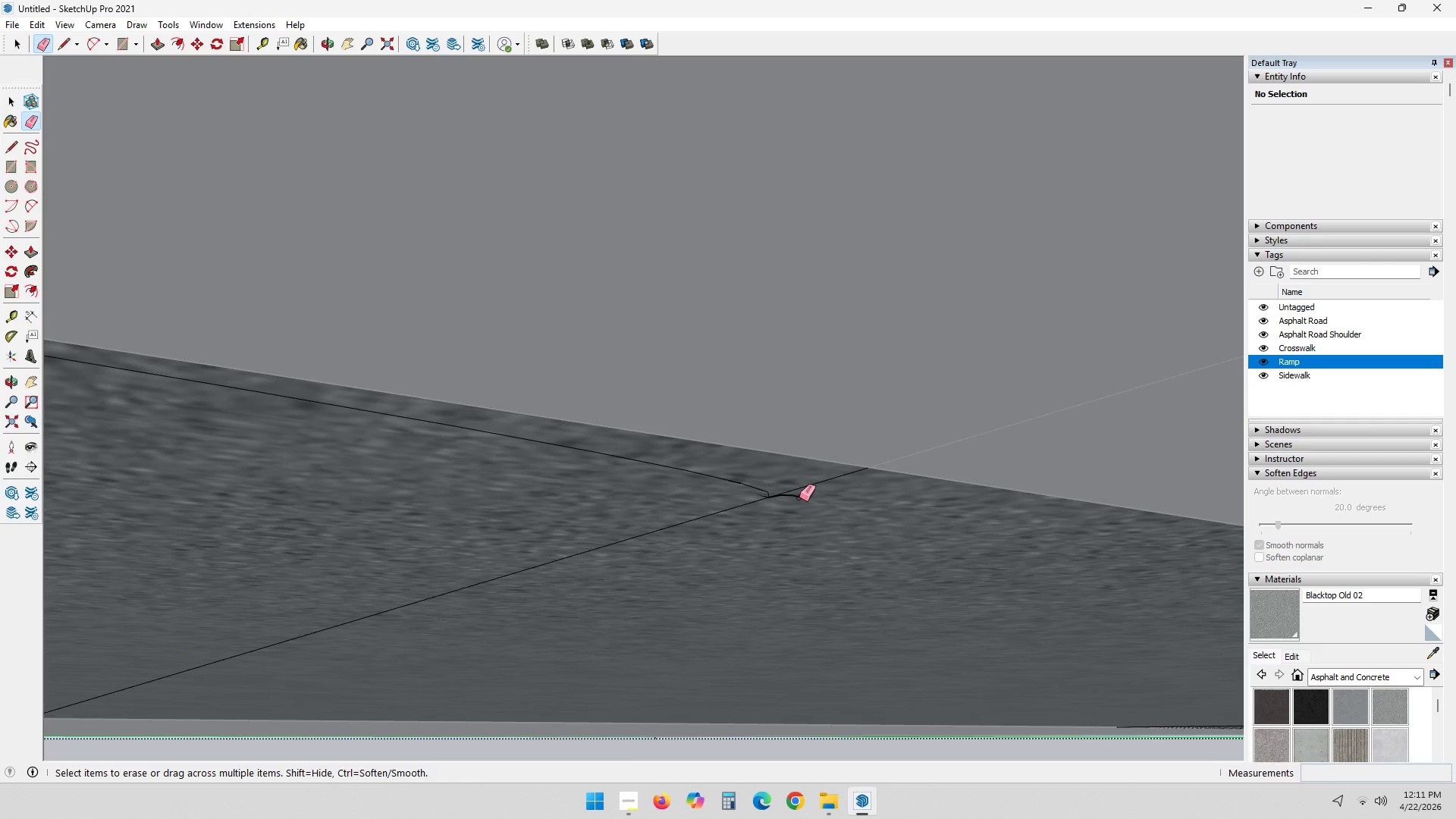 
triple_click([799, 497])
 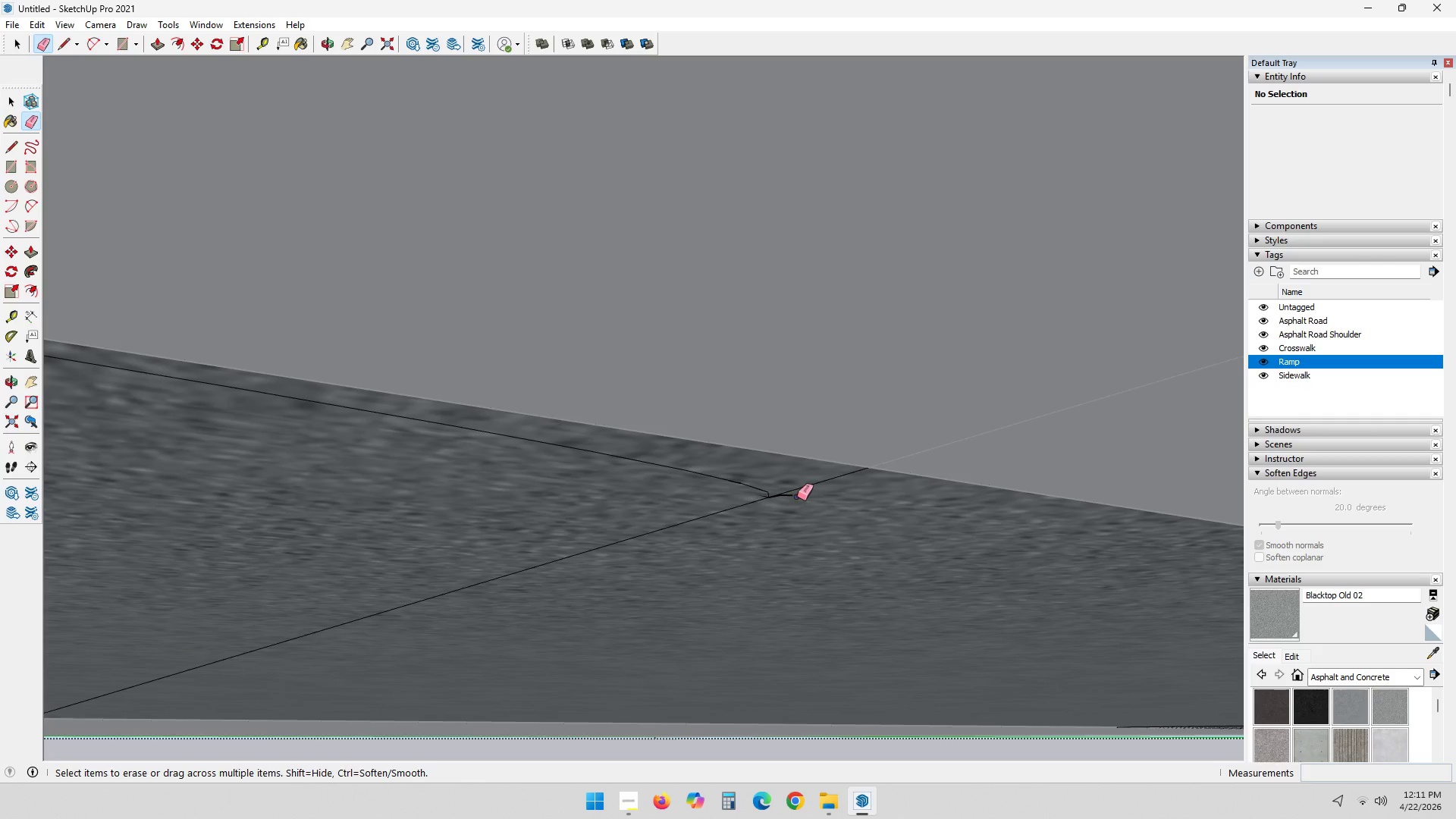 
scroll: coordinate [784, 491], scroll_direction: up, amount: 13.0
 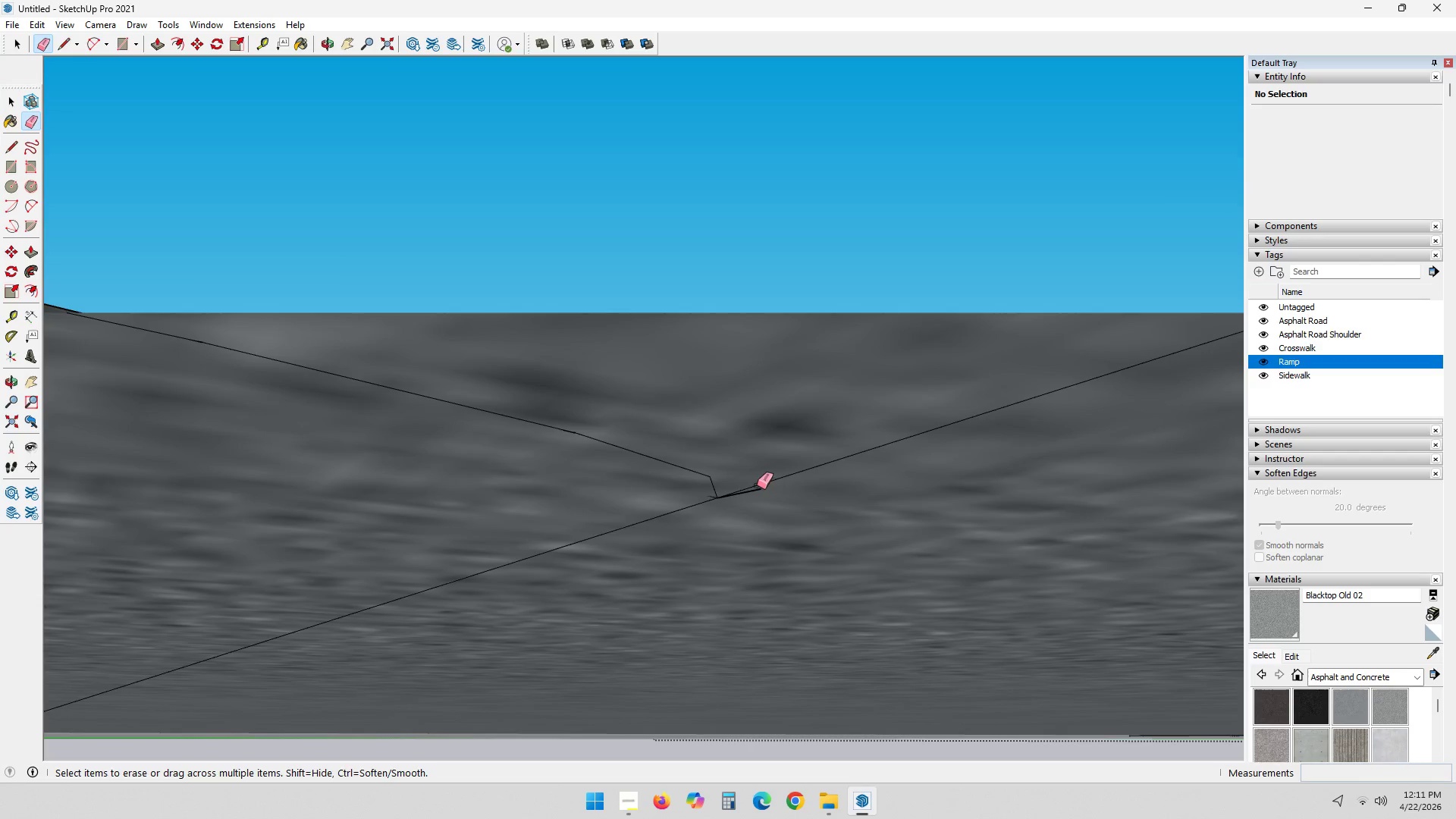 
left_click([759, 490])
 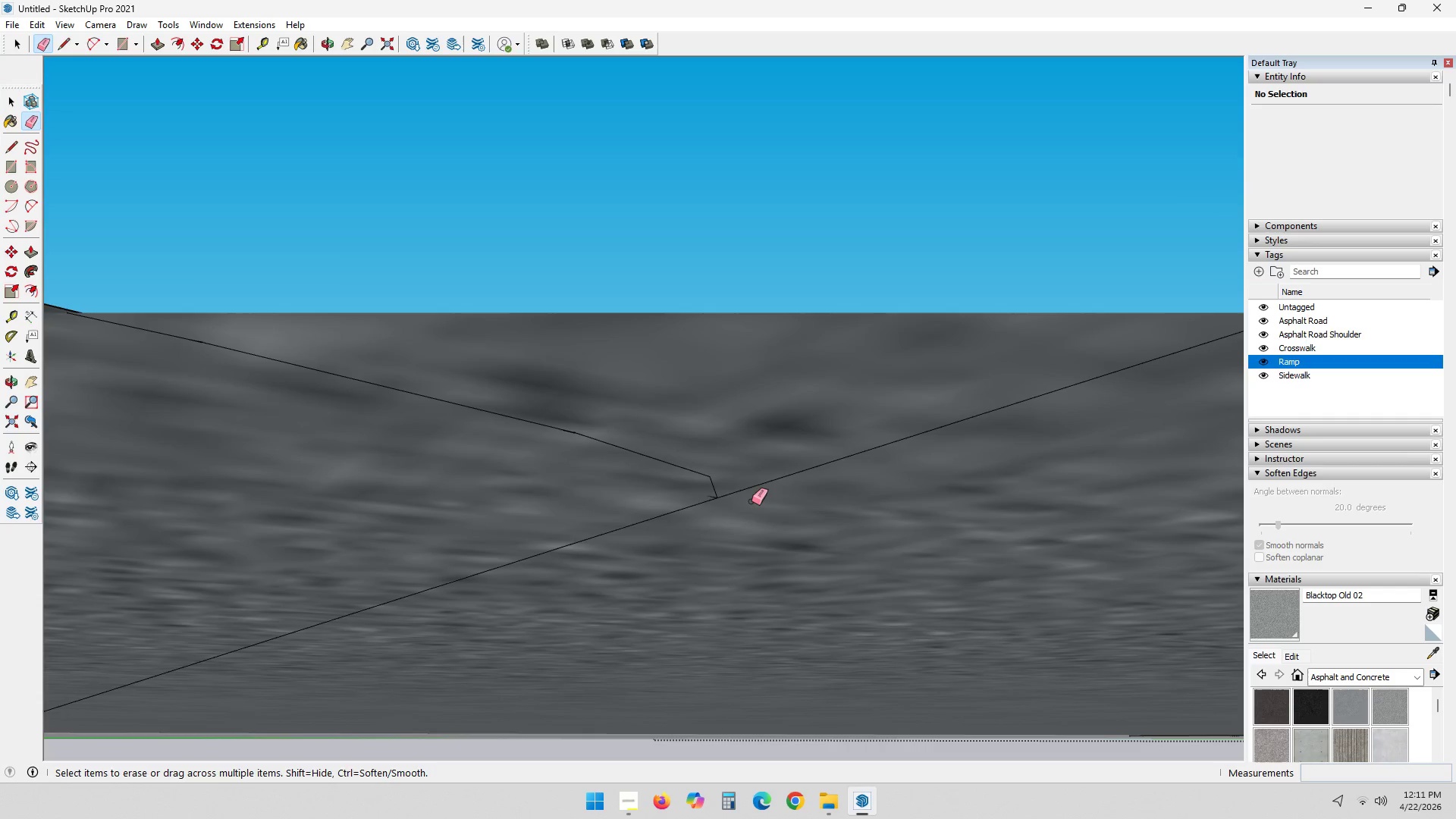 
scroll: coordinate [749, 509], scroll_direction: down, amount: 3.0
 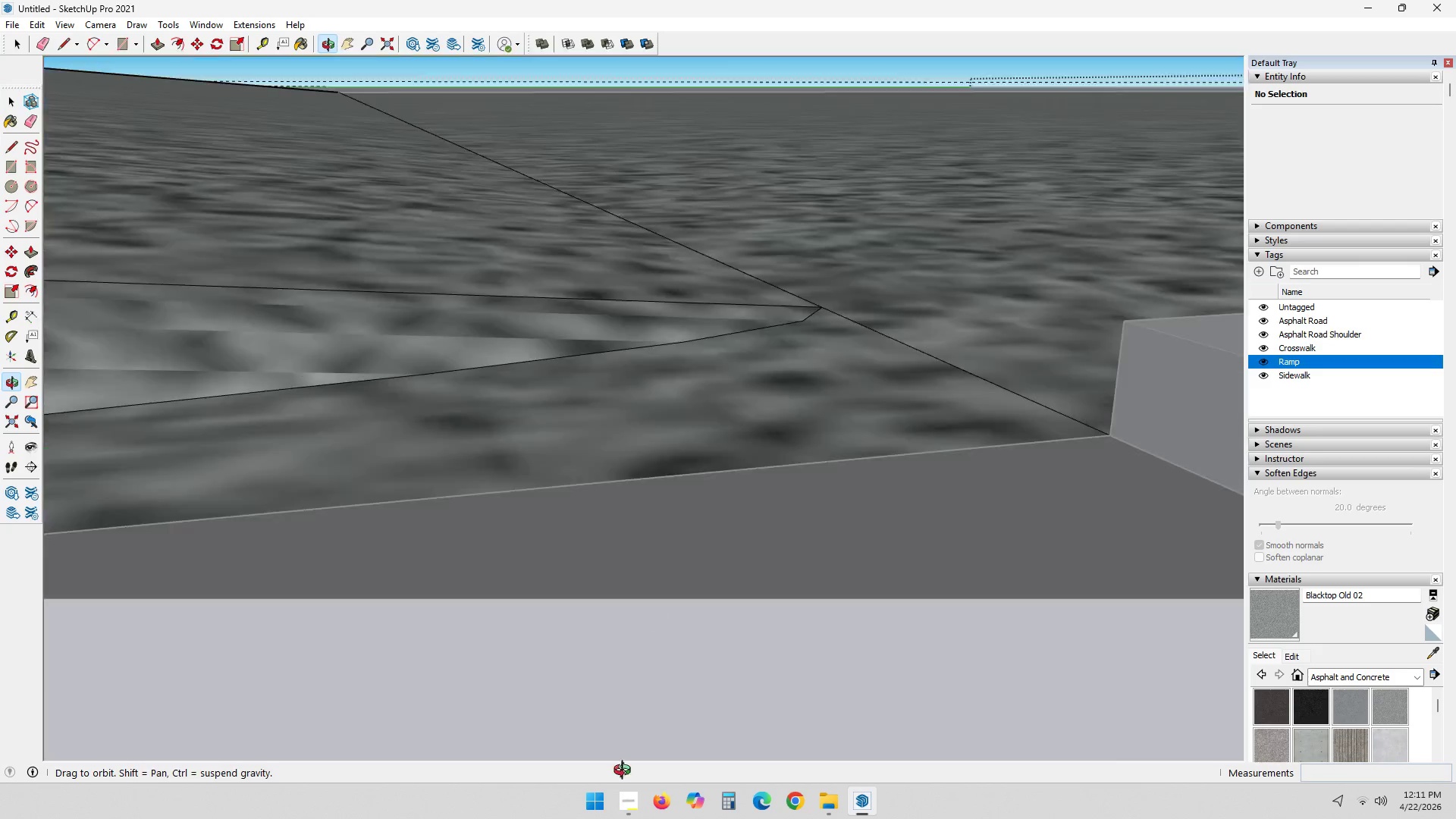 
key(Space)
 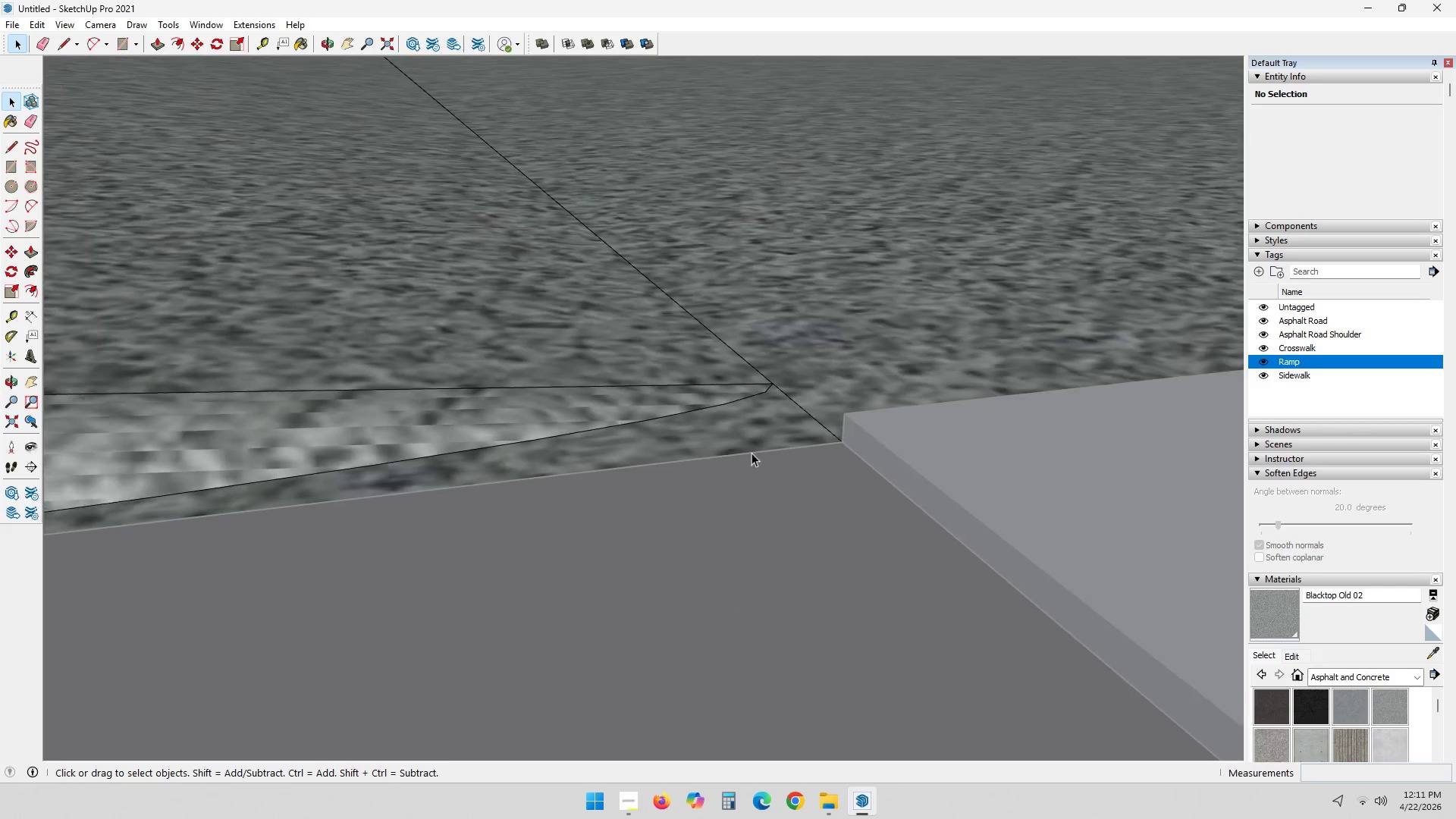 
key(Shift+ShiftLeft)
 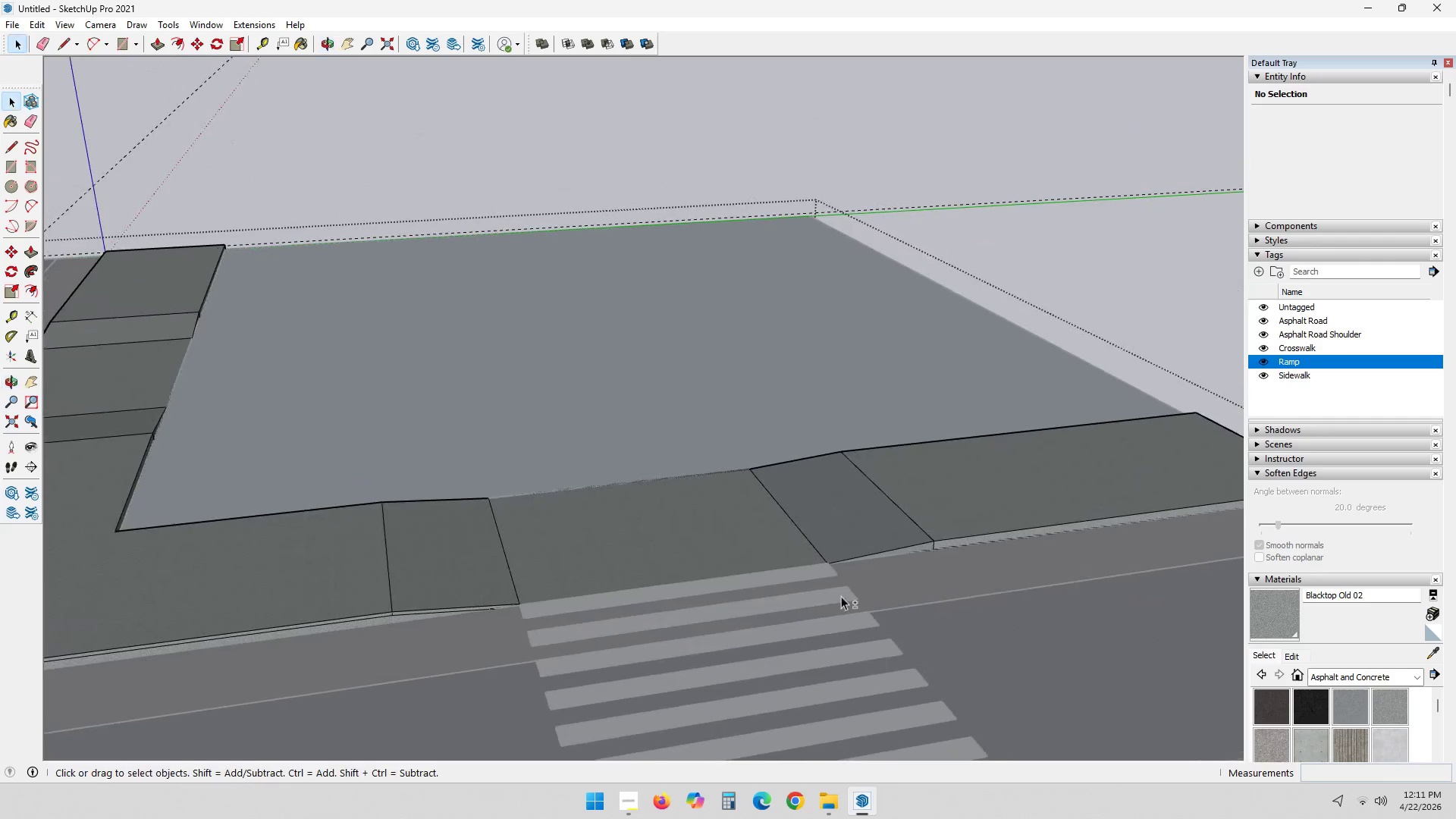 
scroll: coordinate [997, 563], scroll_direction: down, amount: 62.0
 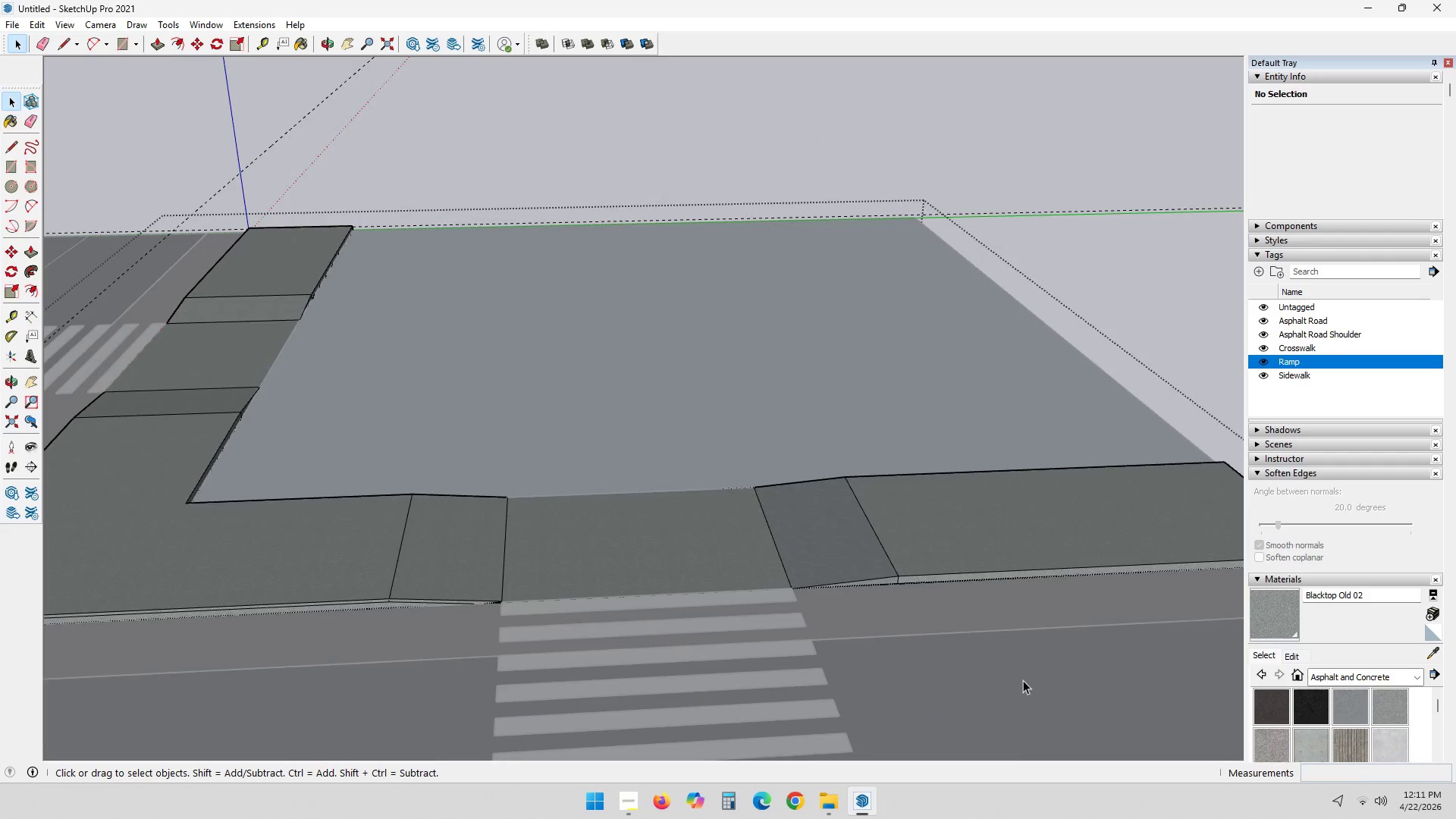 
scroll: coordinate [390, 557], scroll_direction: up, amount: 21.0
 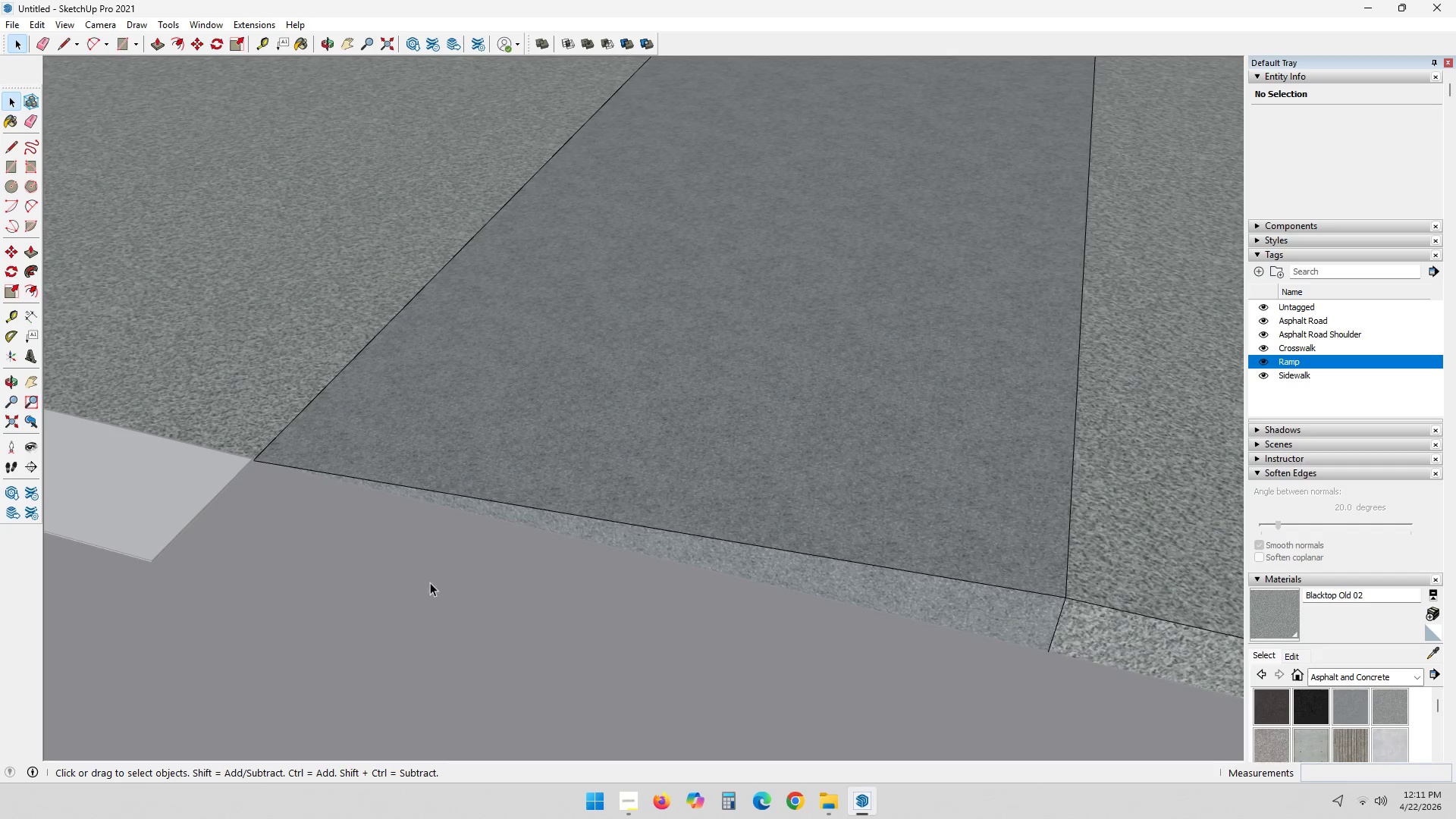 
key(Shift+ShiftLeft)
 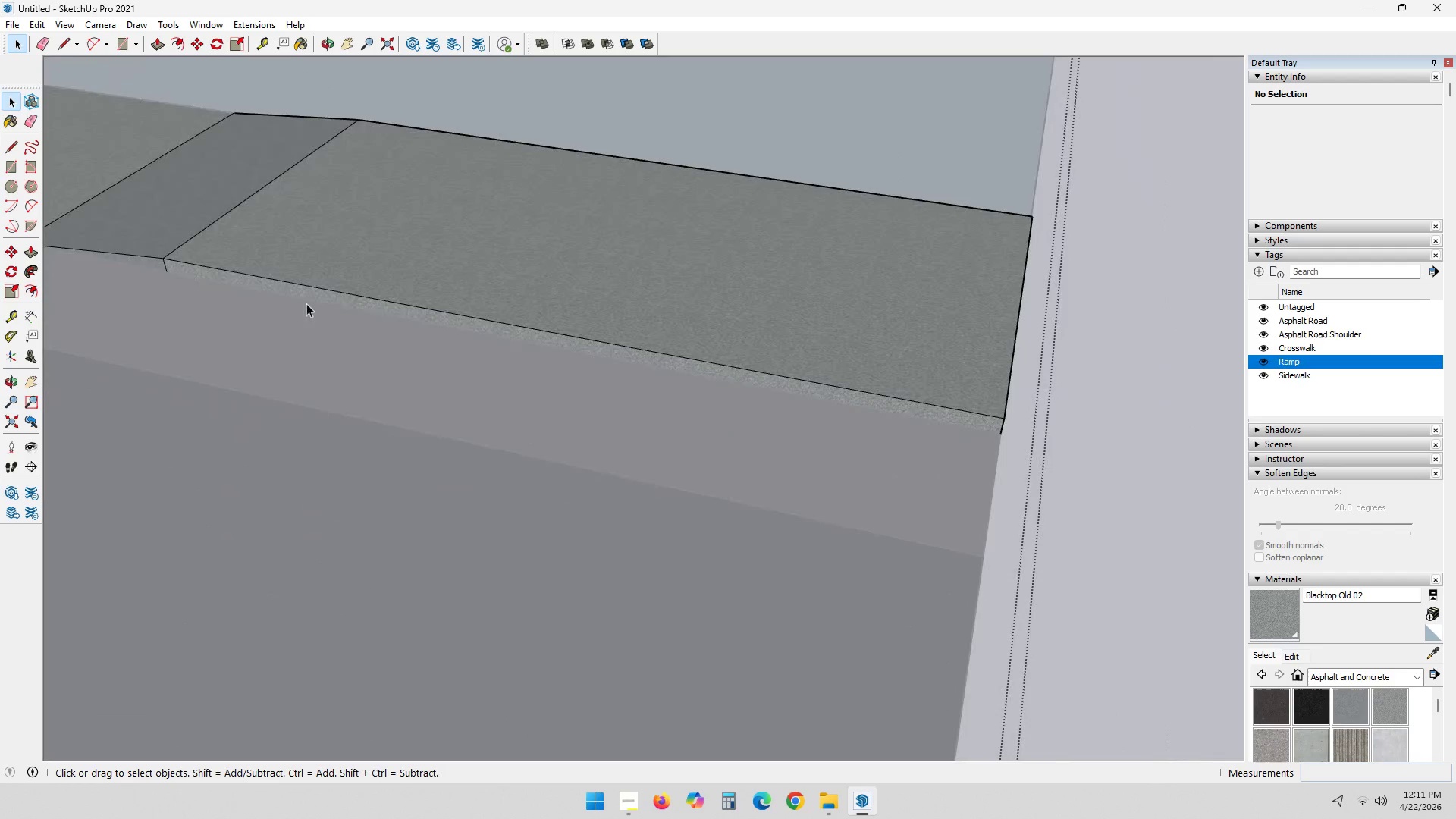 
scroll: coordinate [902, 623], scroll_direction: down, amount: 17.0
 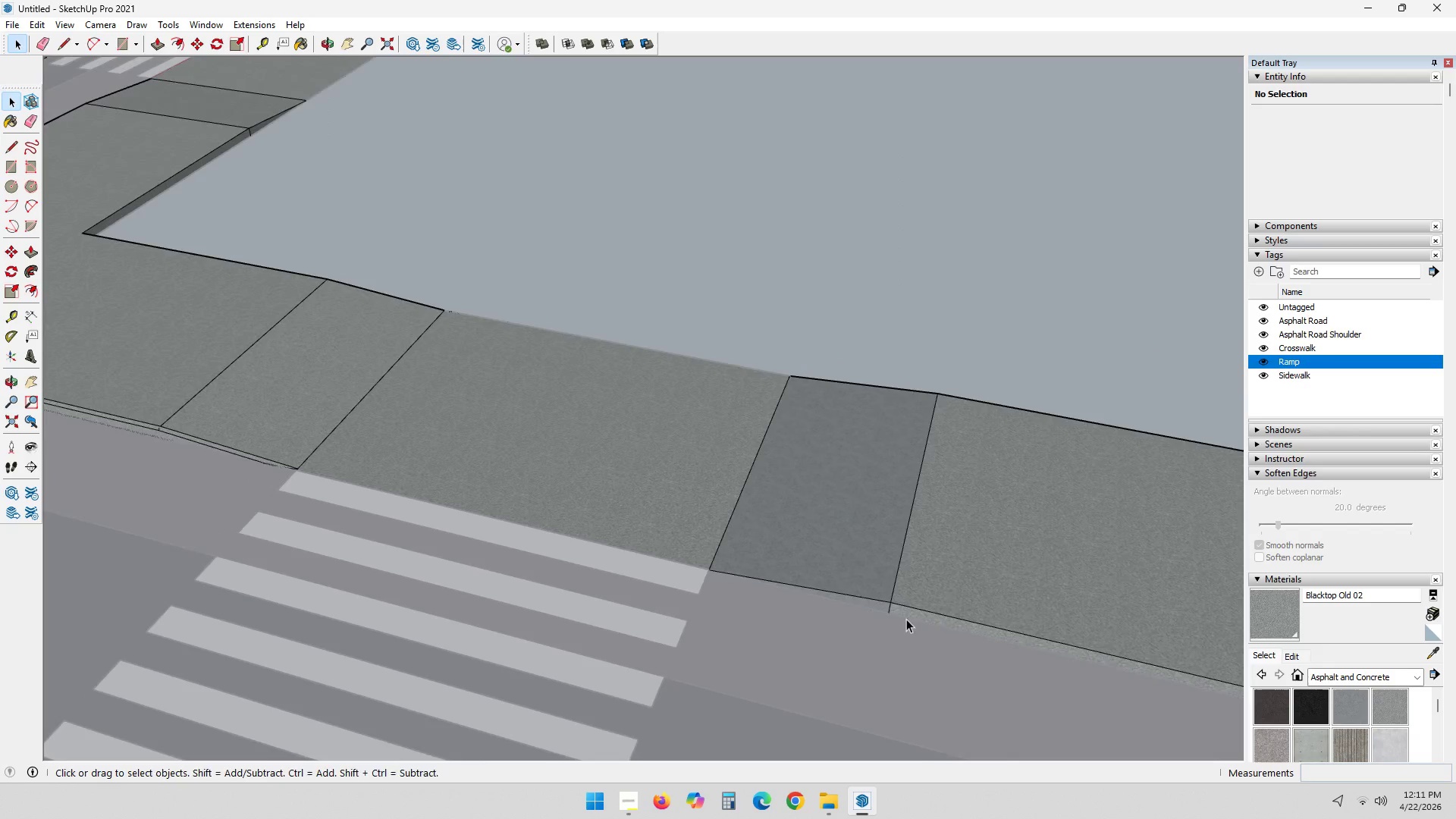 
key(Shift+ShiftLeft)
 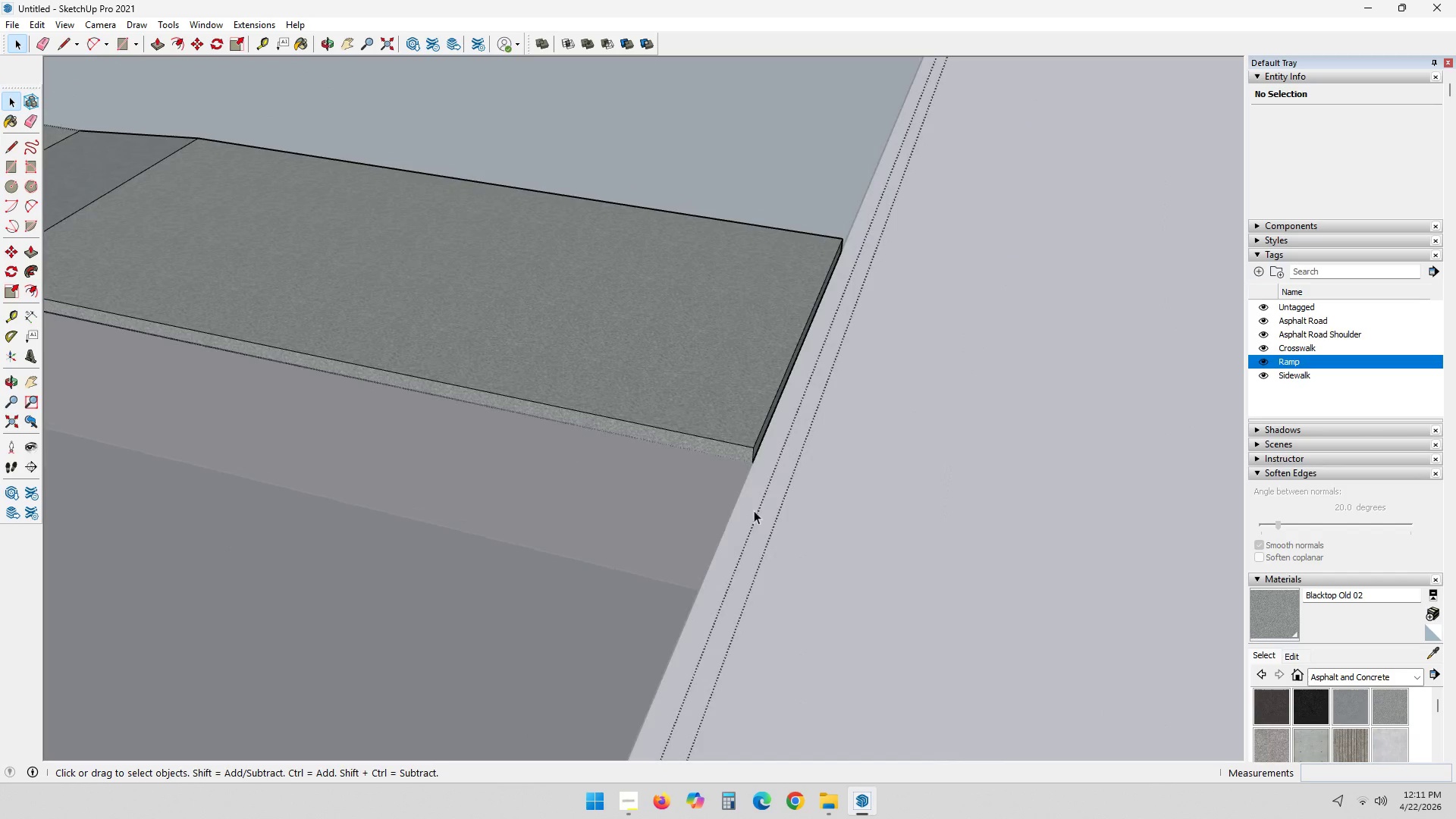 
left_click([757, 511])
 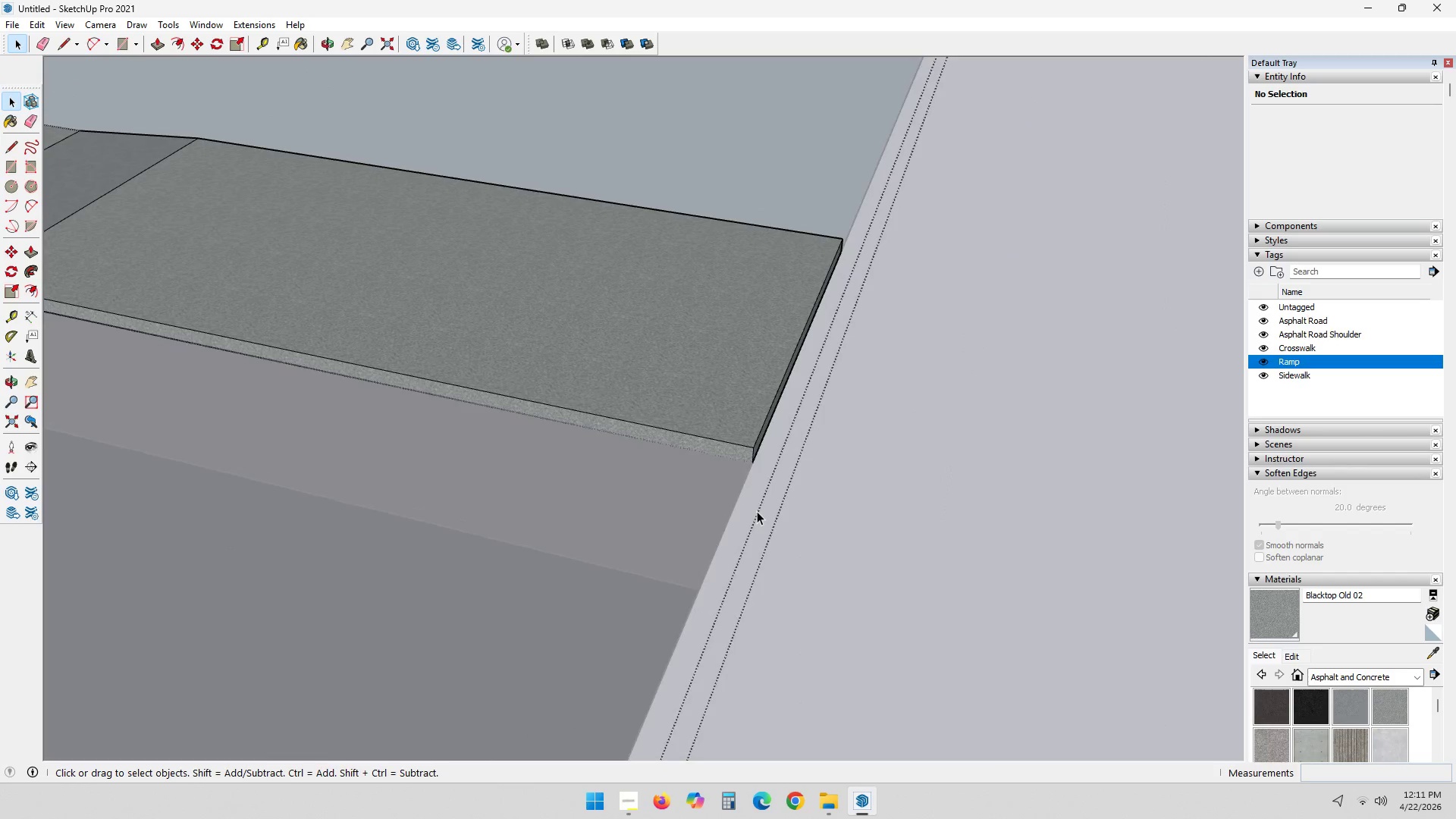 
left_click_drag(start_coordinate=[757, 511], to_coordinate=[761, 509])
 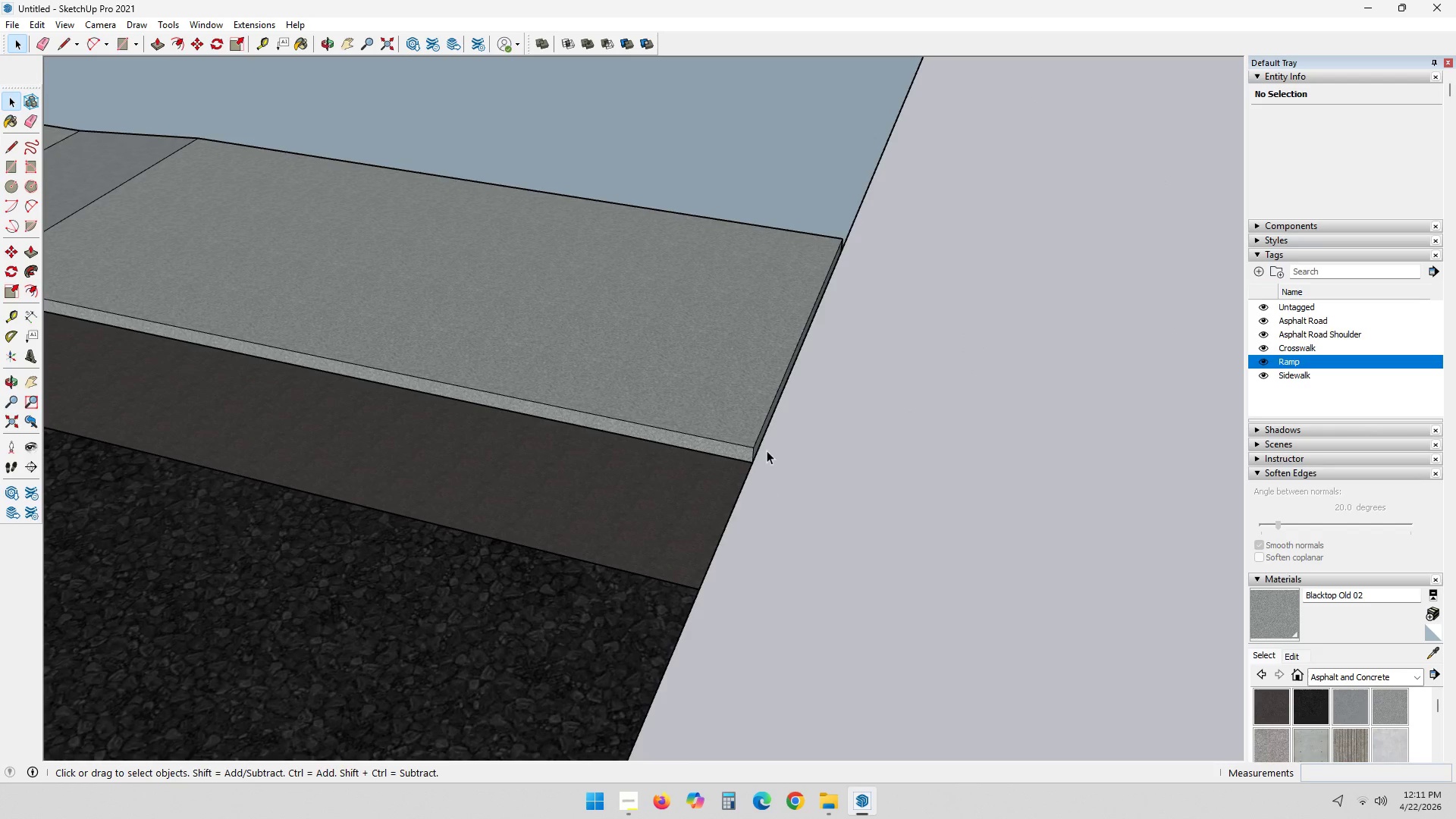 
scroll: coordinate [541, 433], scroll_direction: up, amount: 16.0
 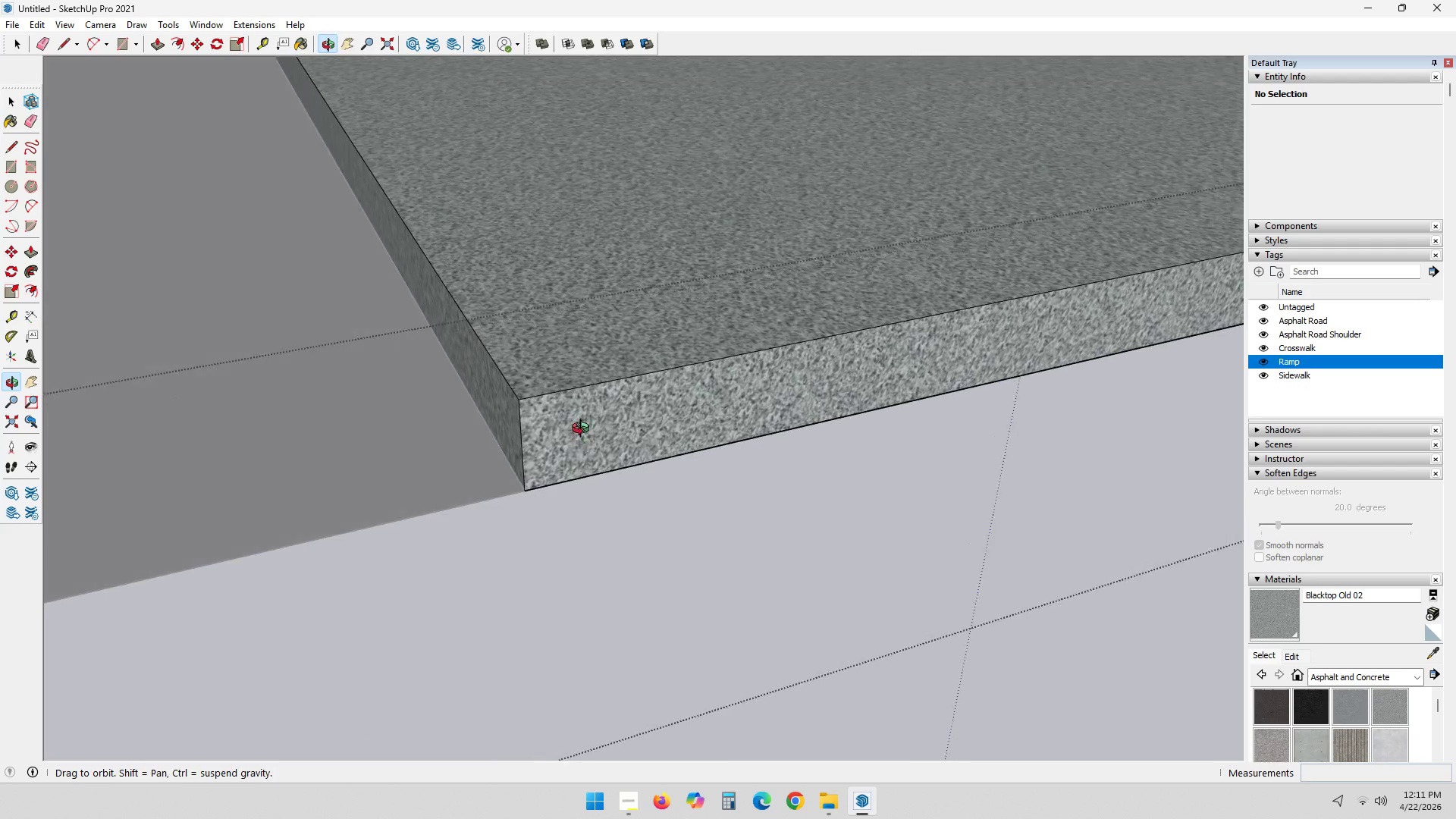 
key(T)
 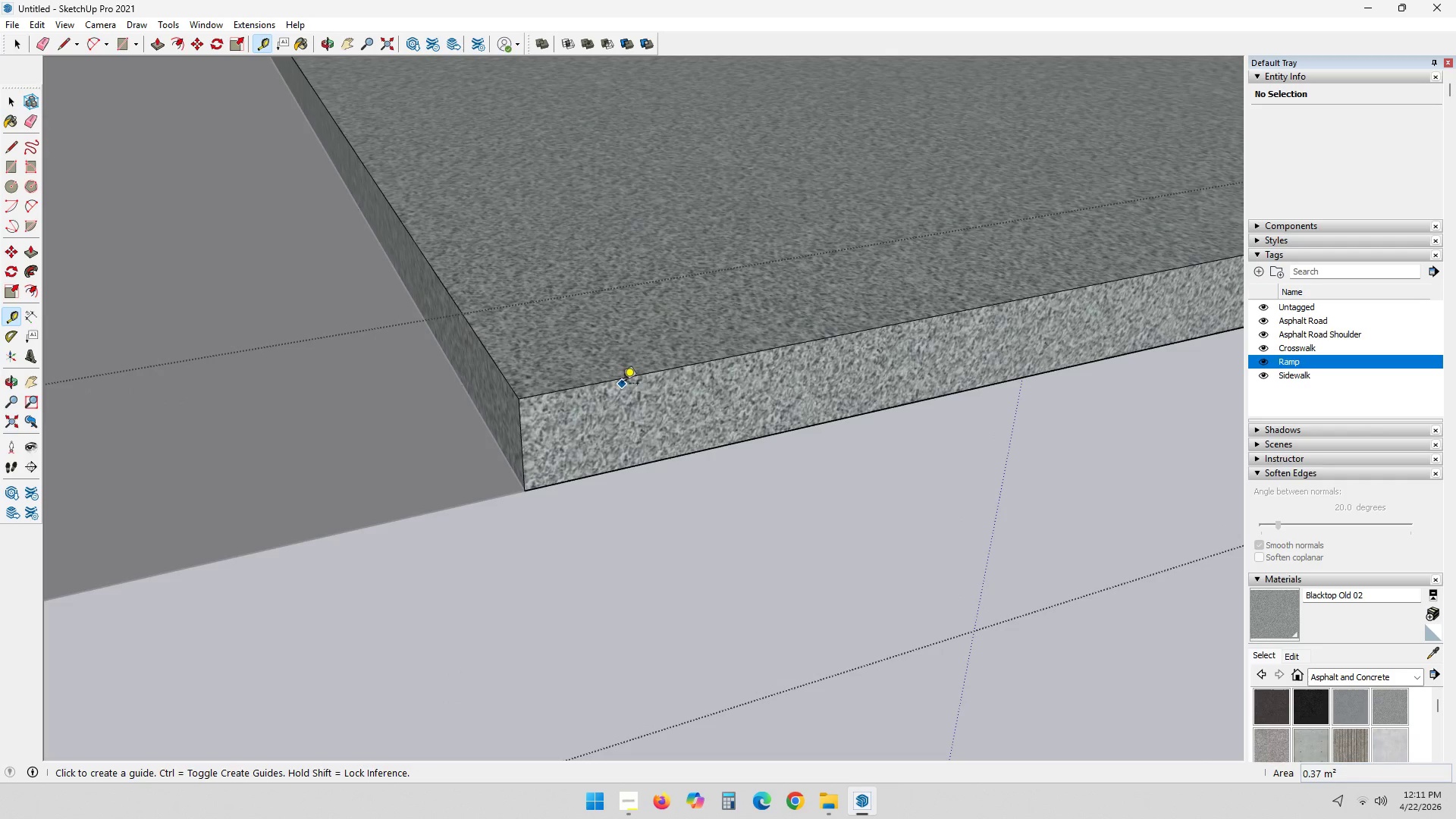 
left_click([624, 380])
 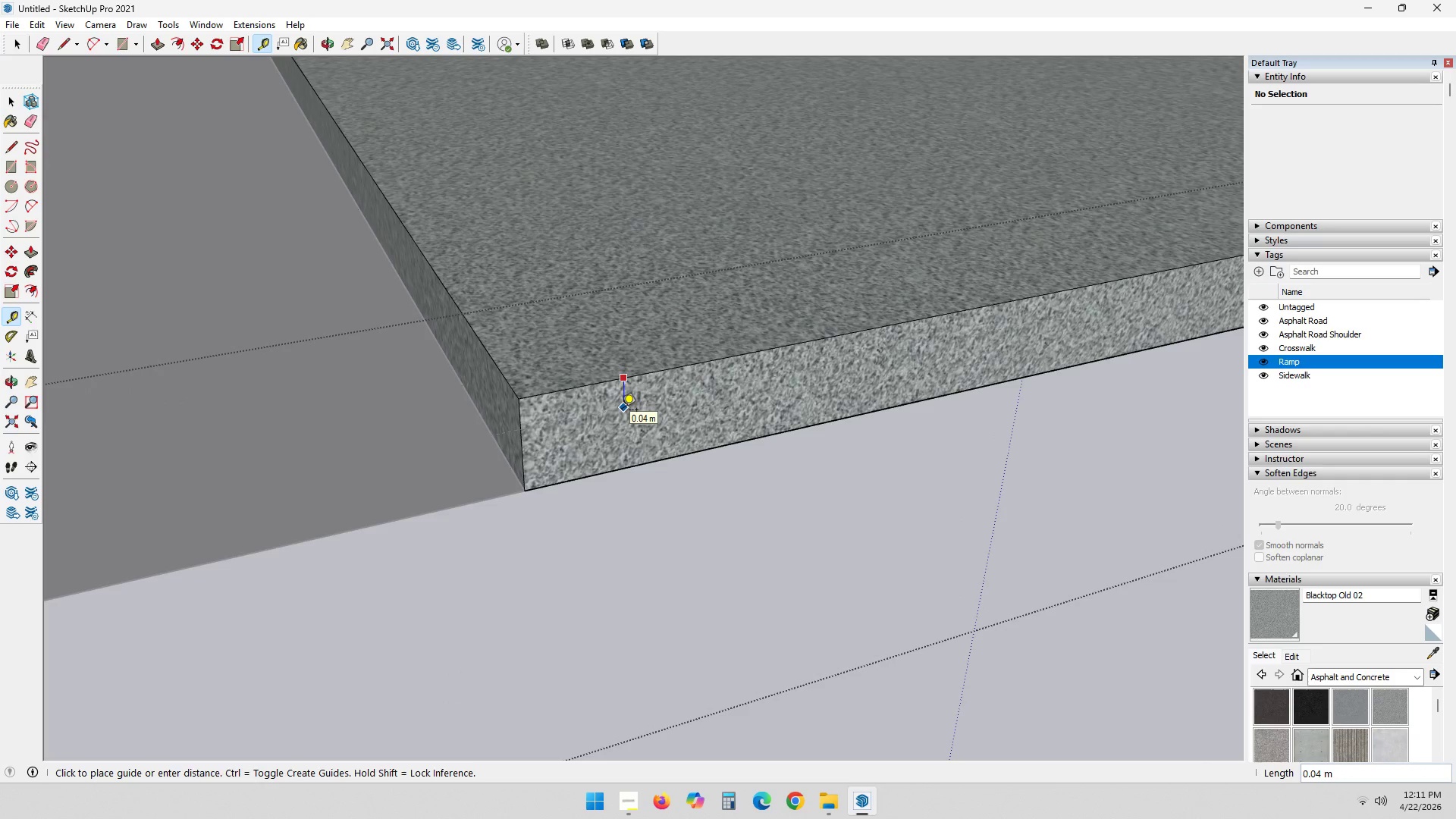 
key(NumpadDecimal)
 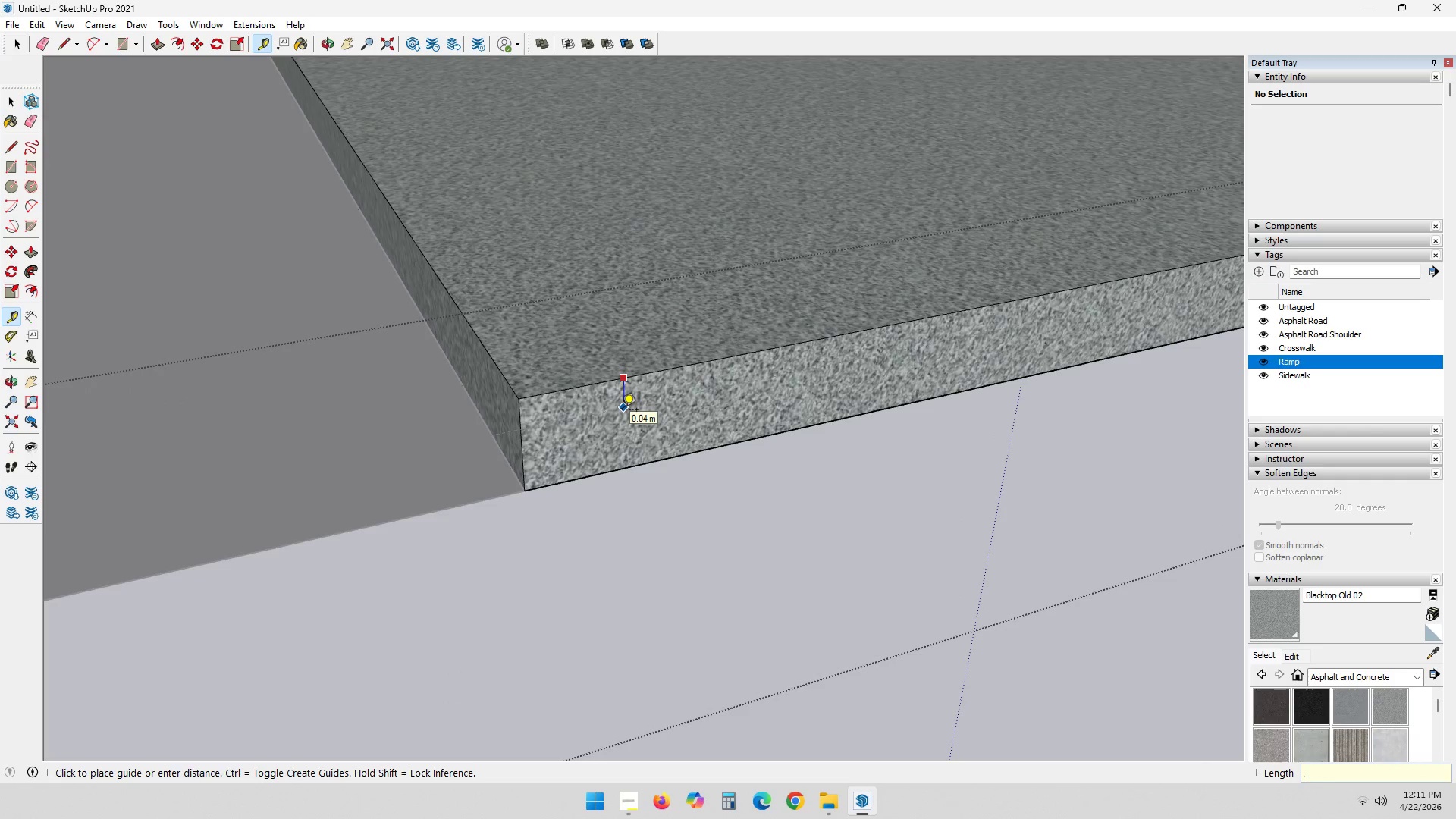 
key(Numpad0)
 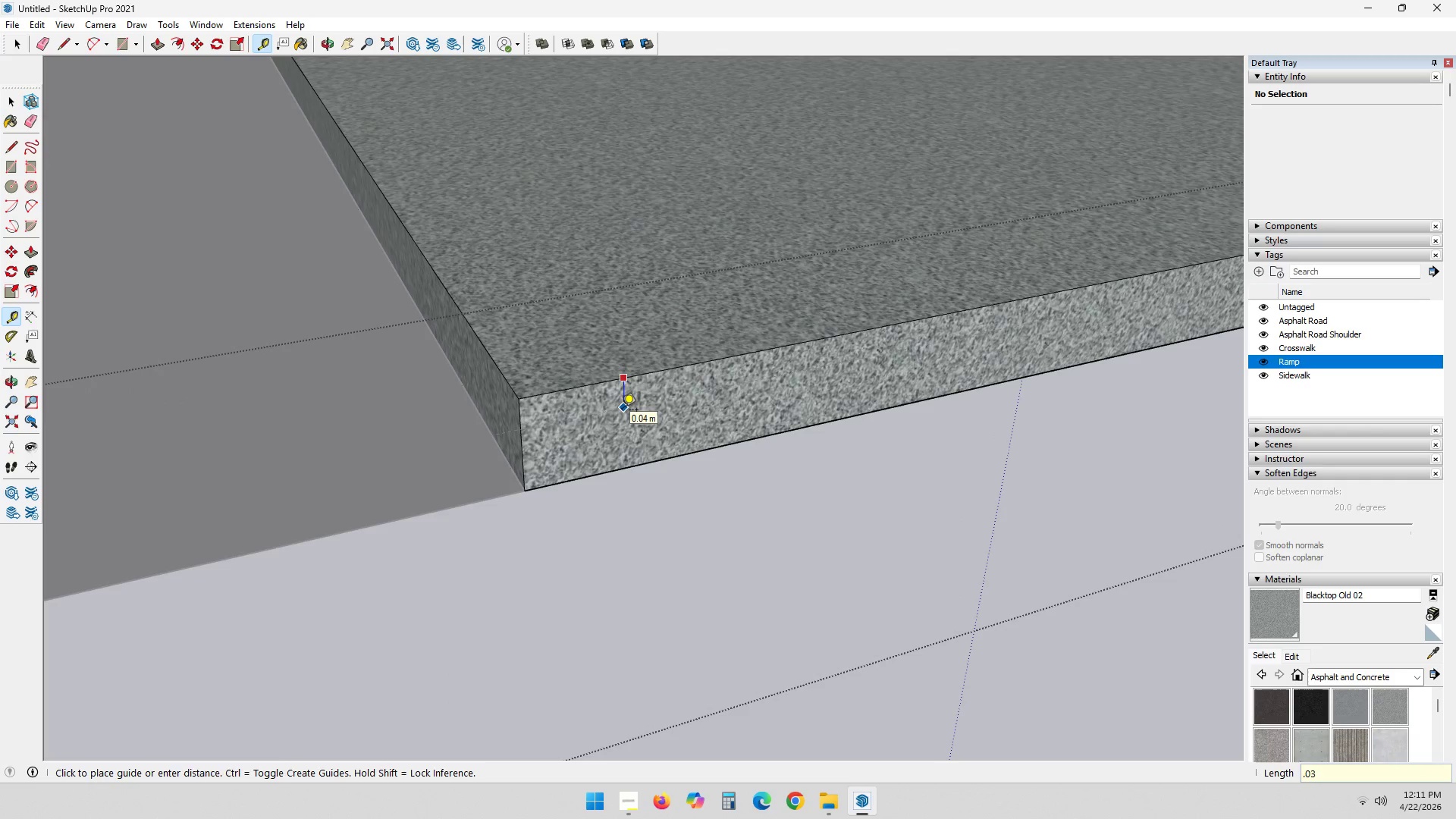 
key(Numpad3)
 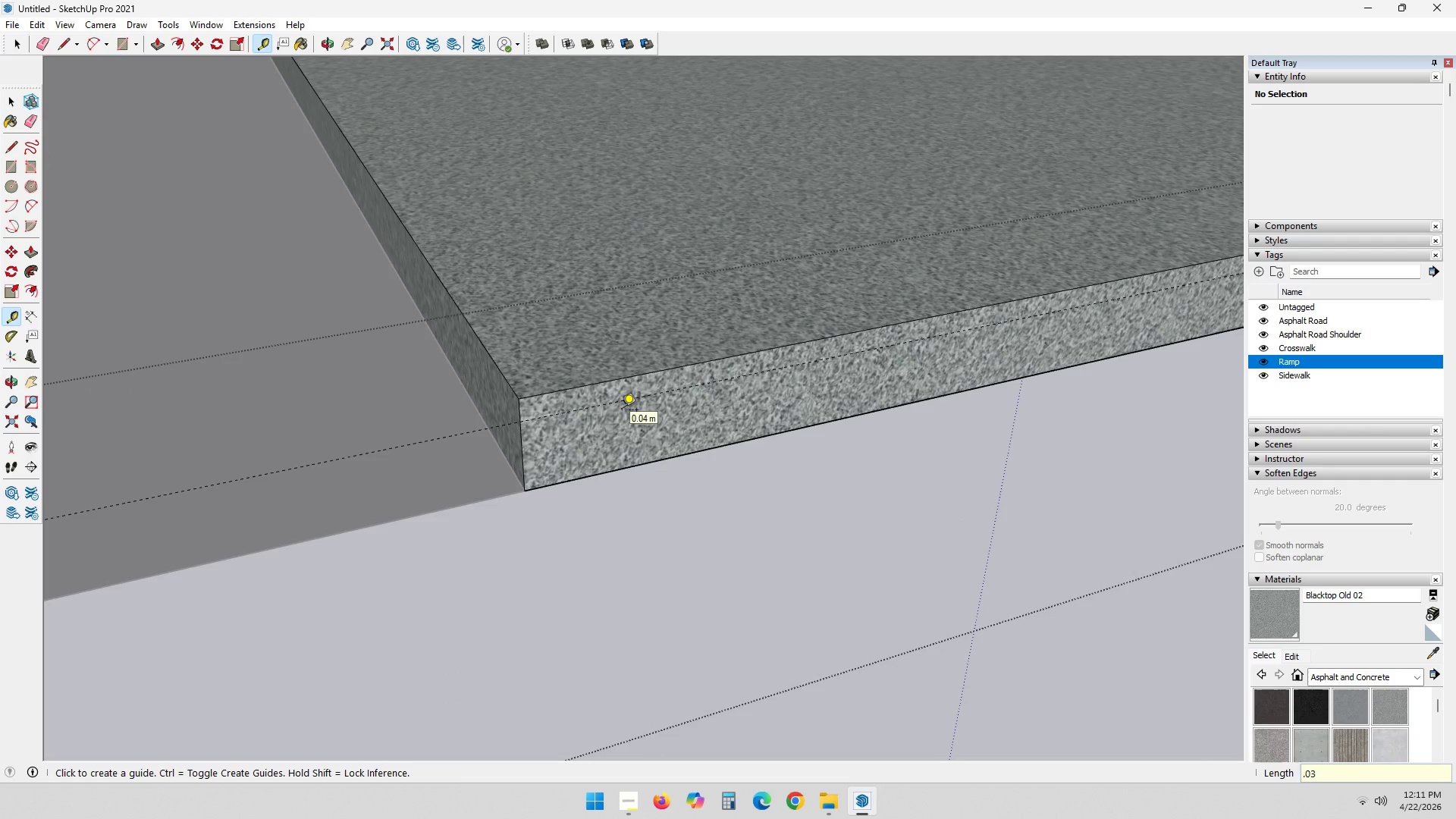 
key(NumpadEnter)
 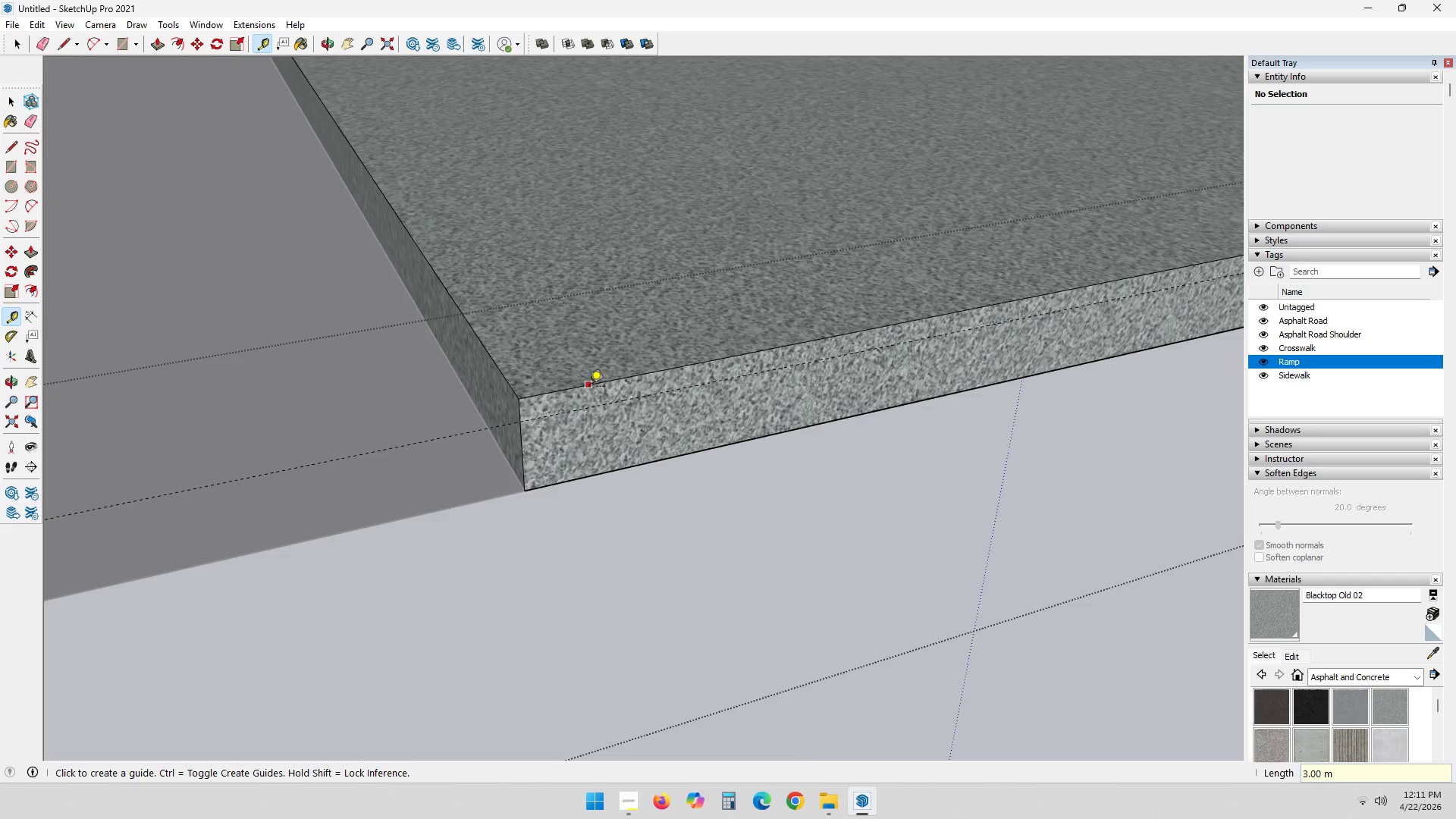 
key(A)
 